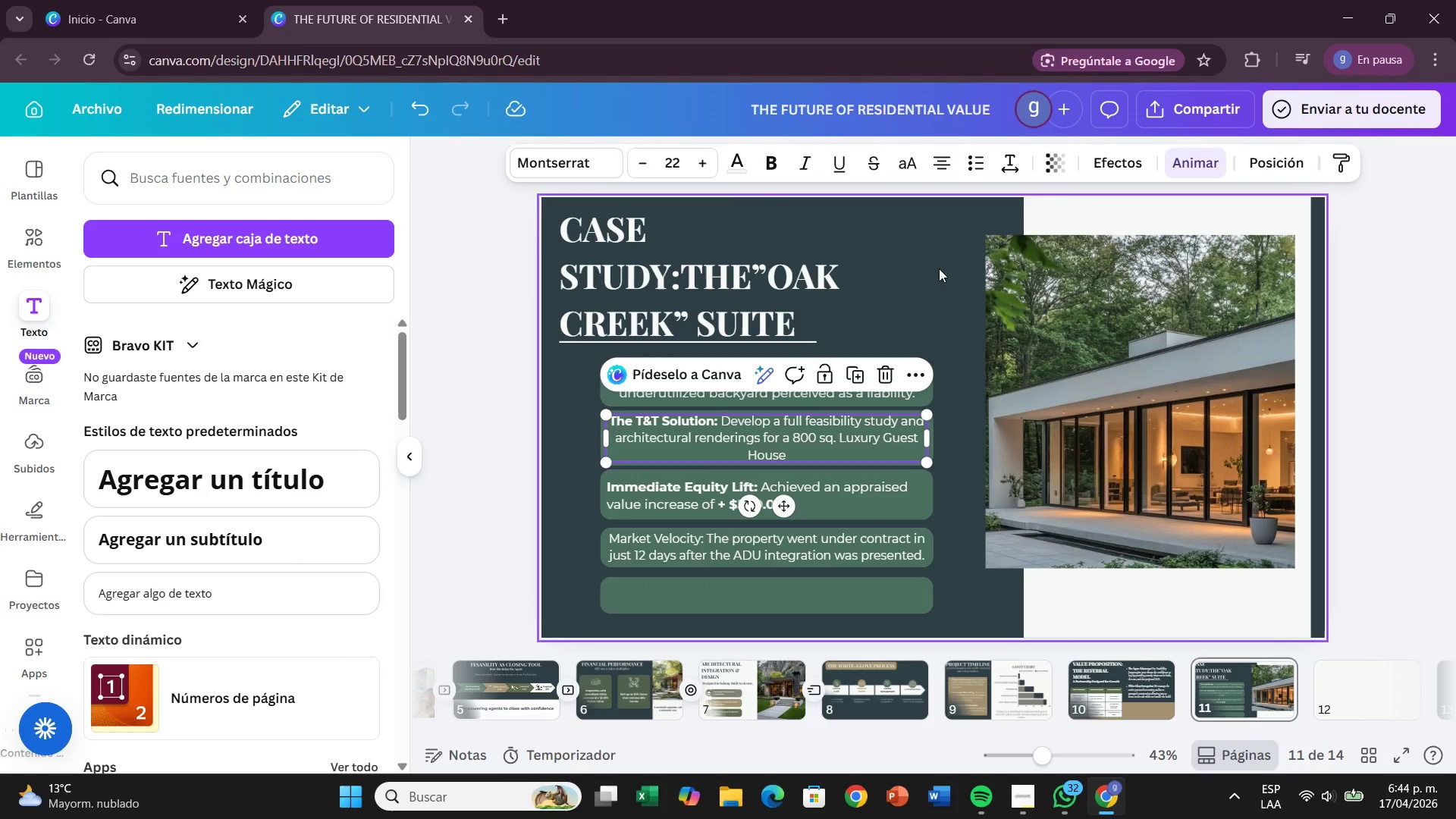 
left_click([920, 278])
 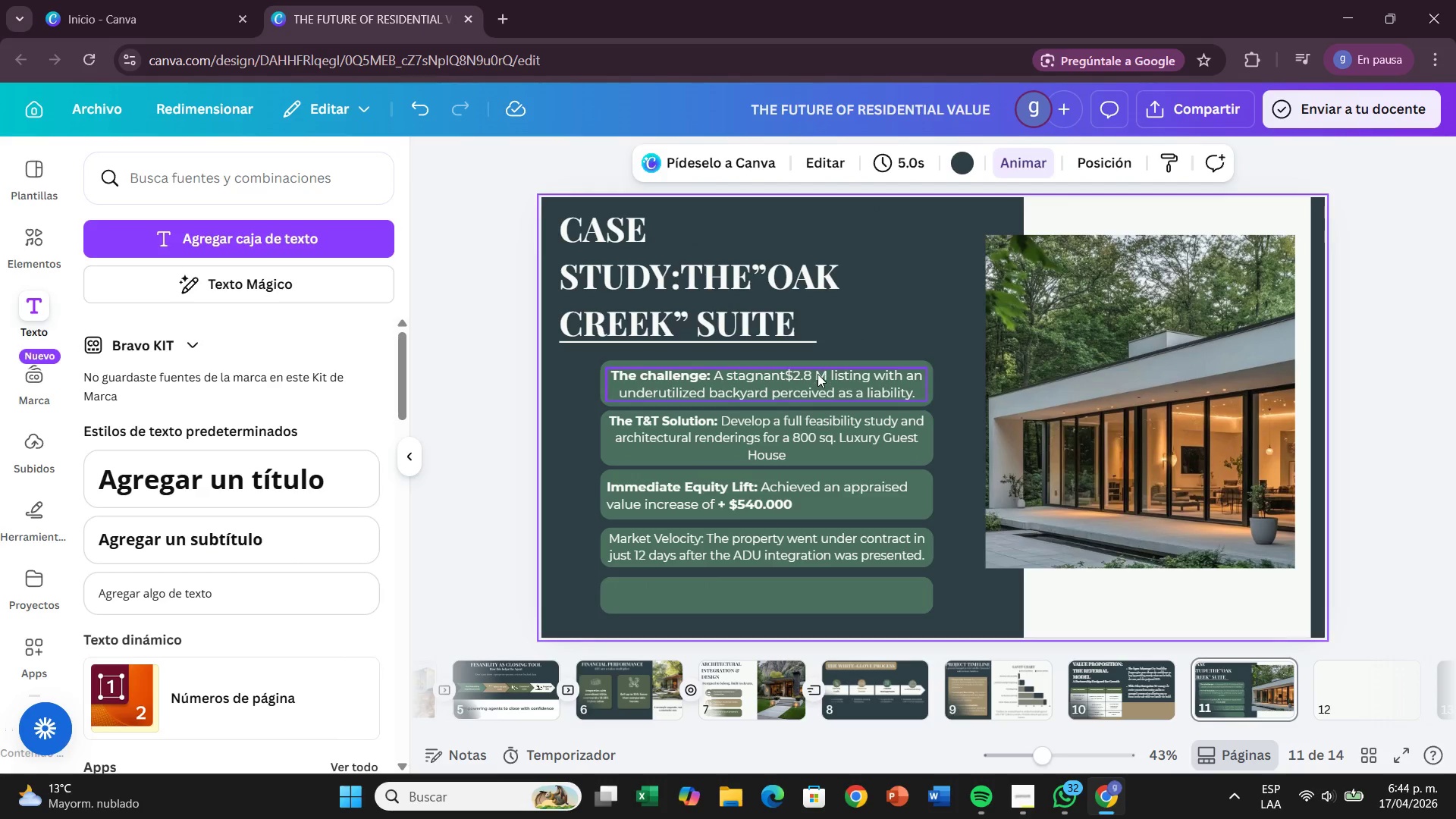 
left_click([817, 375])
 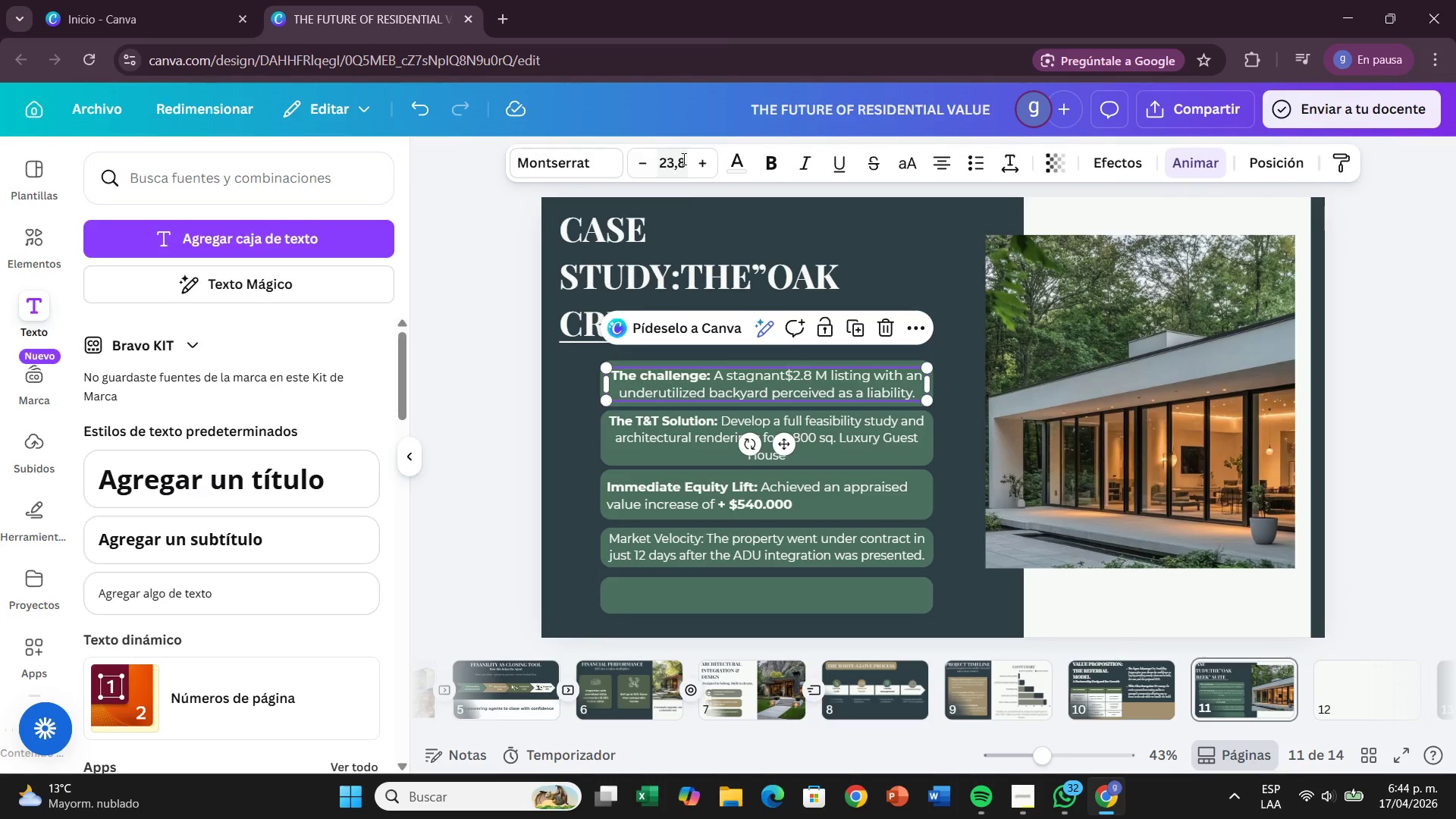 
left_click([687, 160])
 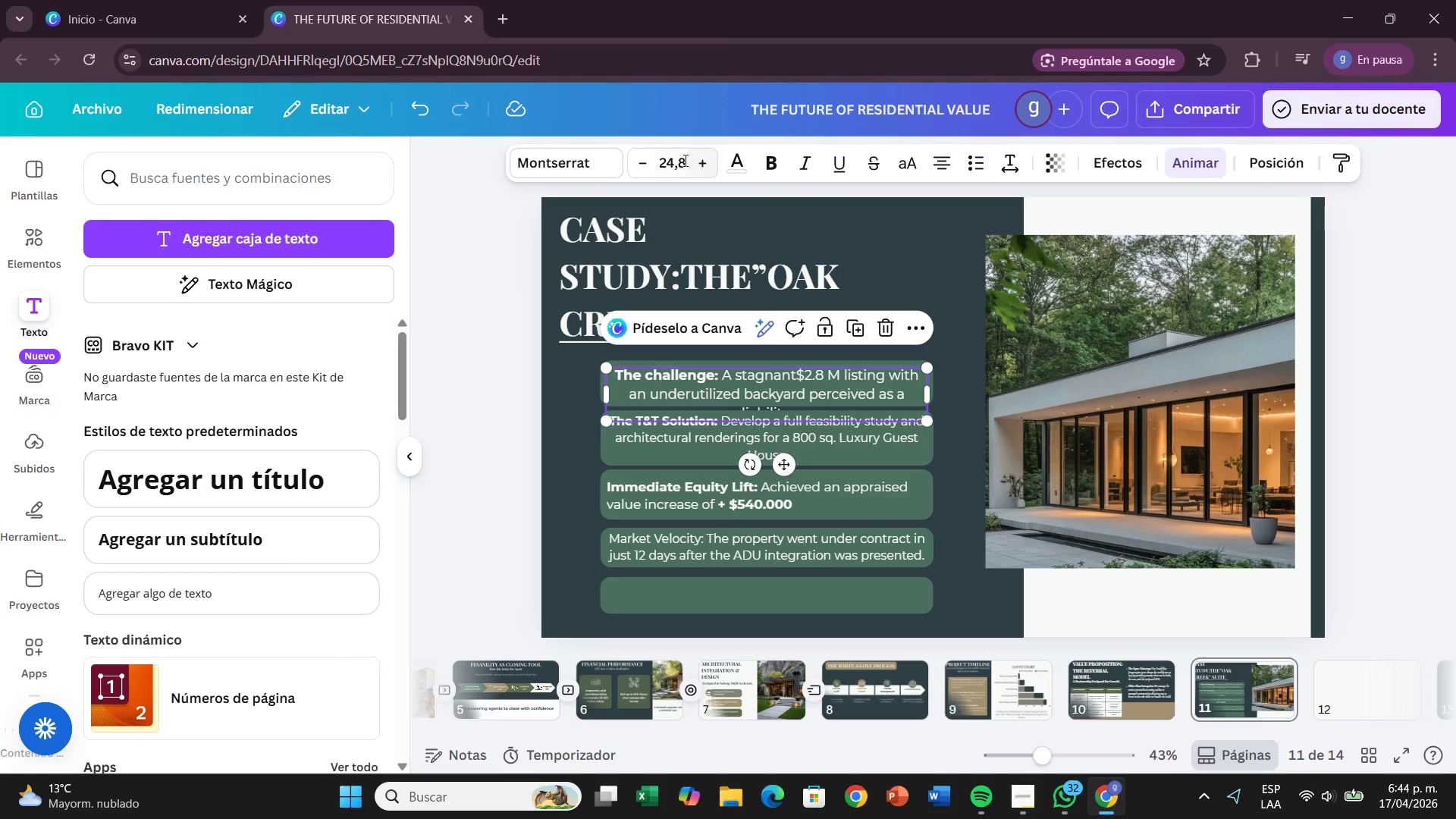 
left_click([684, 160])
 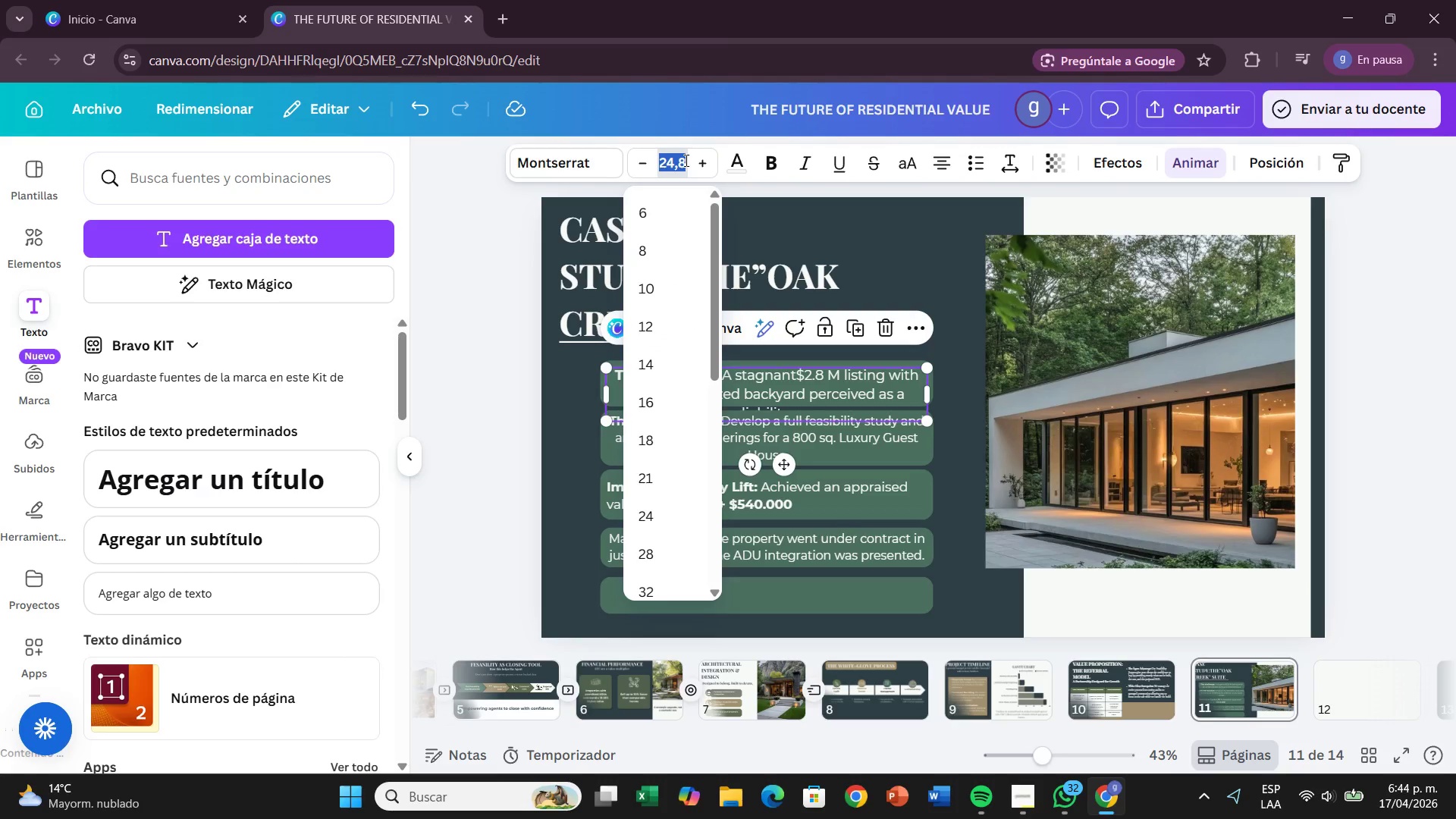 
key(Backspace)
type(22)
 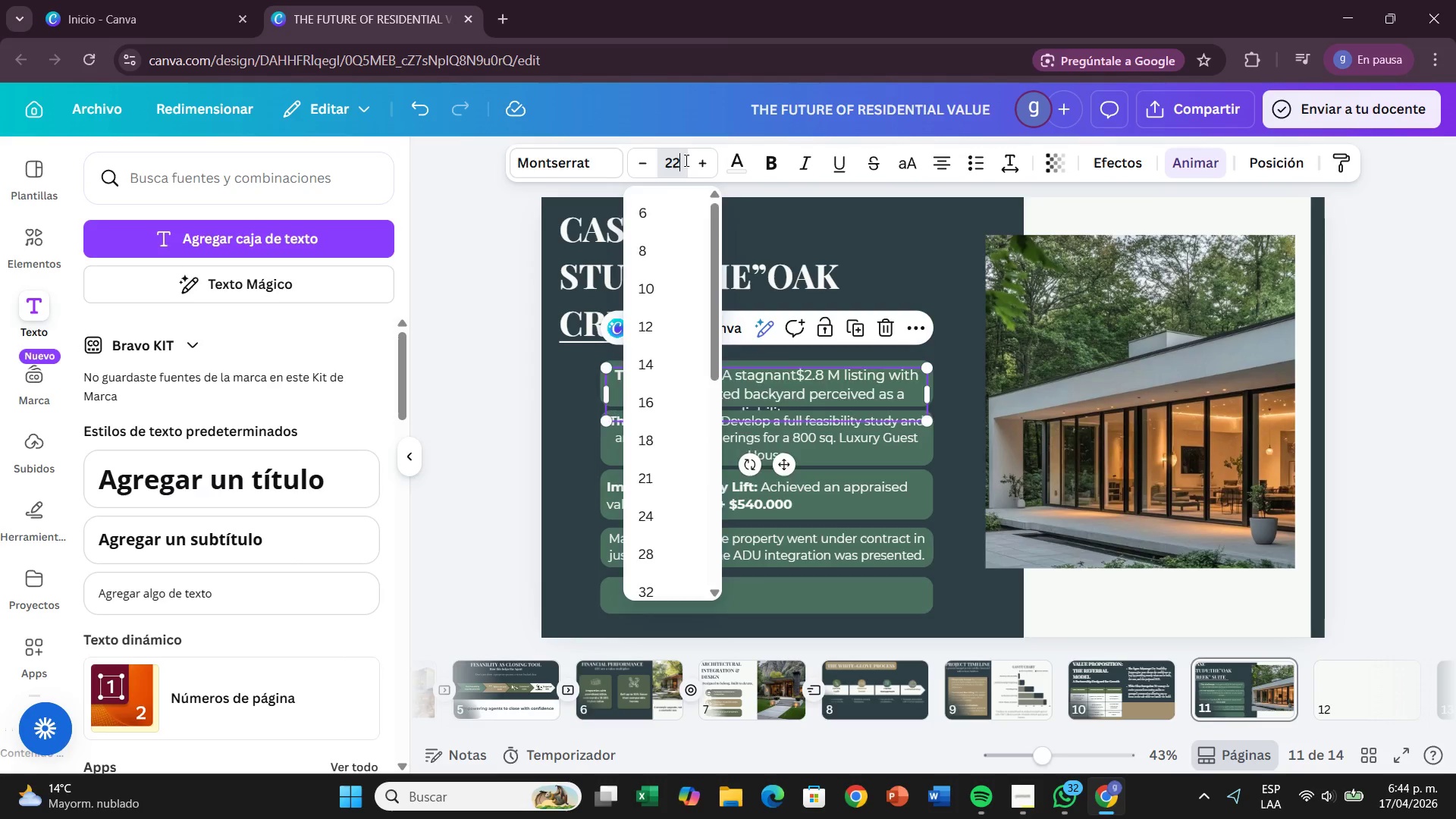 
key(Enter)
 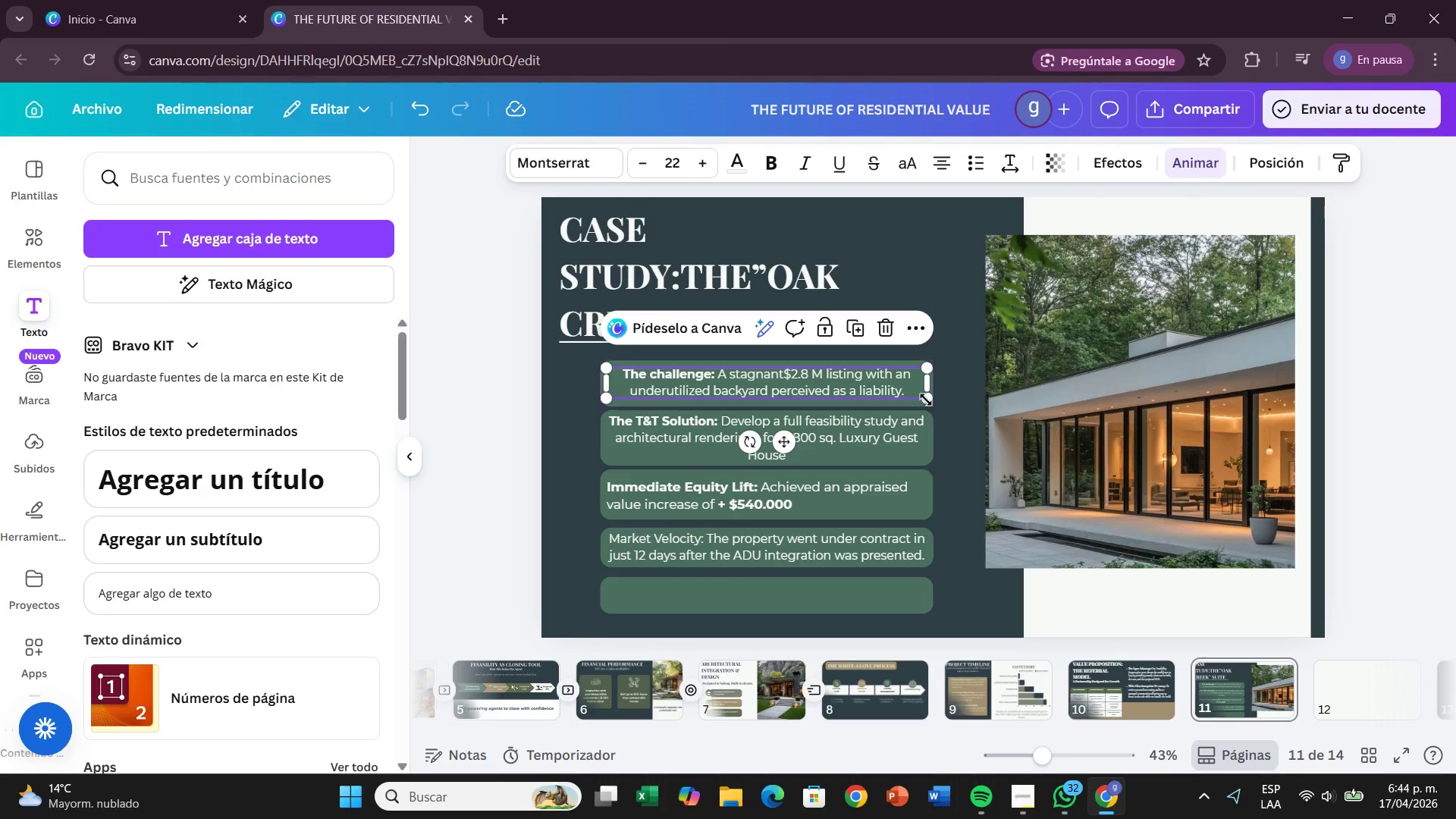 
left_click([942, 423])
 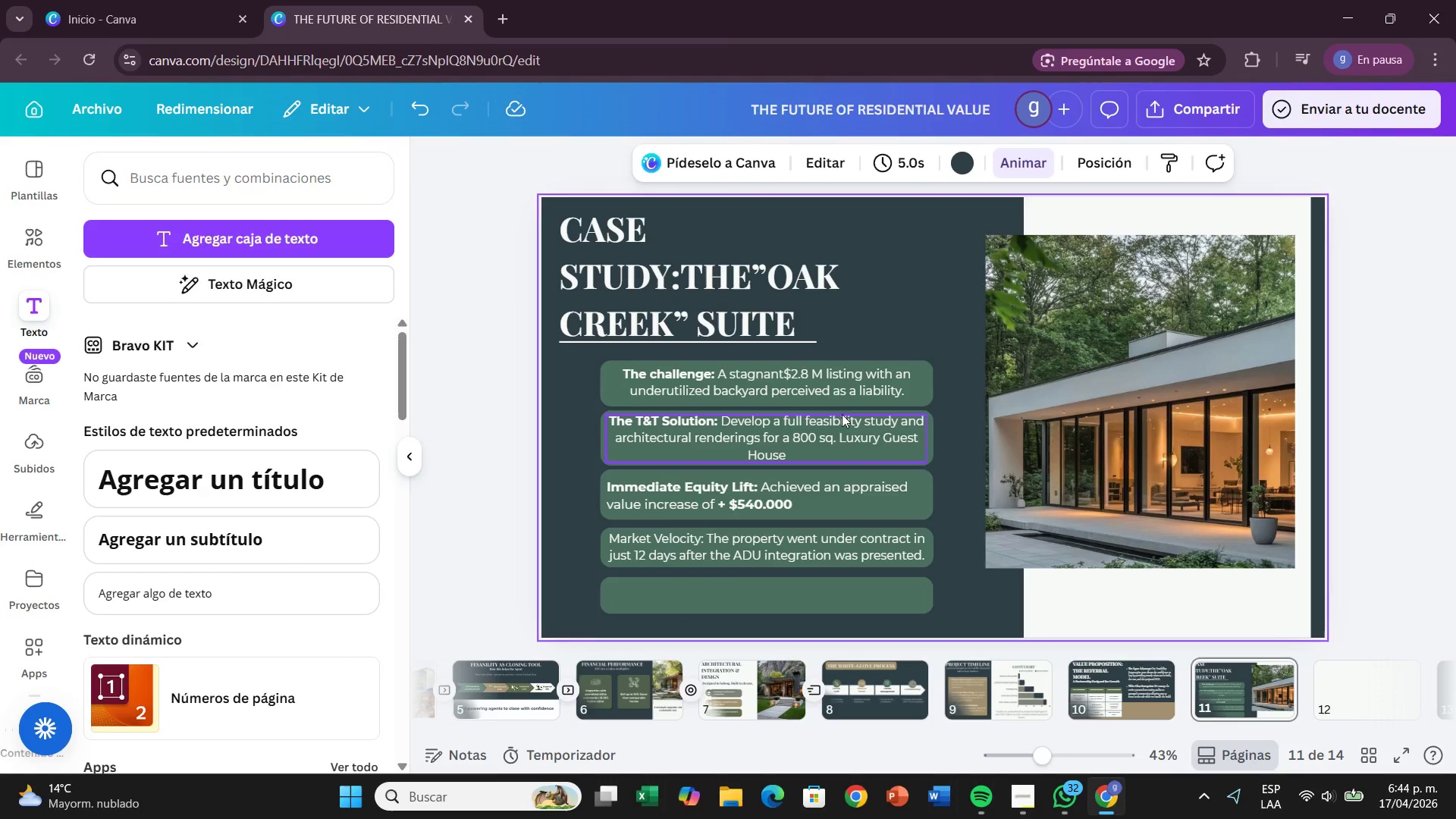 
left_click([842, 419])
 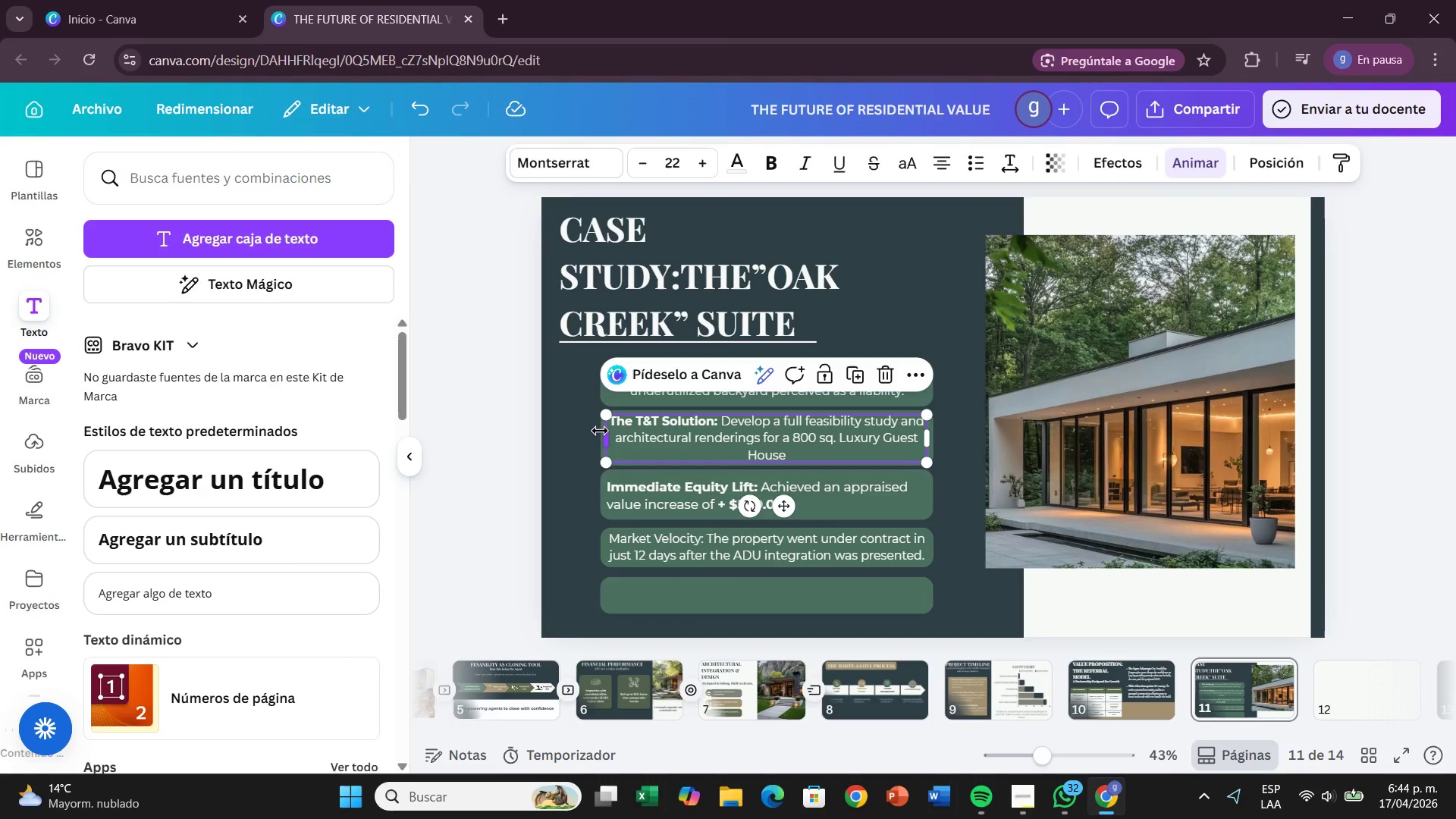 
left_click_drag(start_coordinate=[600, 431], to_coordinate=[616, 436])
 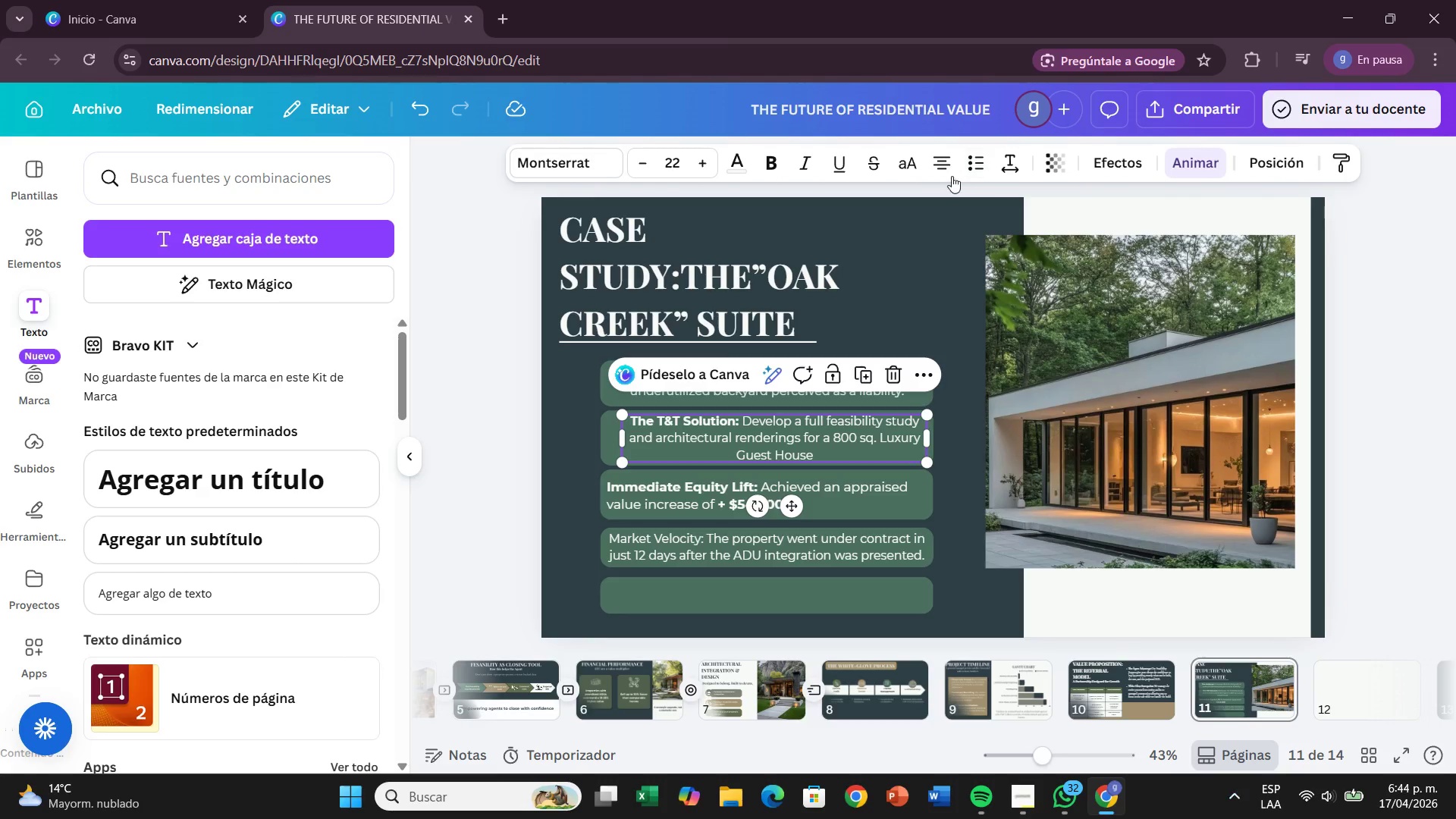 
left_click([951, 175])
 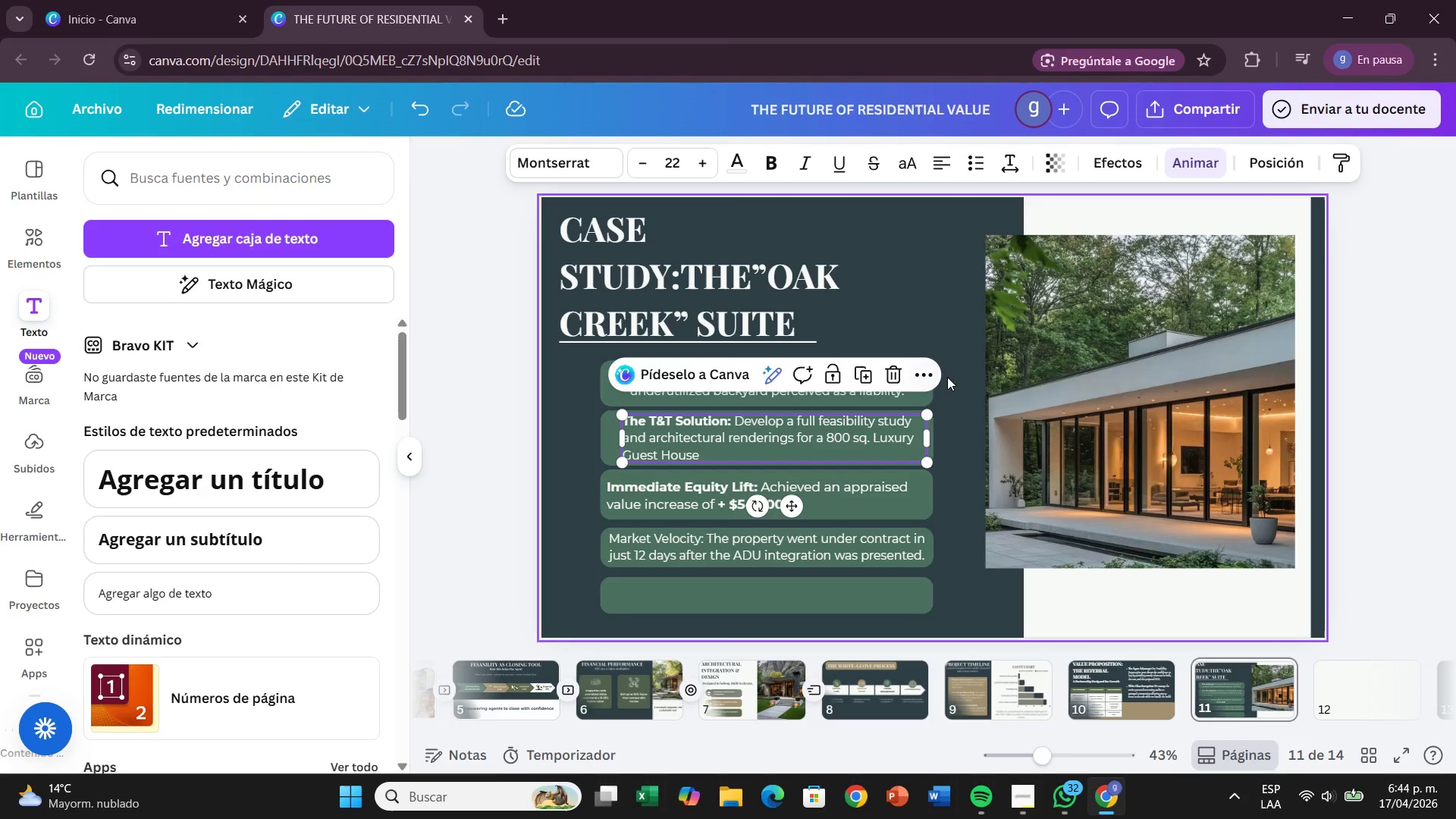 
left_click([949, 402])
 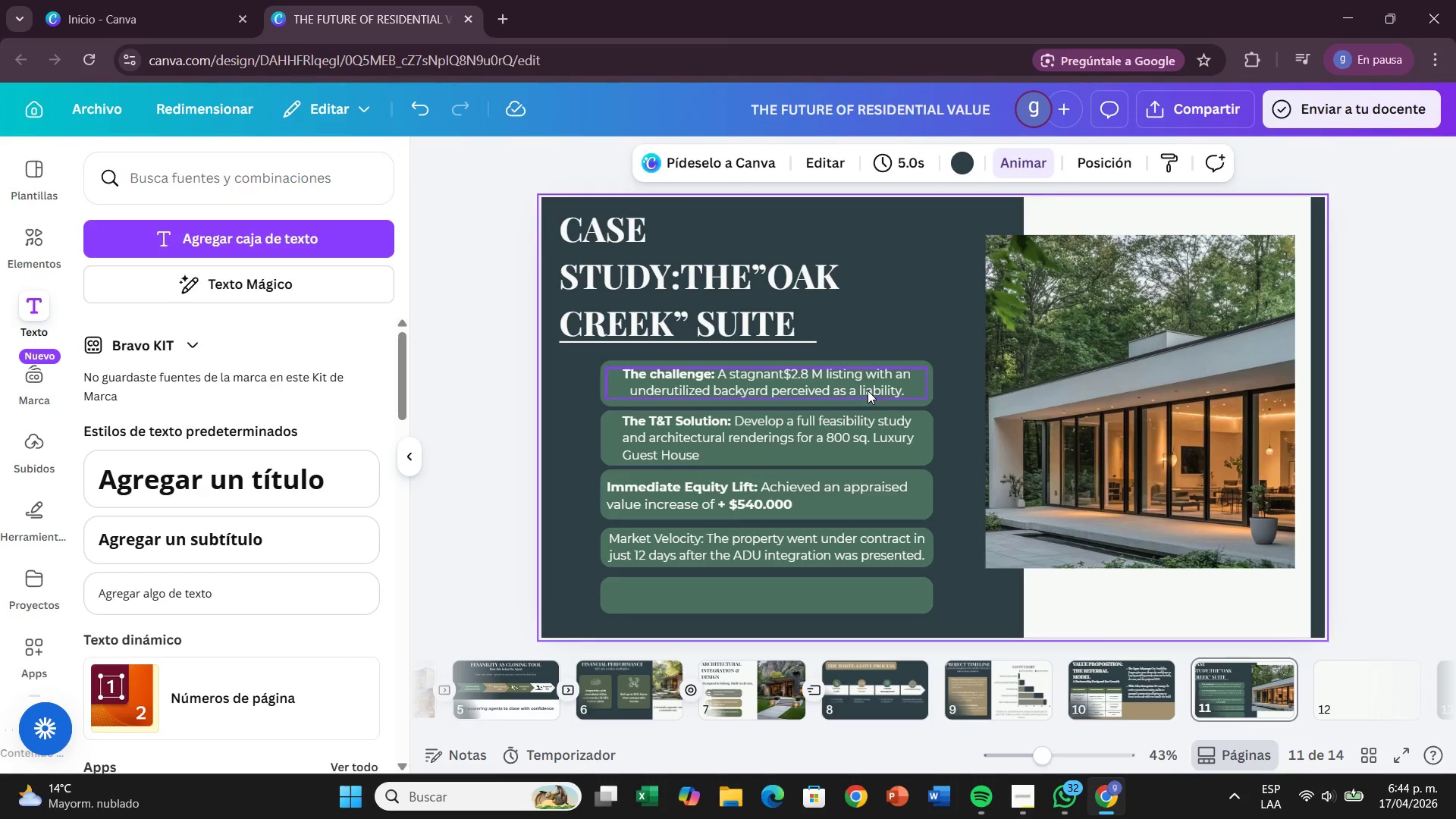 
left_click([868, 391])
 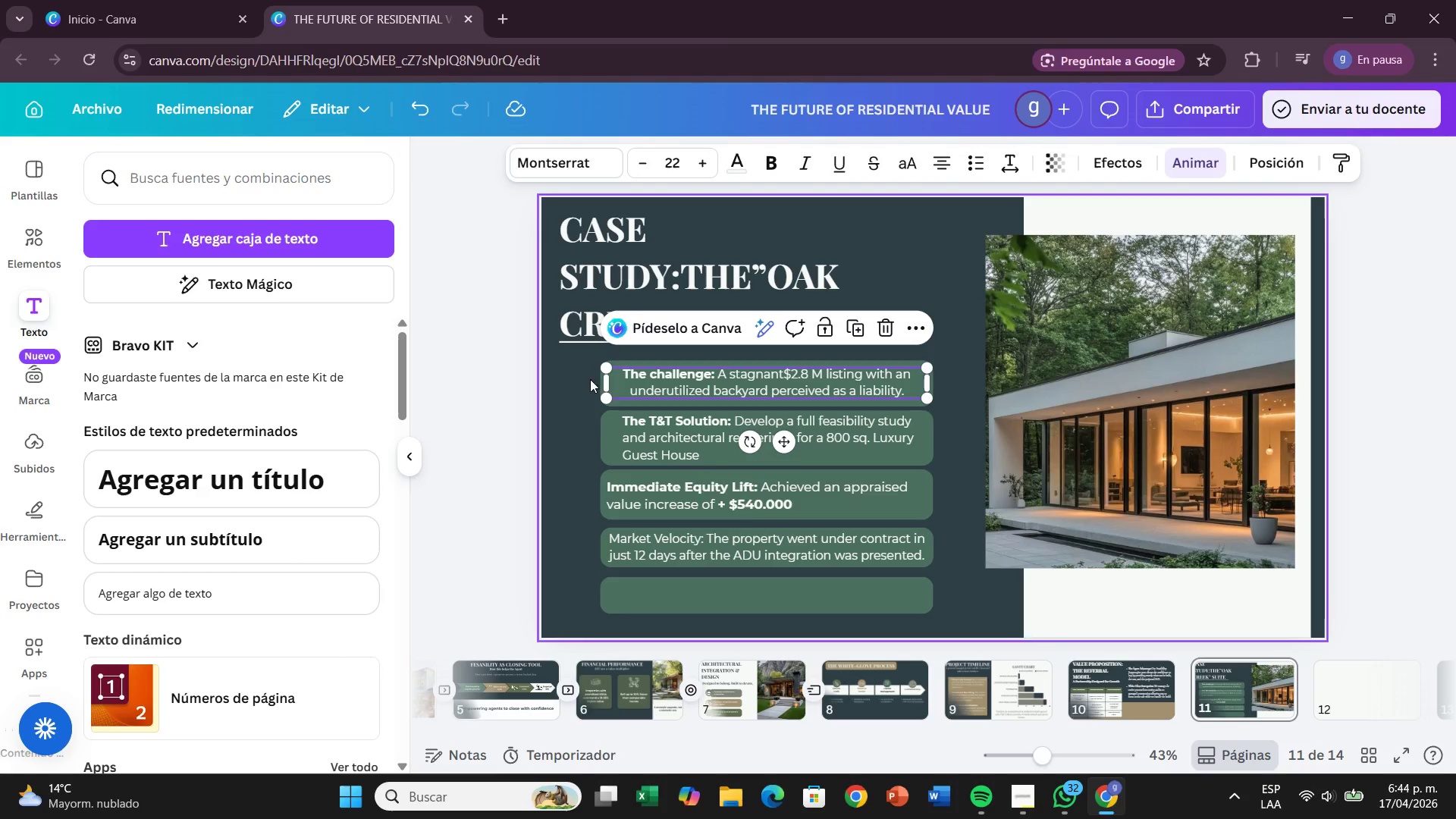 
left_click_drag(start_coordinate=[603, 384], to_coordinate=[620, 387])
 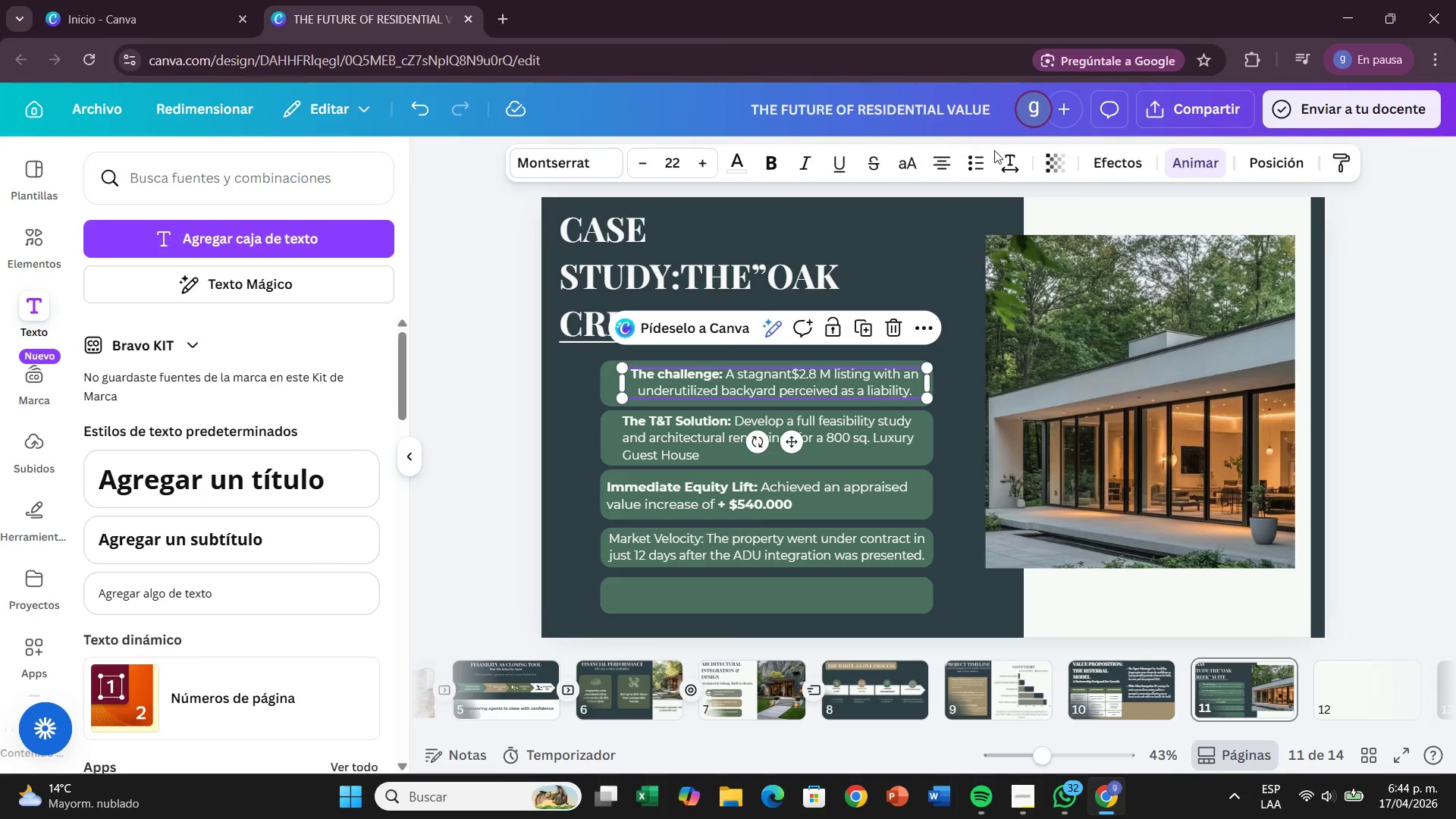 
left_click([949, 162])
 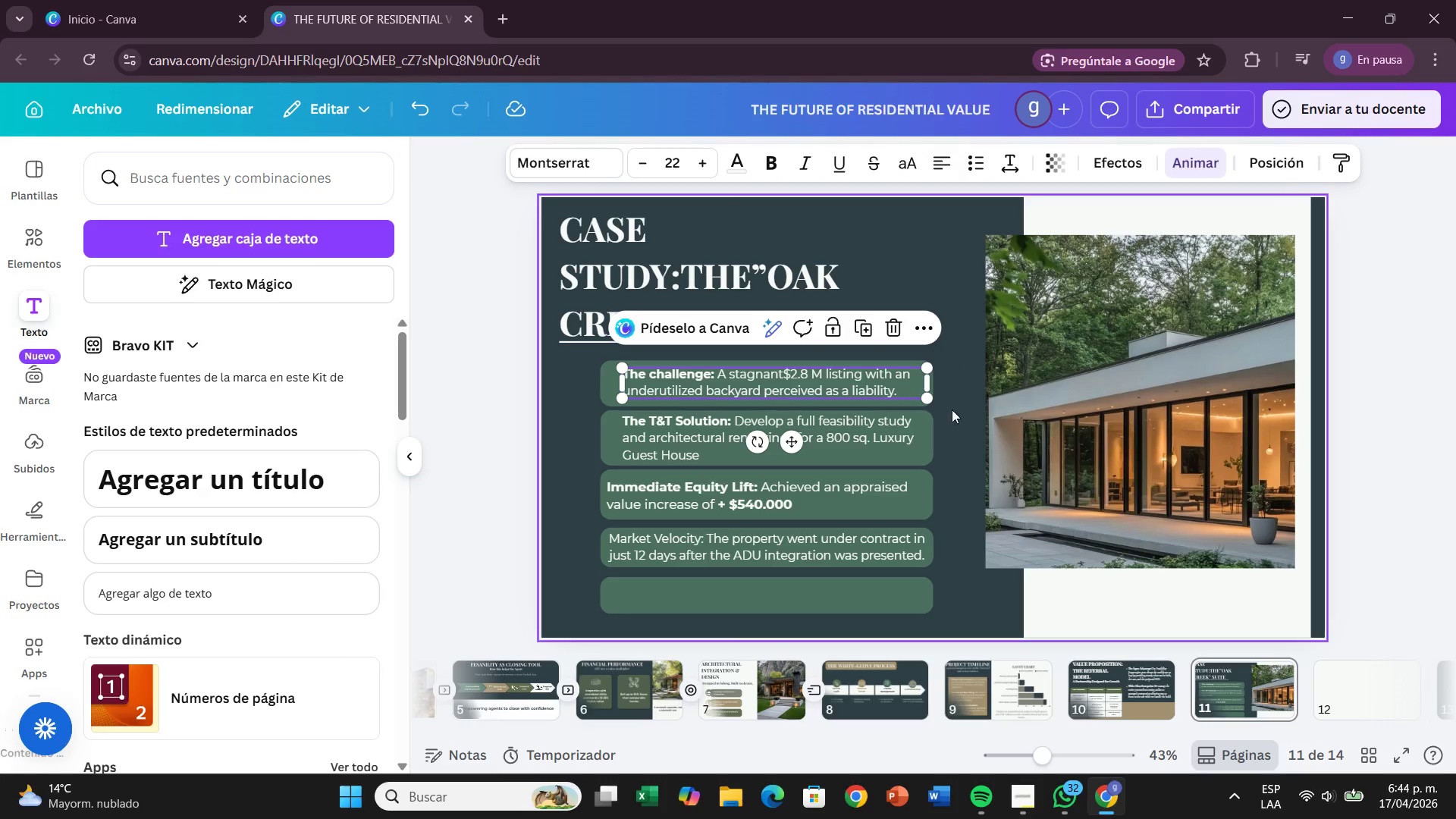 
left_click([953, 427])
 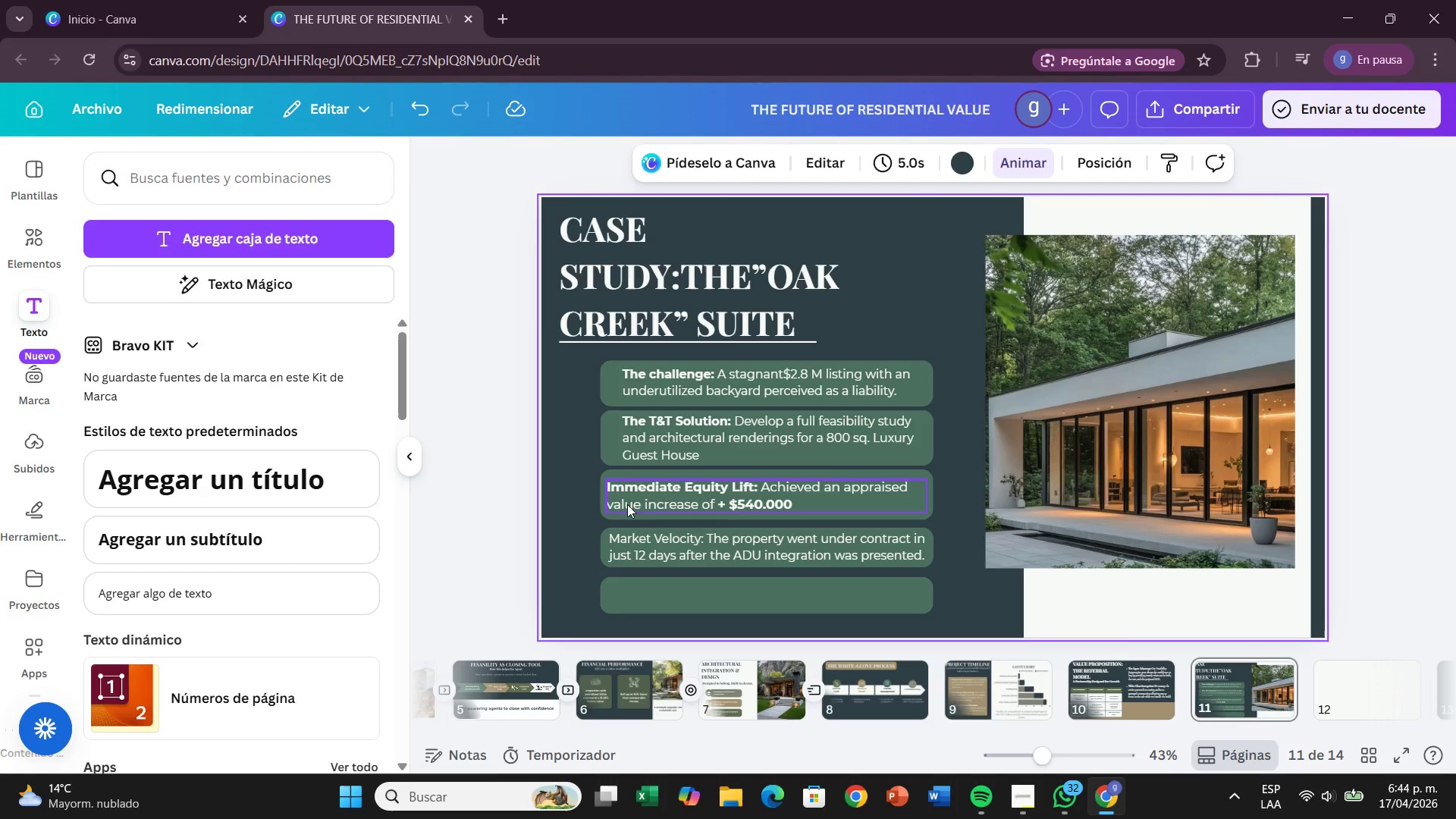 
left_click([661, 502])
 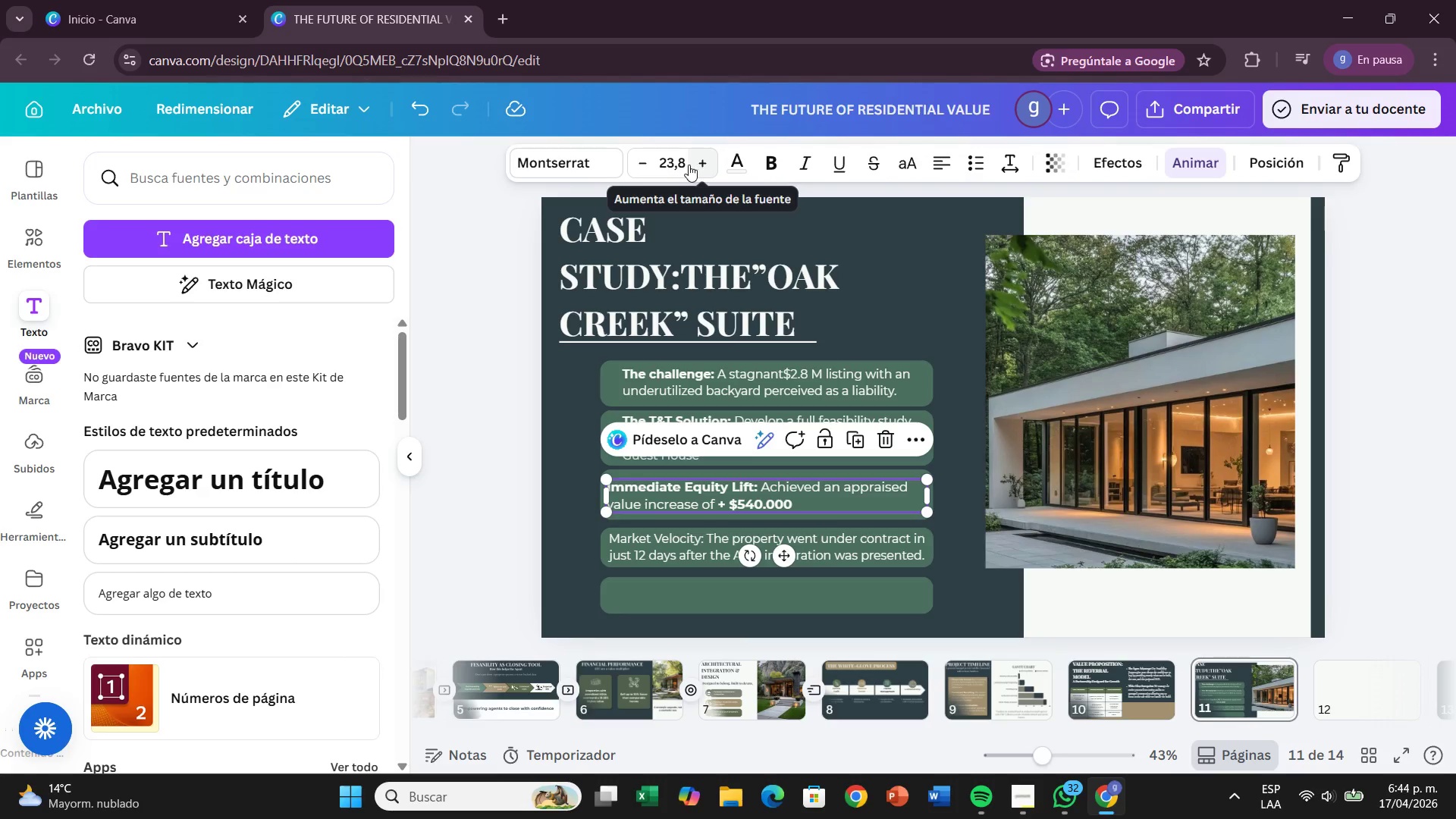 
left_click([683, 165])
 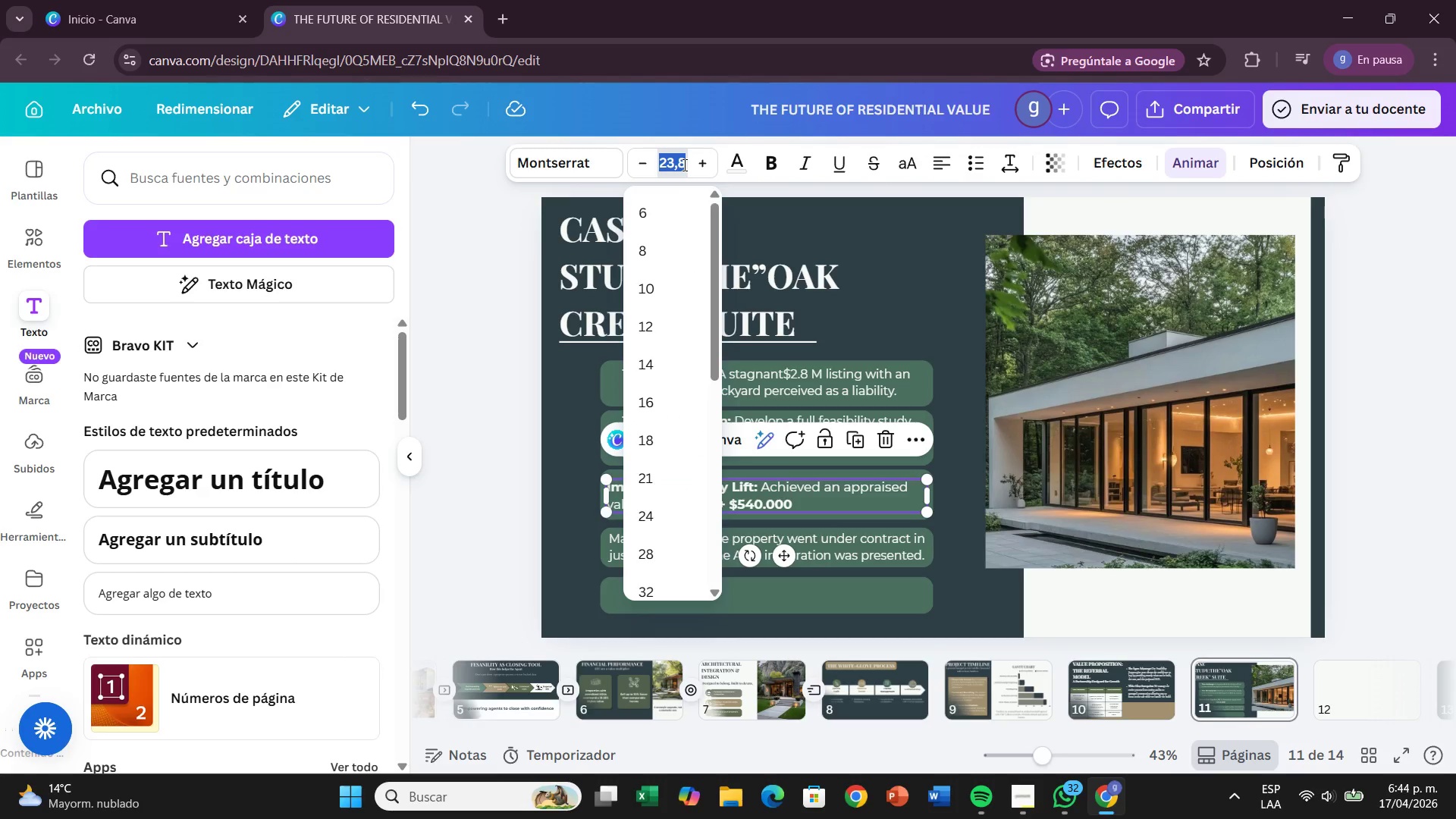 
key(Backspace)
key(Backspace)
key(Backspace)
type(22)
 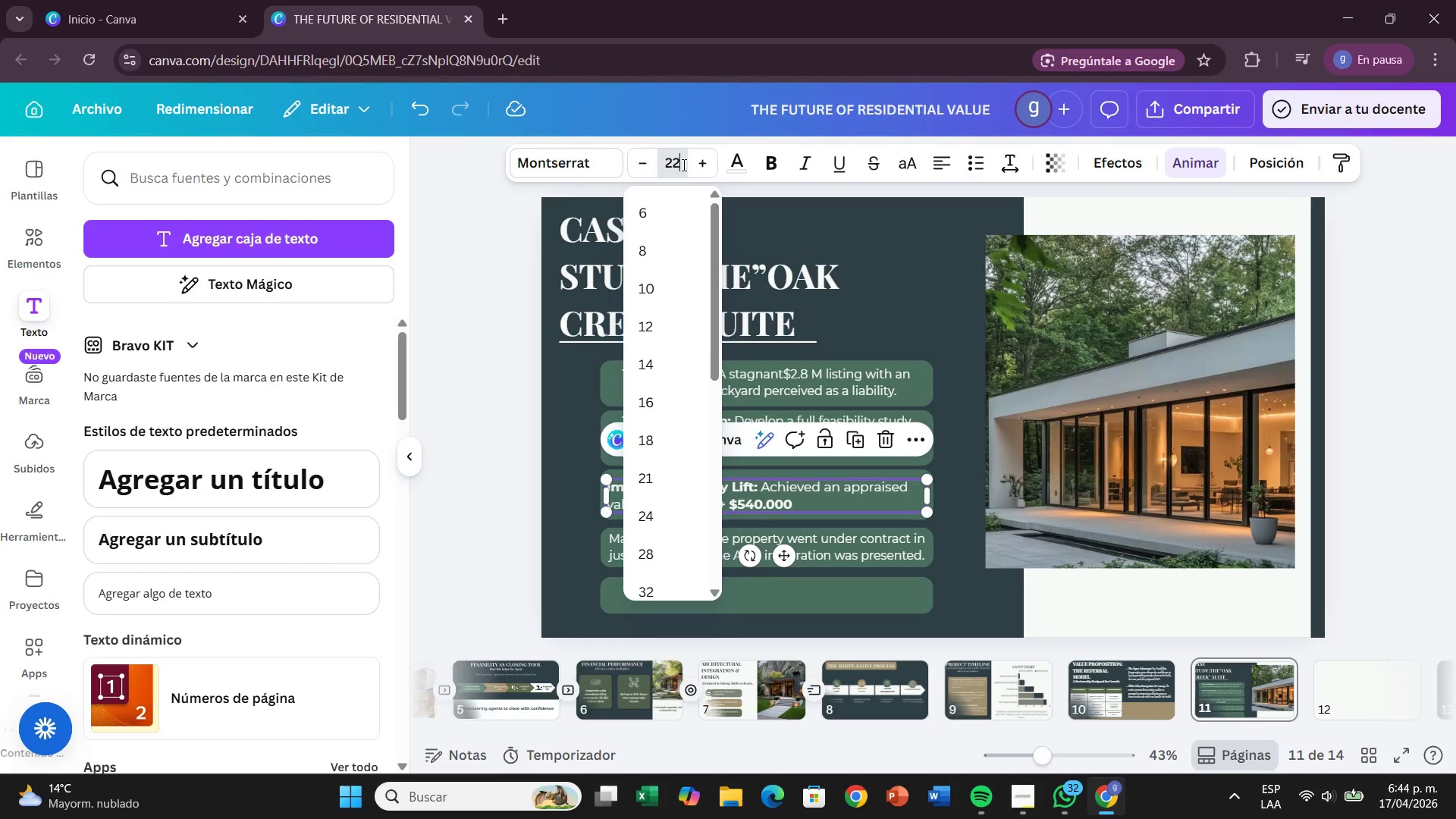 
key(Enter)
 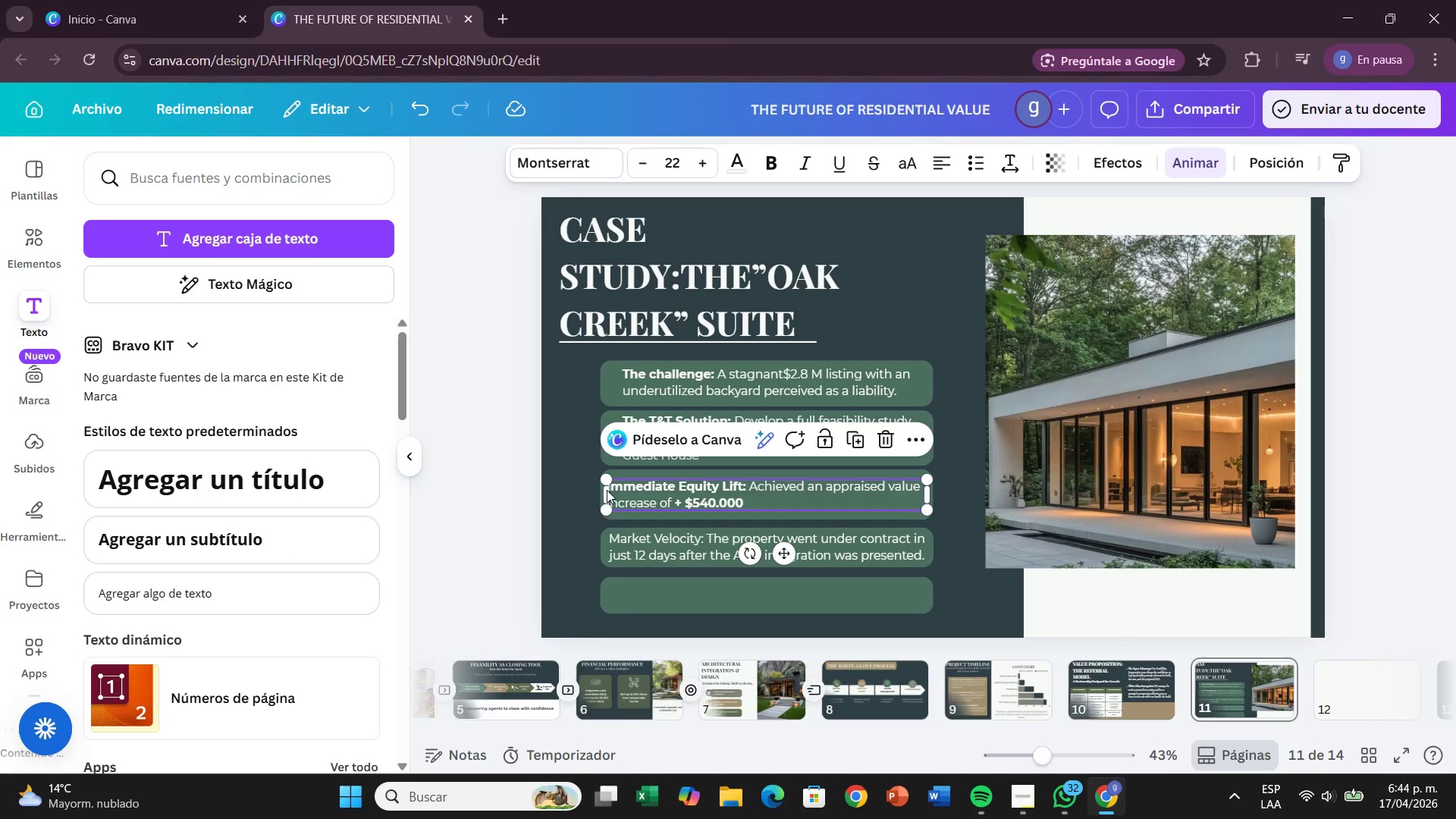 
left_click_drag(start_coordinate=[601, 490], to_coordinate=[616, 497])
 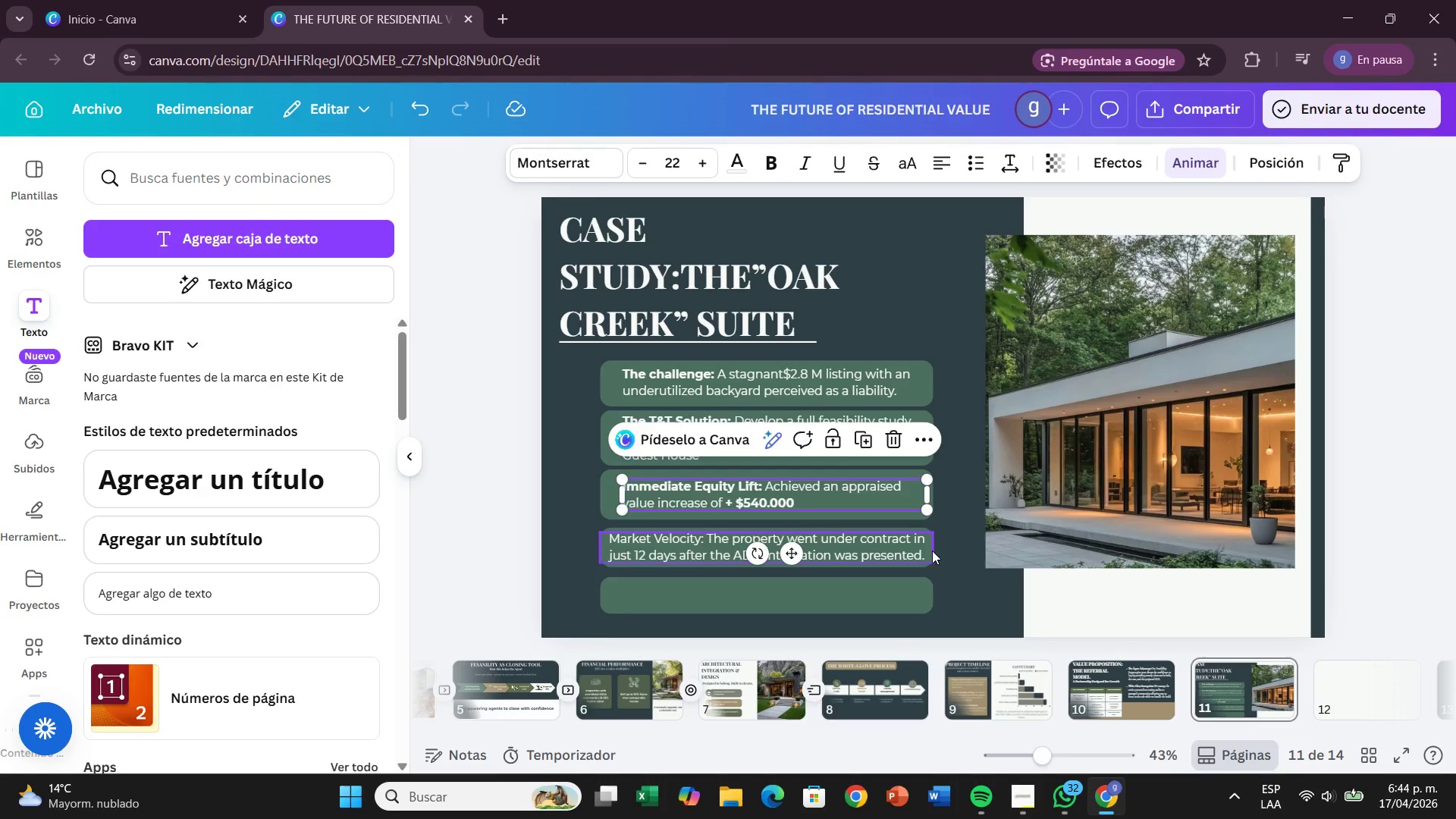 
left_click([932, 551])
 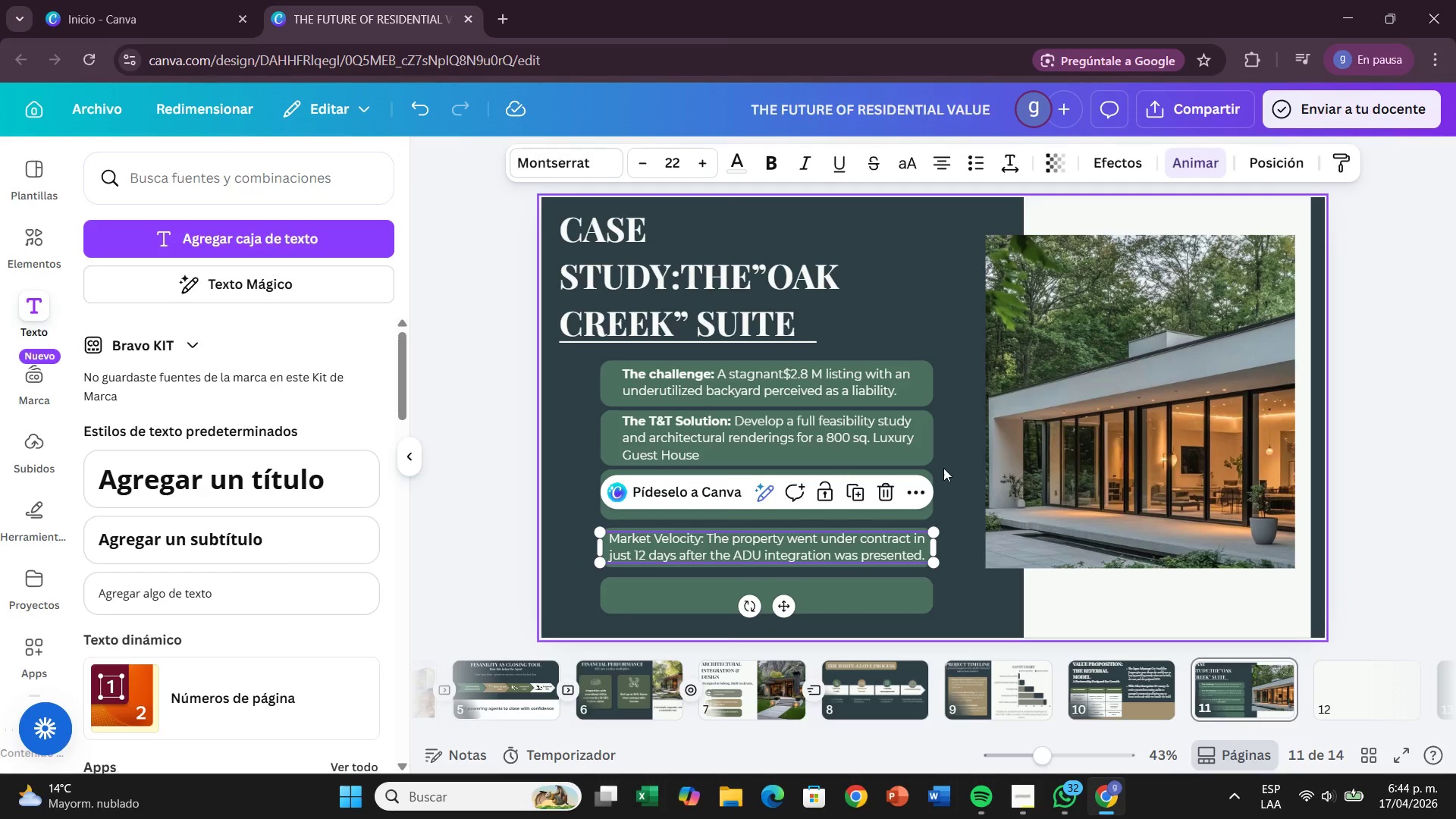 
left_click([943, 468])
 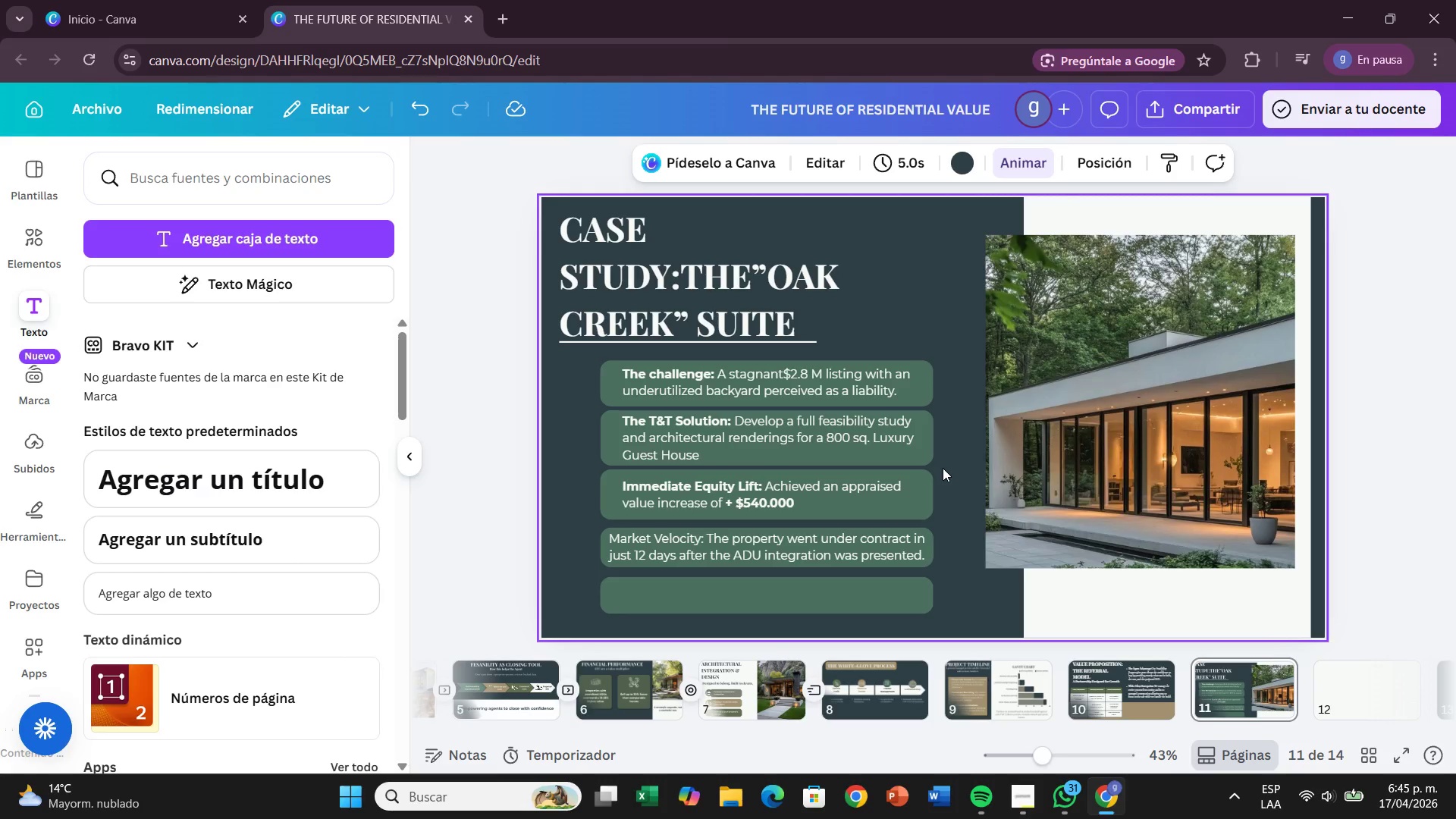 
wait(13.76)
 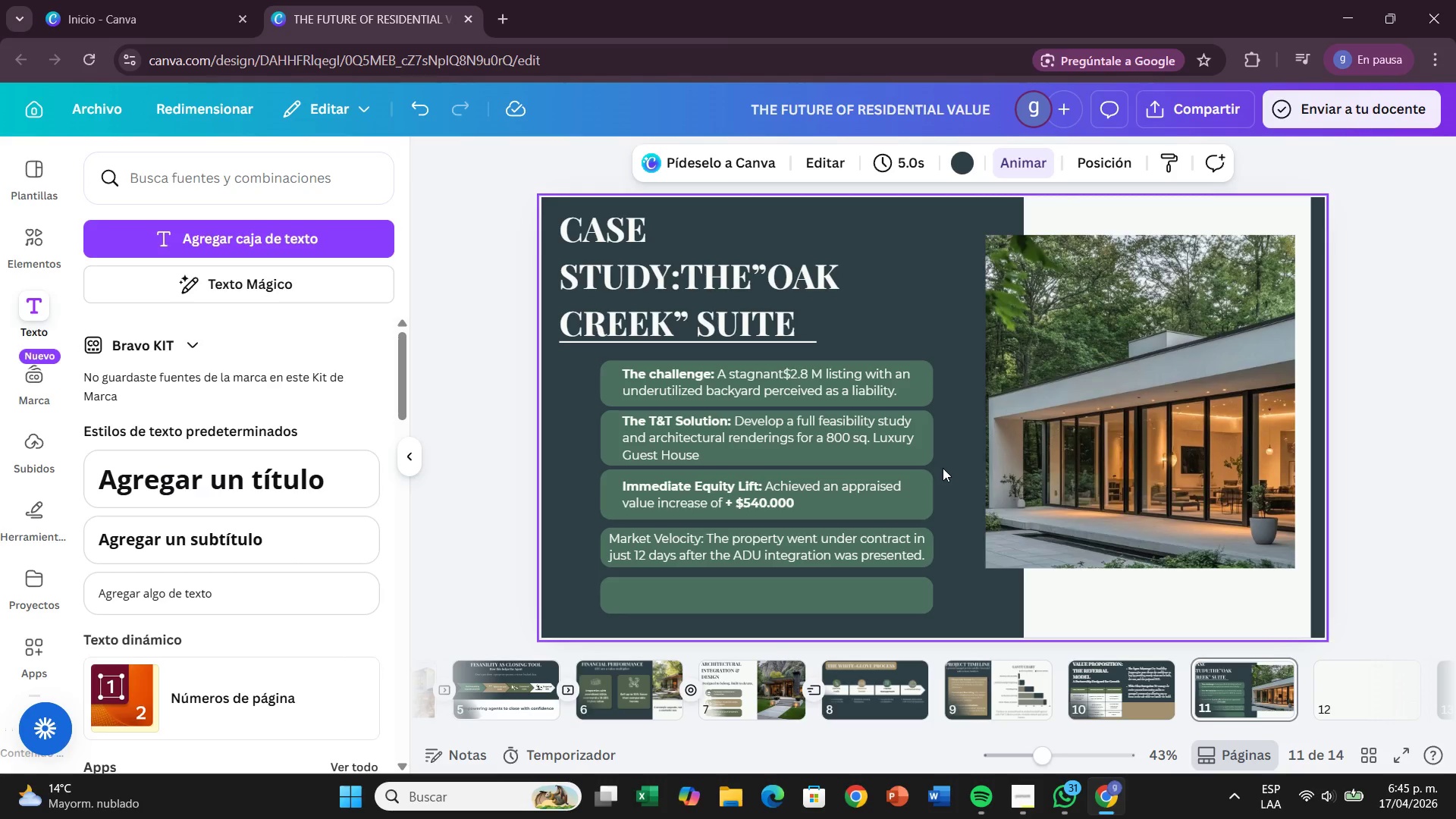 
left_click_drag(start_coordinate=[598, 543], to_coordinate=[617, 548])
 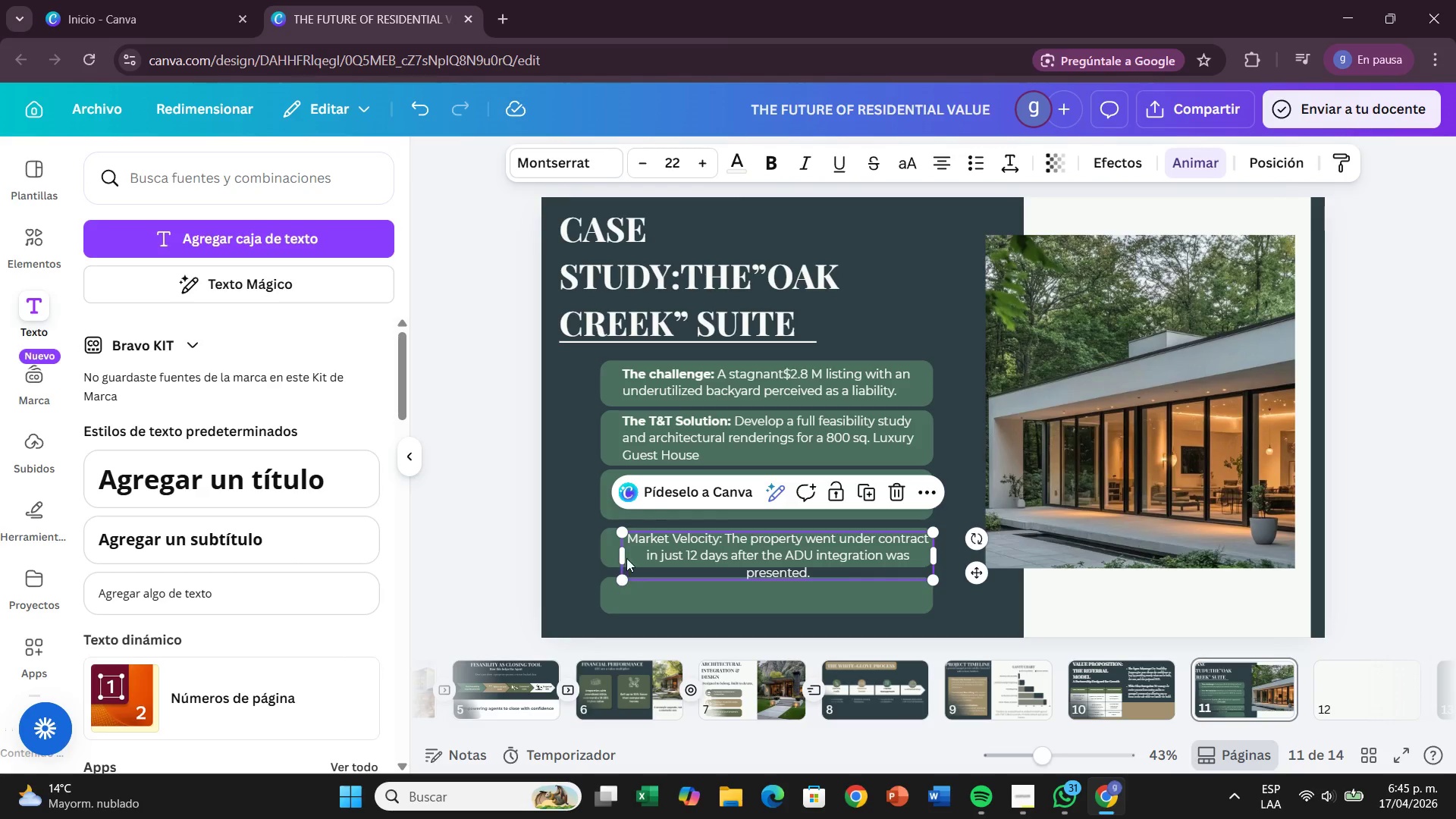 
wait(6.25)
 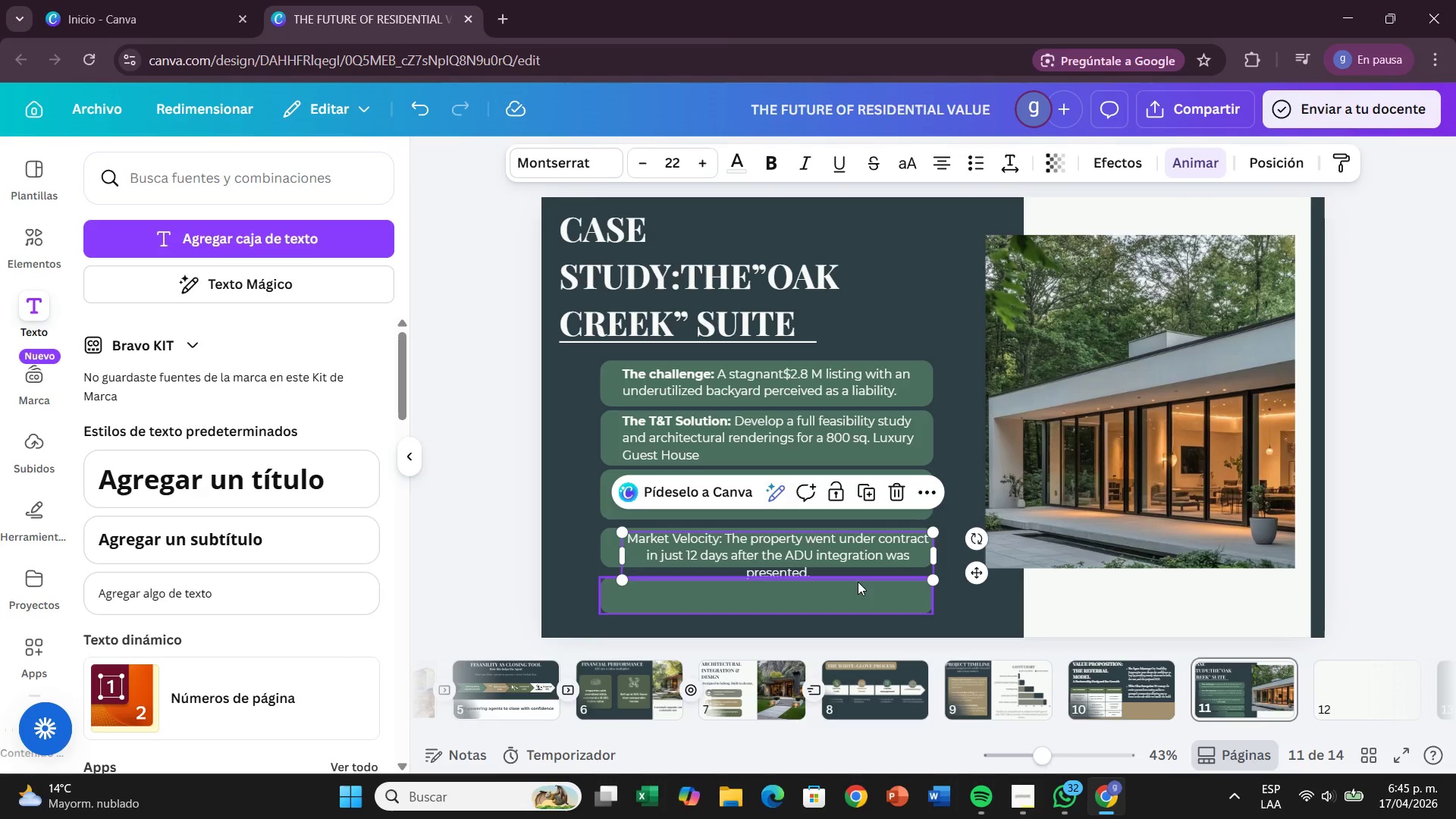 
left_click([969, 630])
 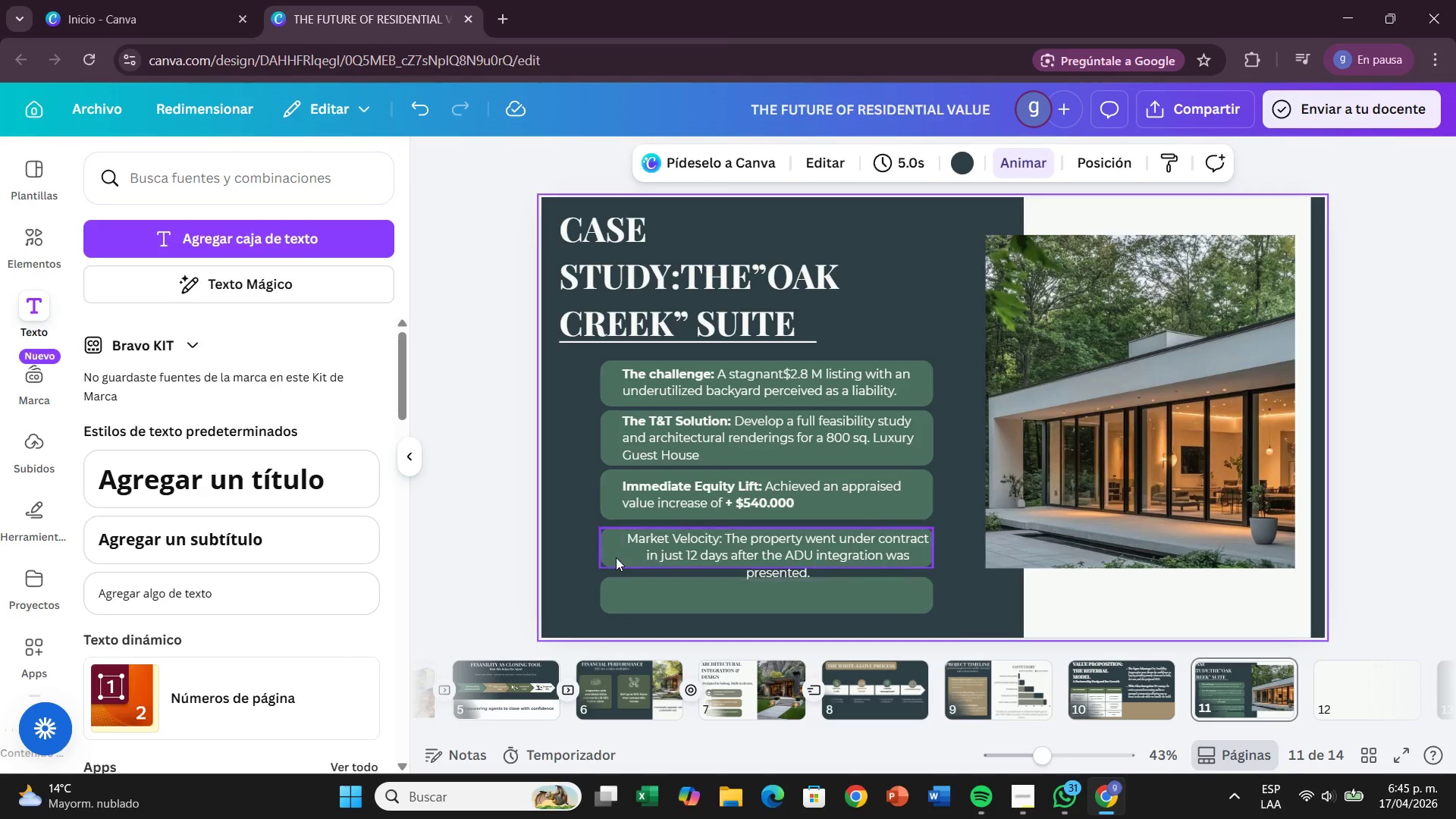 
left_click_drag(start_coordinate=[613, 556], to_coordinate=[620, 551])
 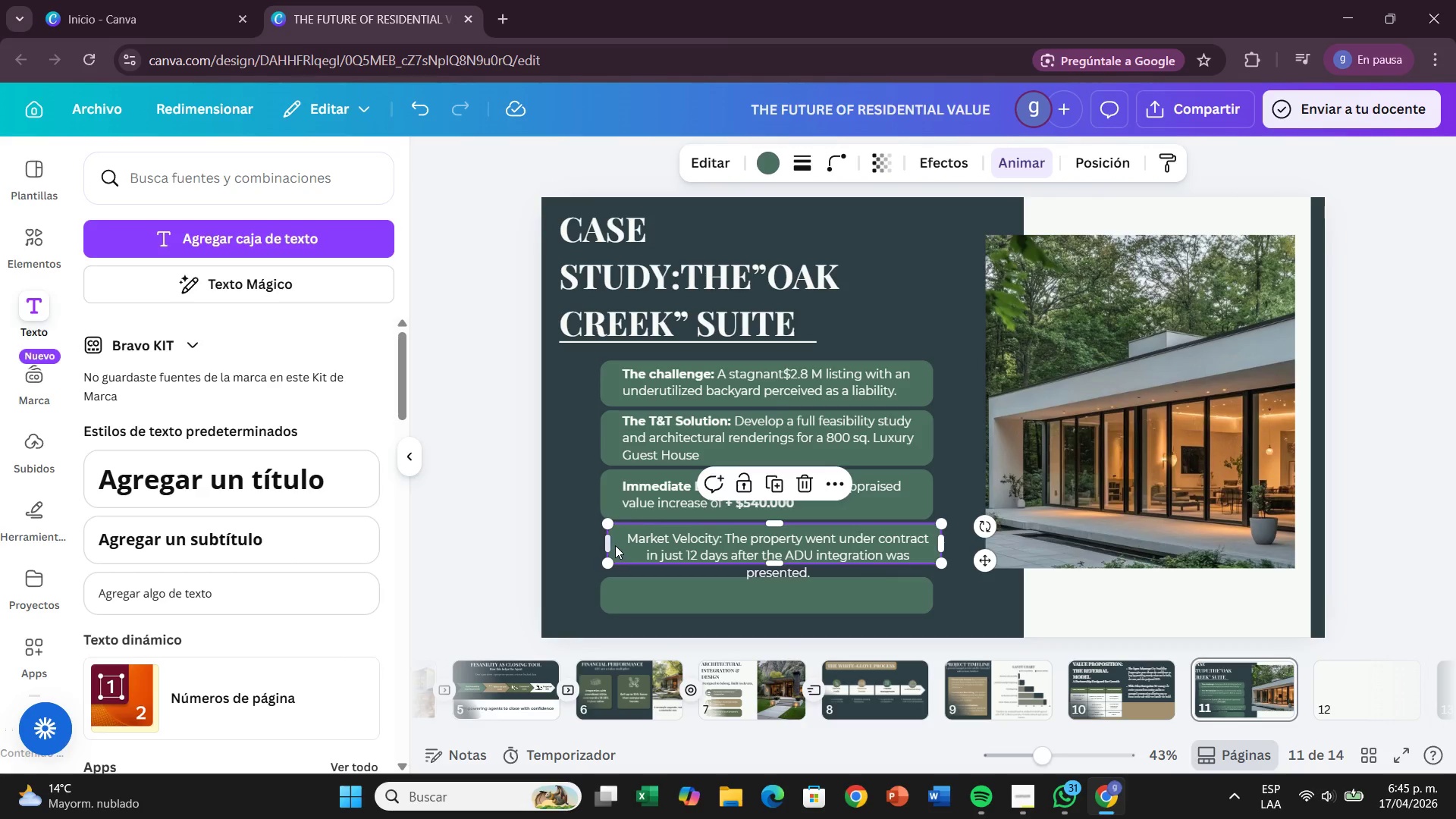 
left_click([615, 545])
 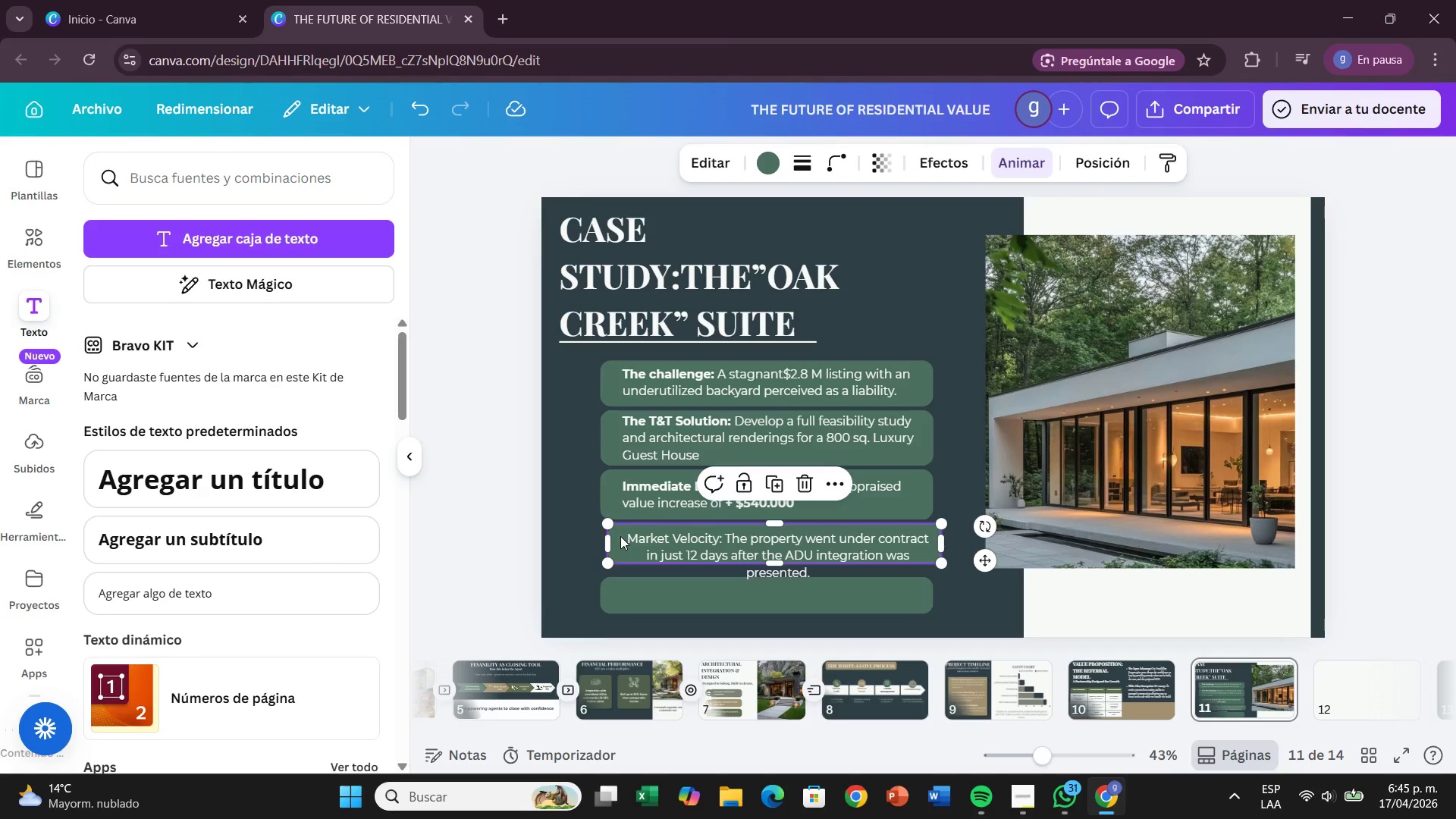 
left_click_drag(start_coordinate=[617, 538], to_coordinate=[613, 542])
 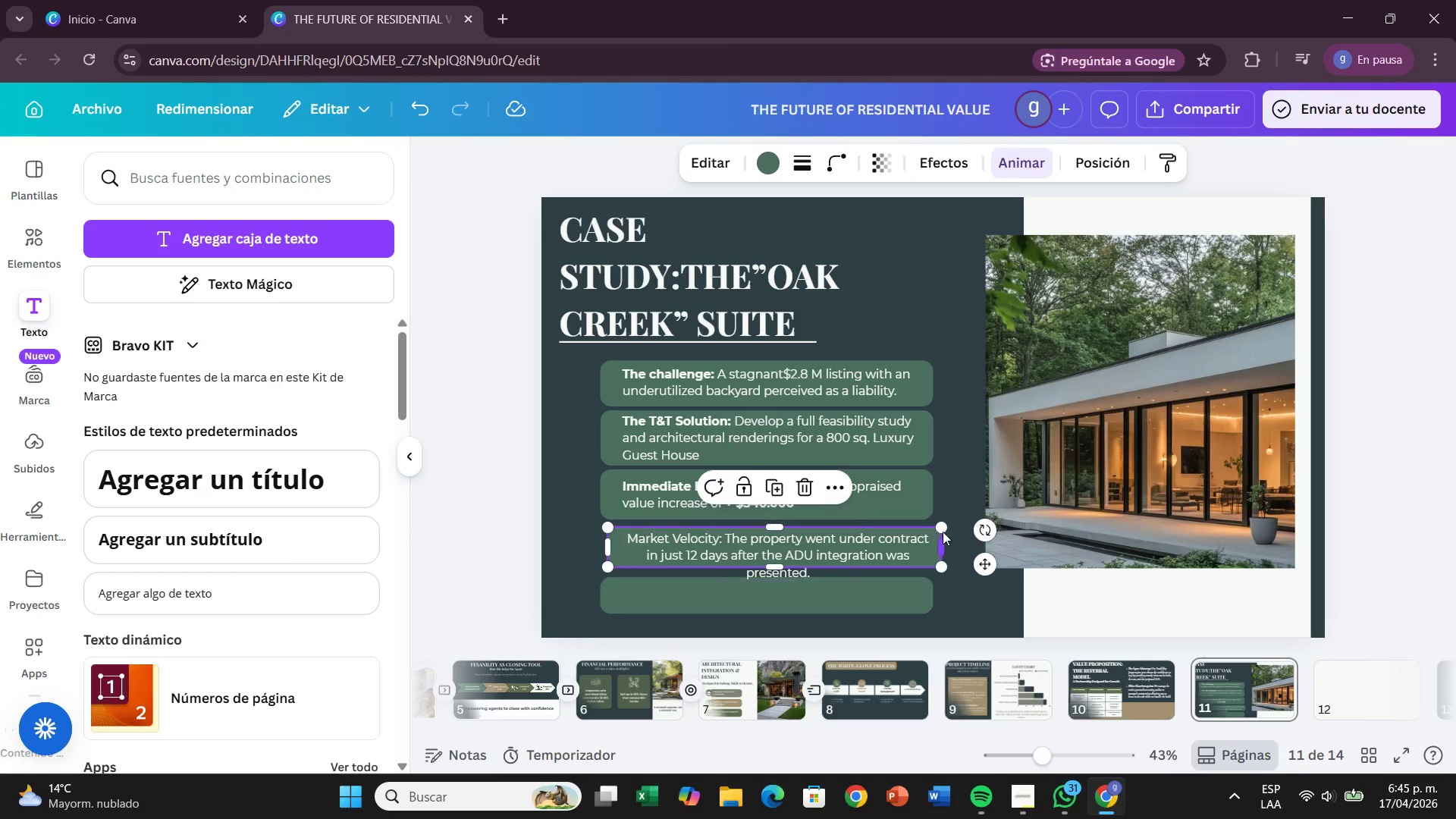 
left_click([961, 495])
 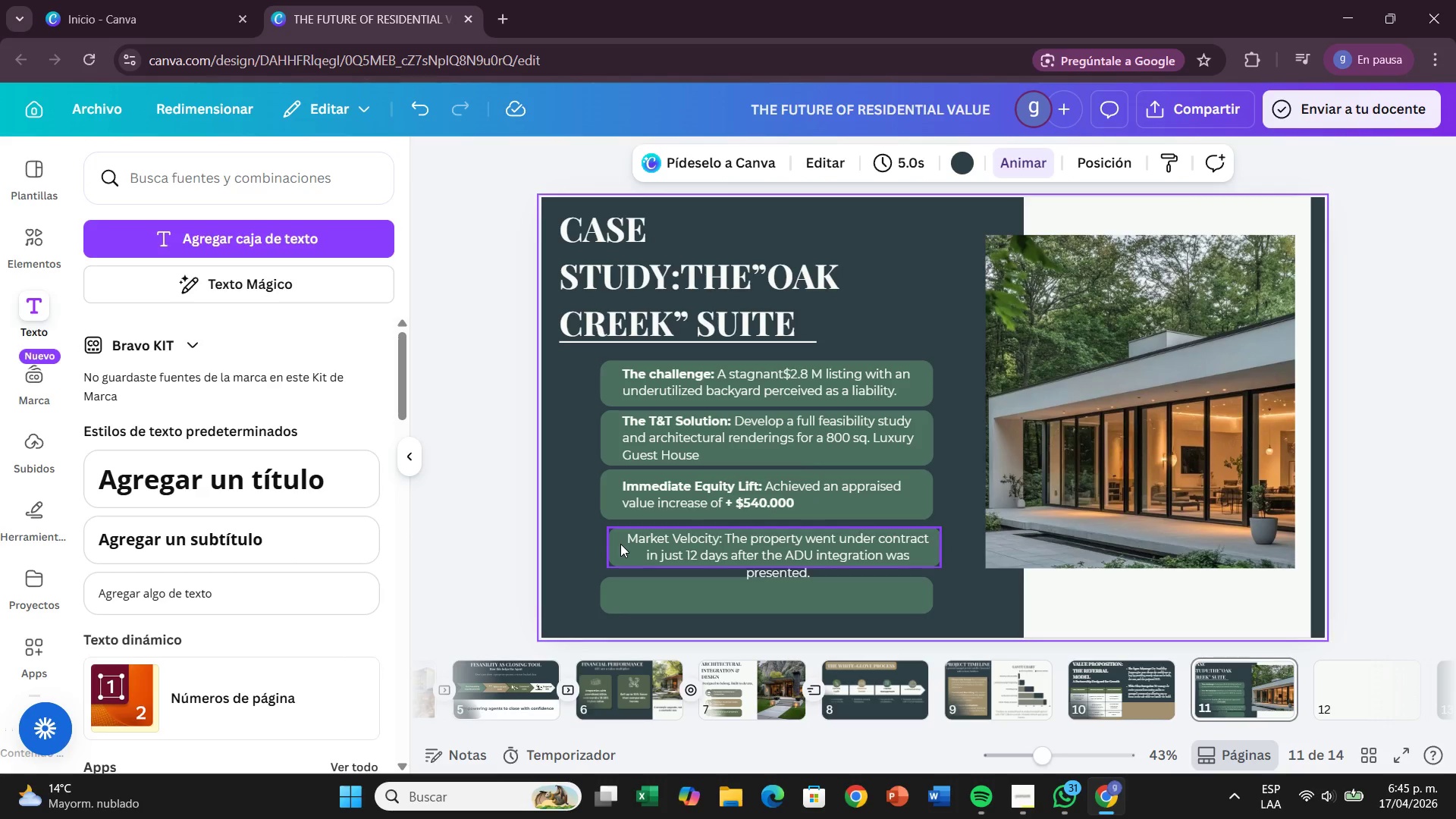 
left_click_drag(start_coordinate=[620, 544], to_coordinate=[616, 541])
 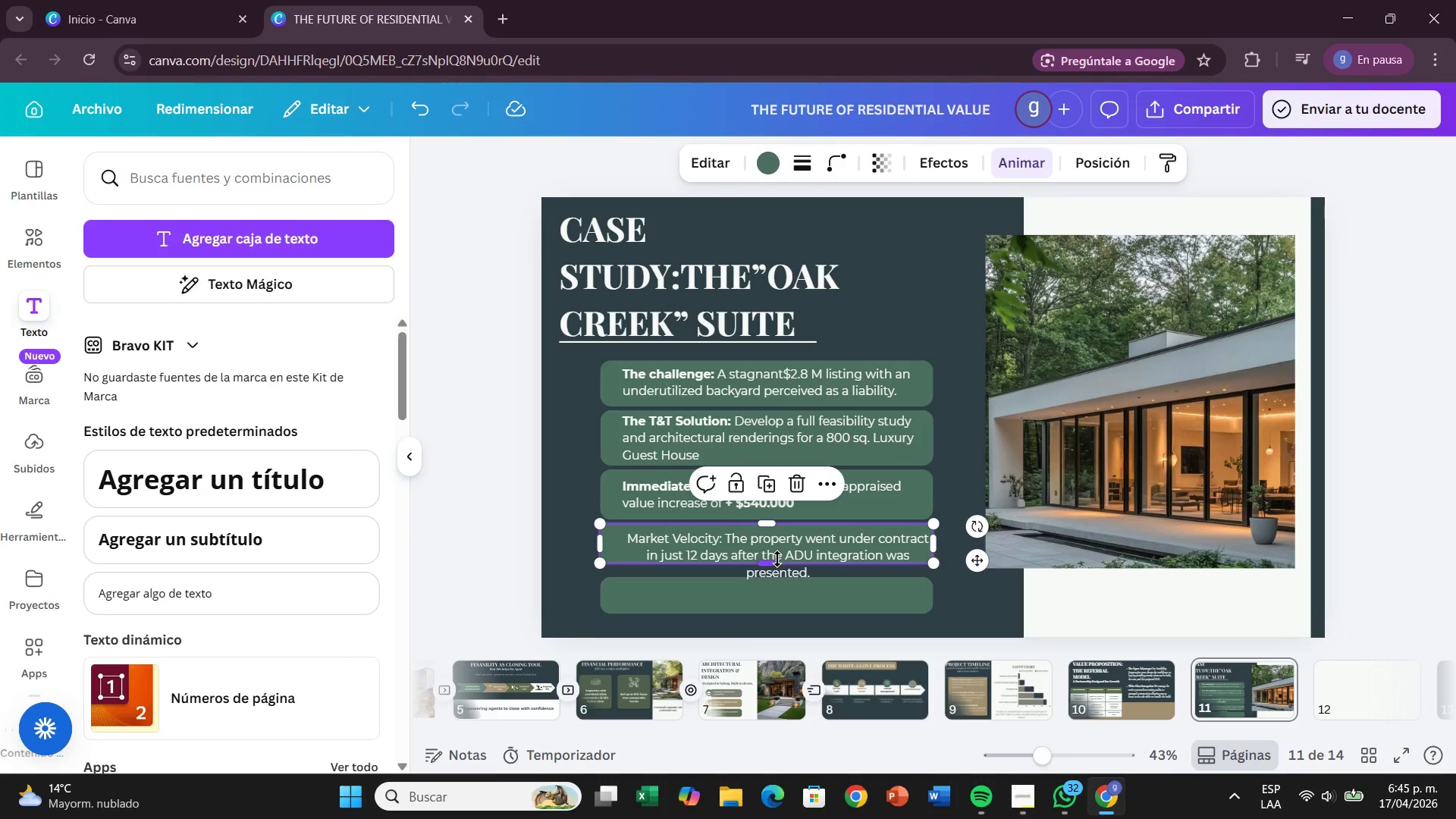 
left_click_drag(start_coordinate=[774, 560], to_coordinate=[780, 570])
 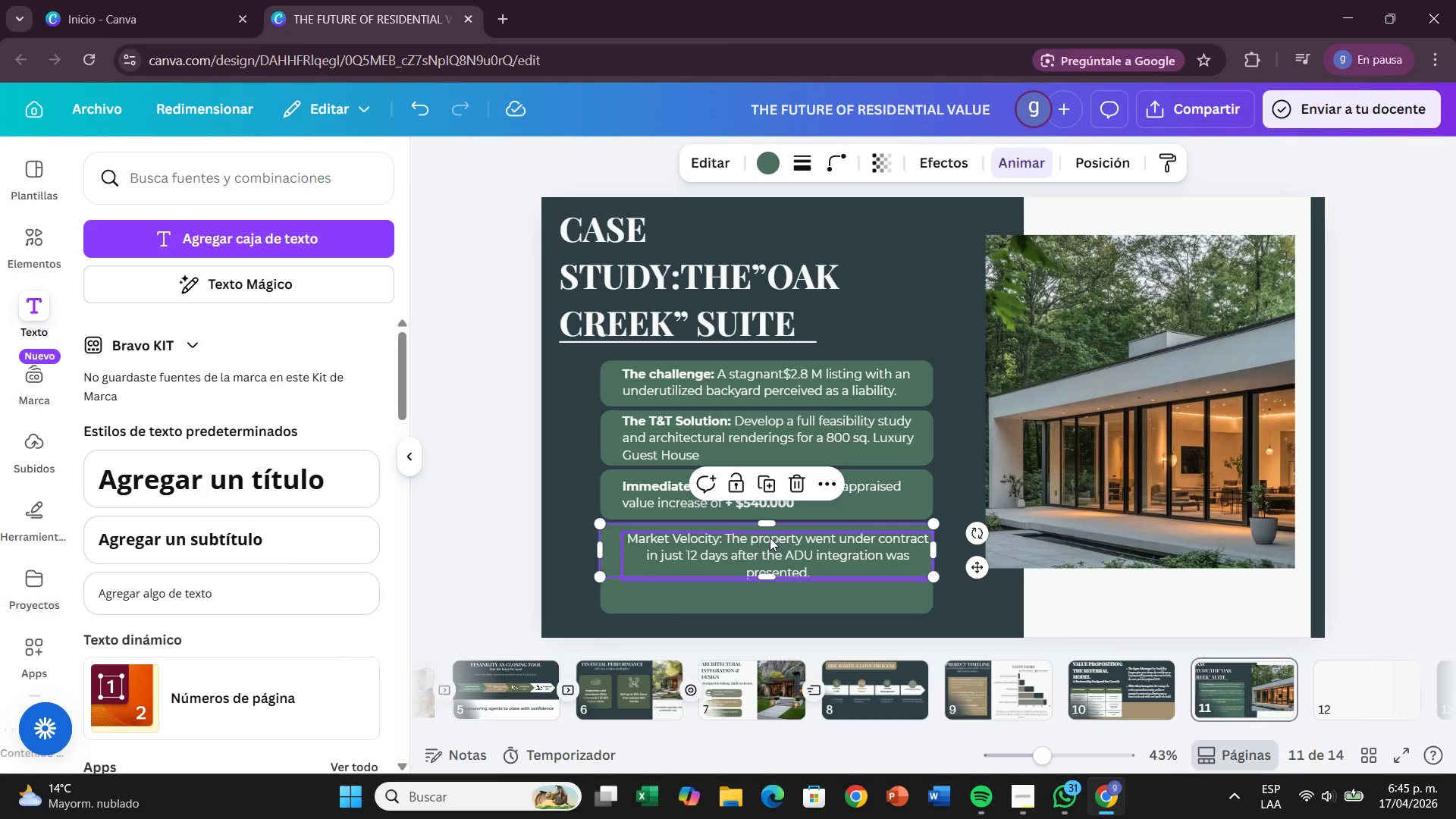 
wait(13.53)
 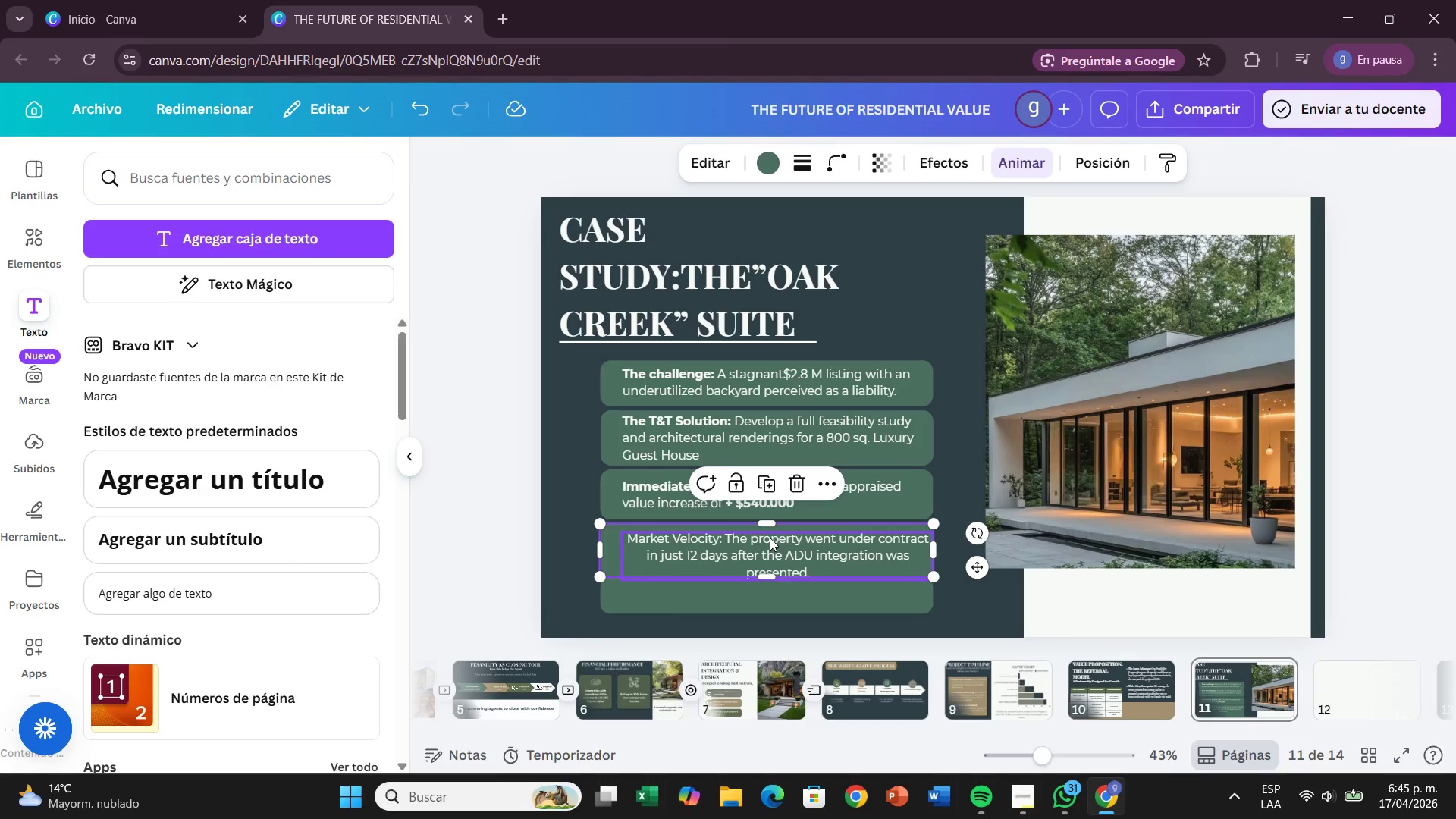 
left_click_drag(start_coordinate=[818, 594], to_coordinate=[825, 607])
 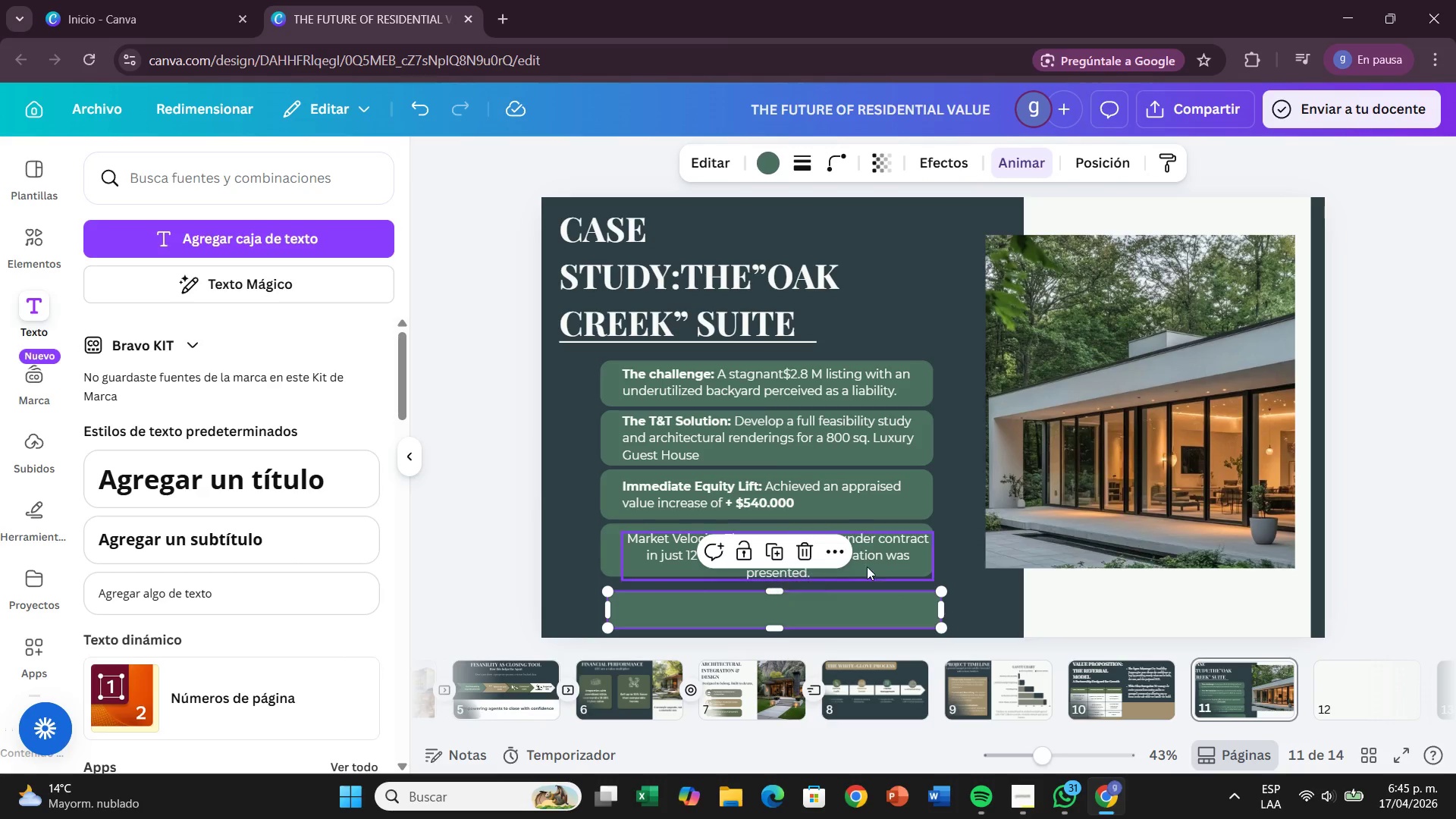 
left_click_drag(start_coordinate=[881, 566], to_coordinate=[873, 562])
 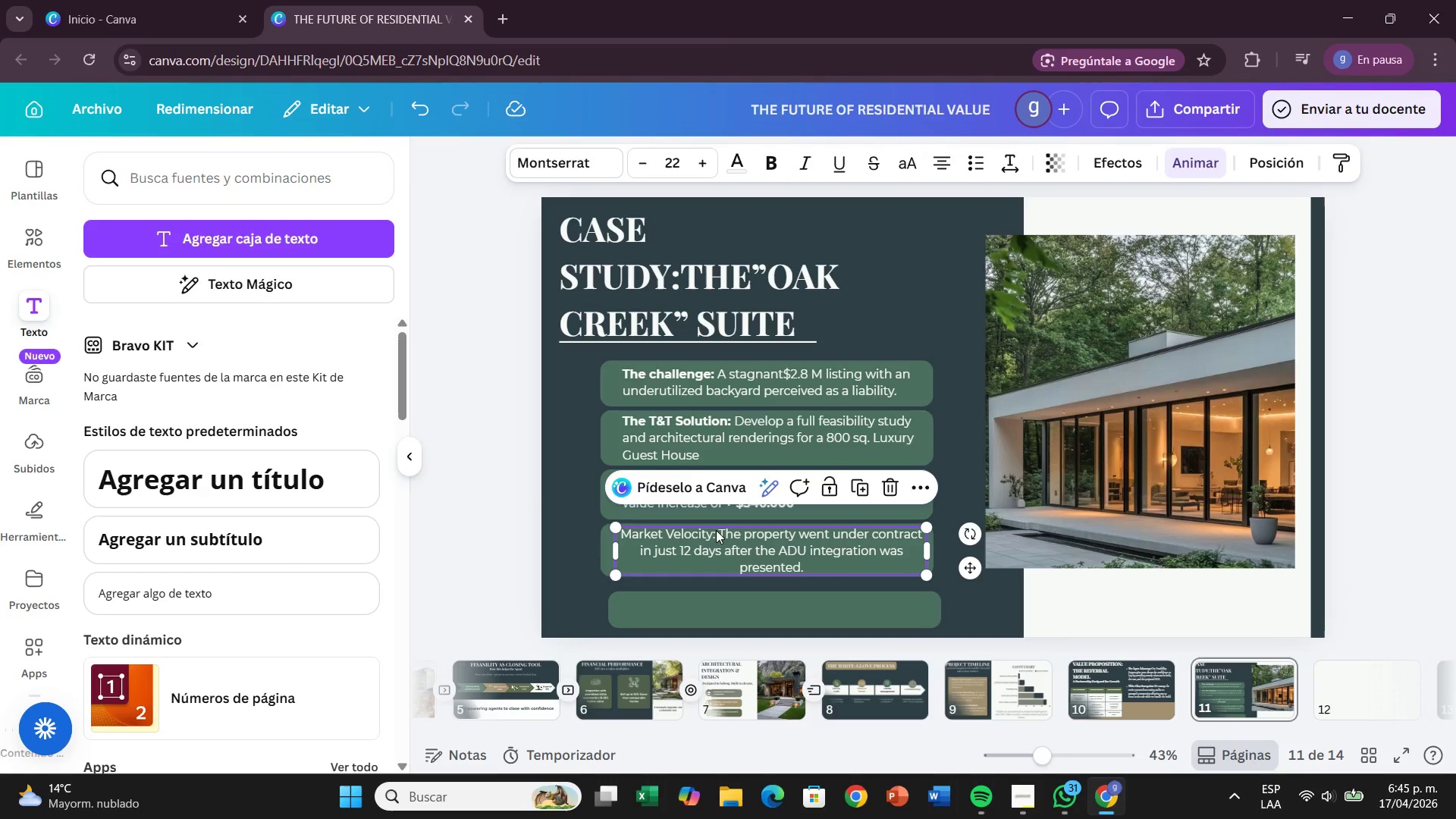 
double_click([716, 530])
 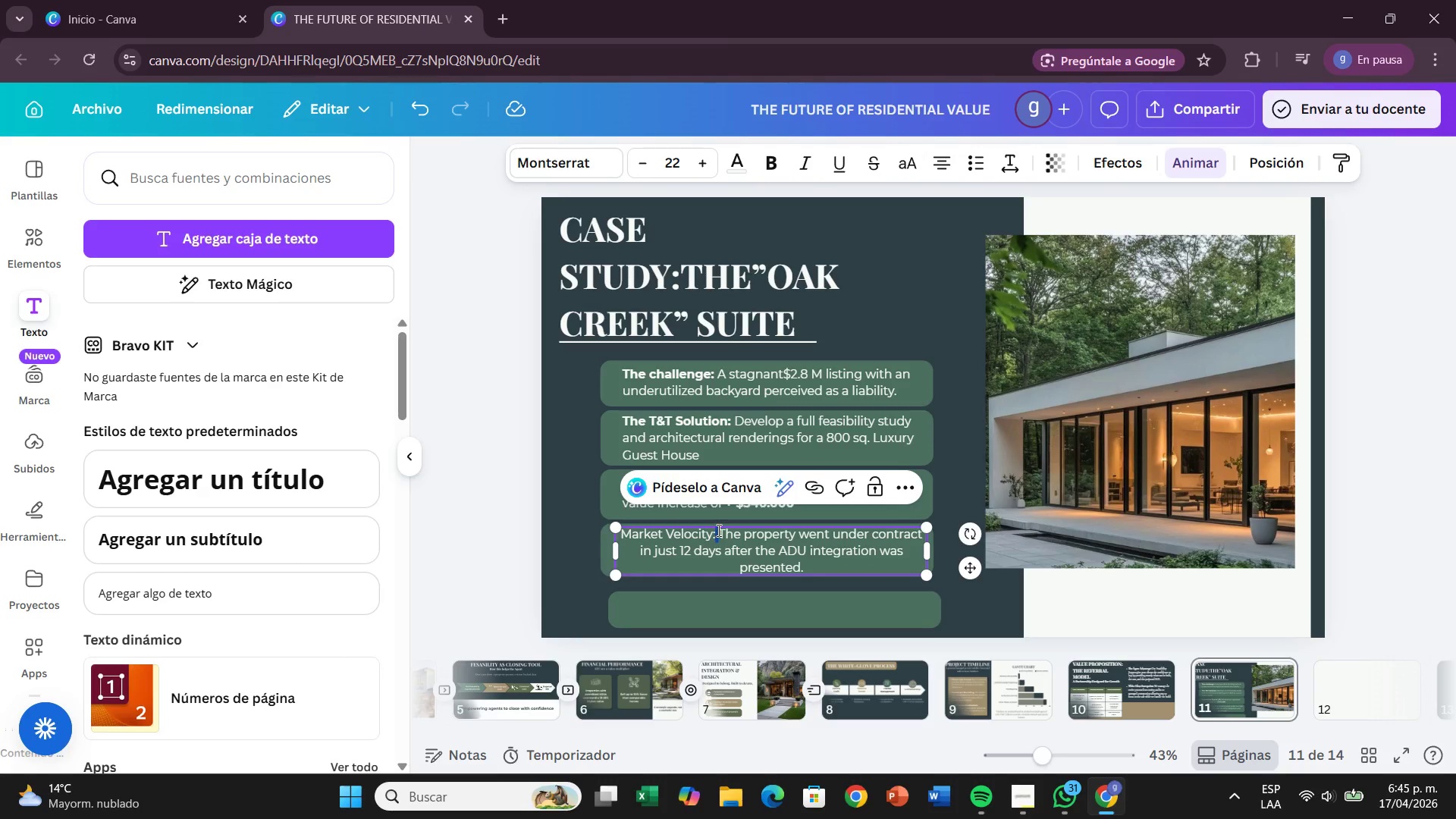 
left_click([717, 530])
 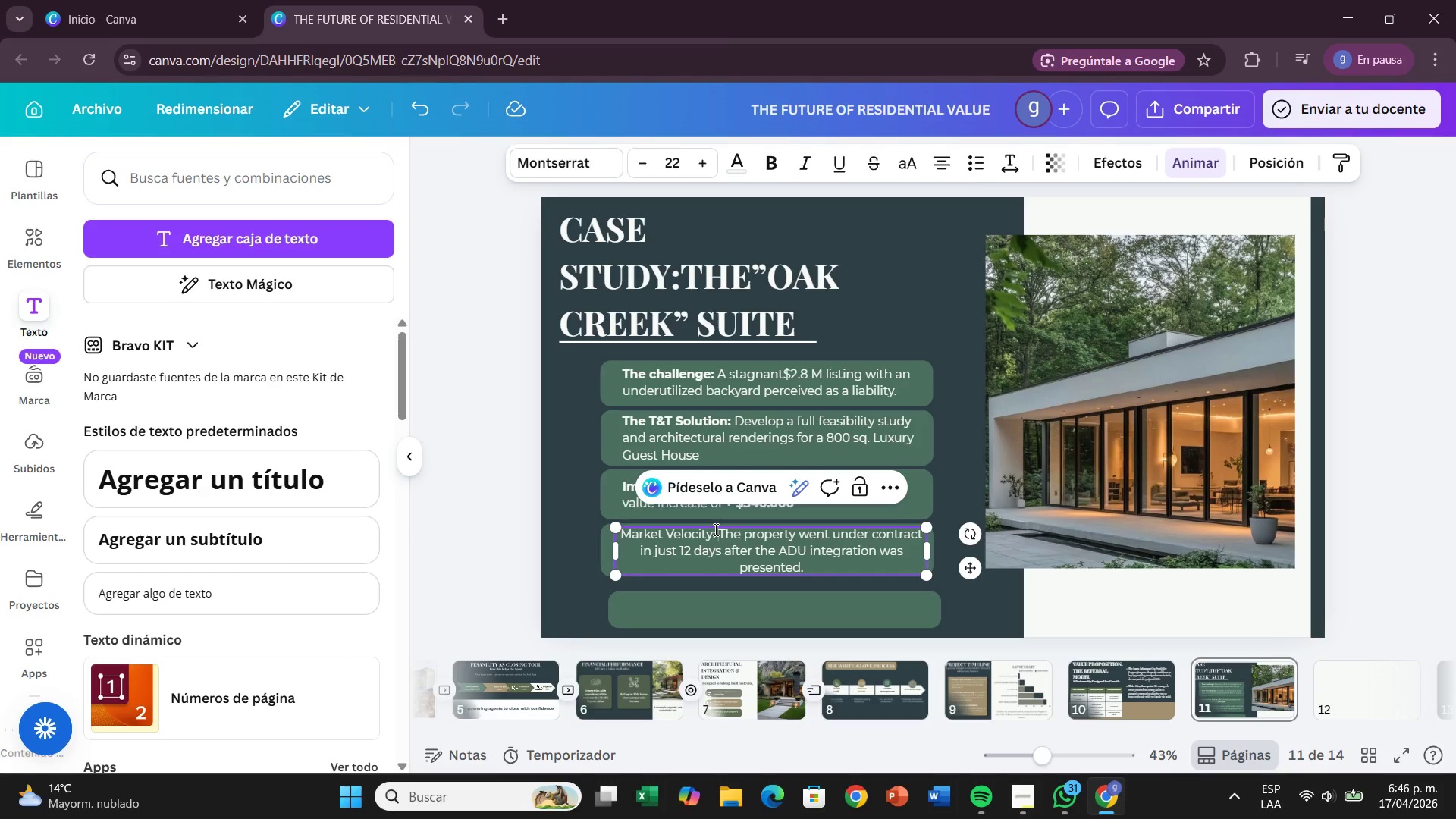 
wait(13.78)
 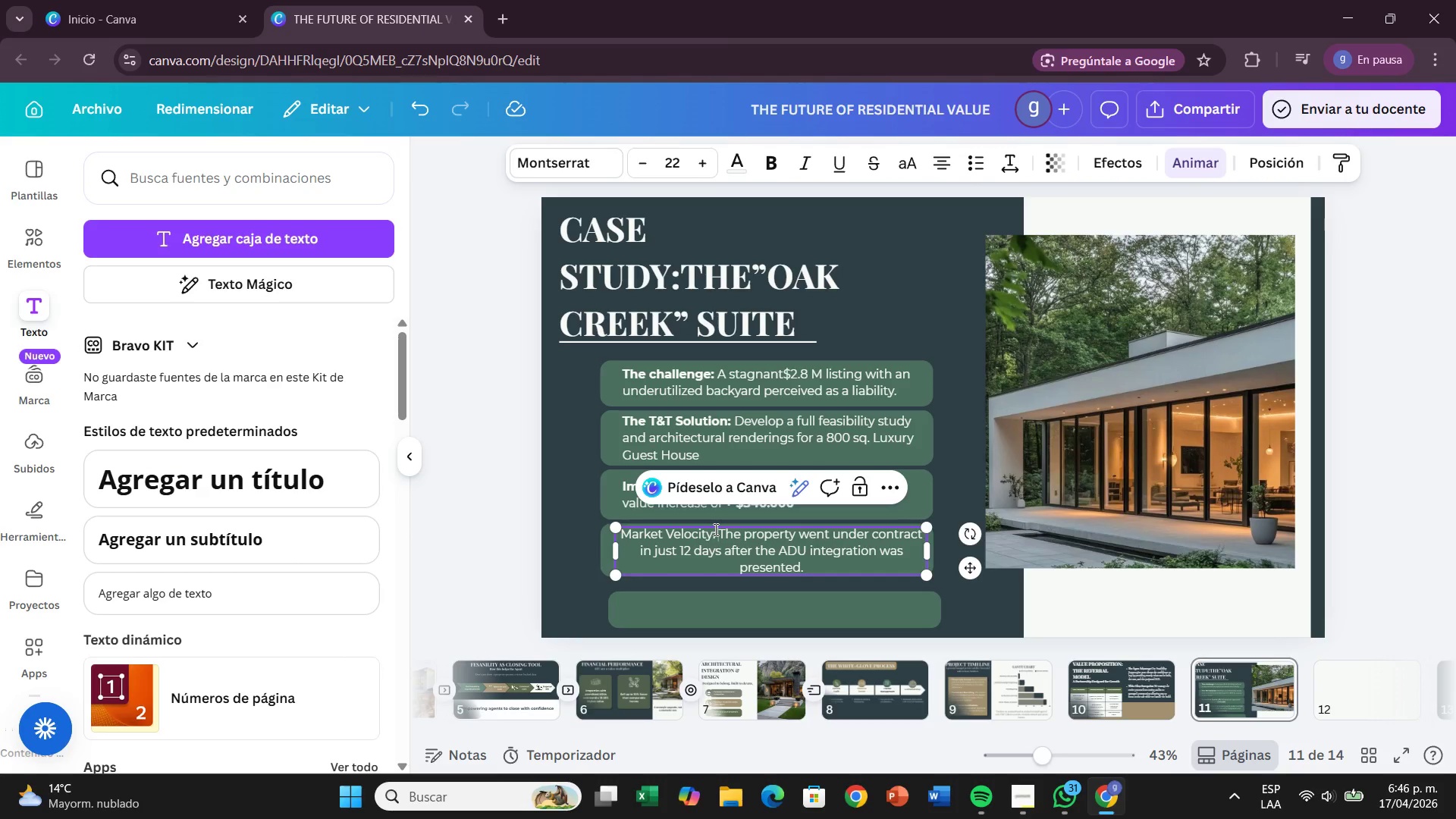 
left_click_drag(start_coordinate=[715, 533], to_coordinate=[629, 524])
 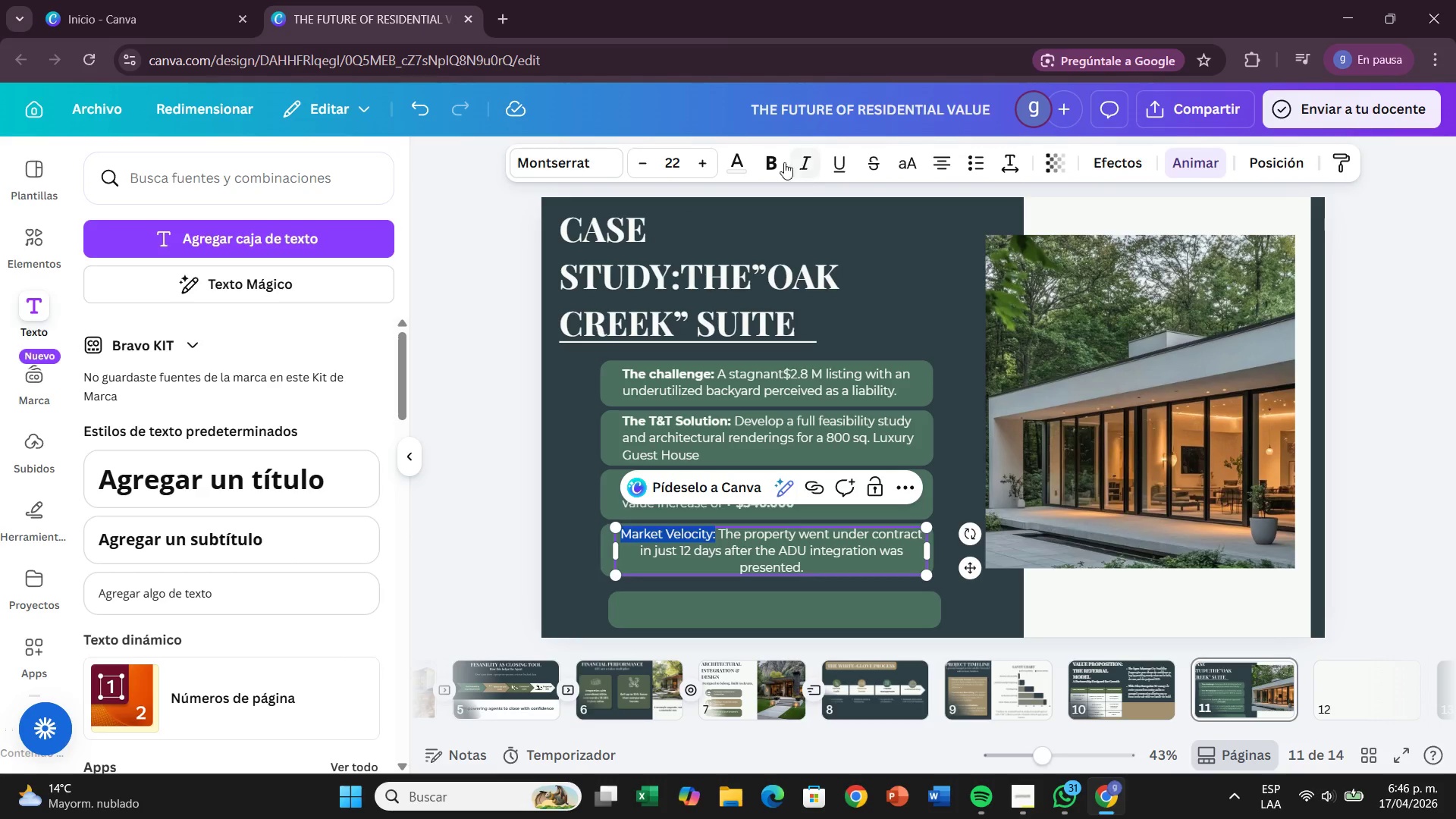 
left_click([777, 158])
 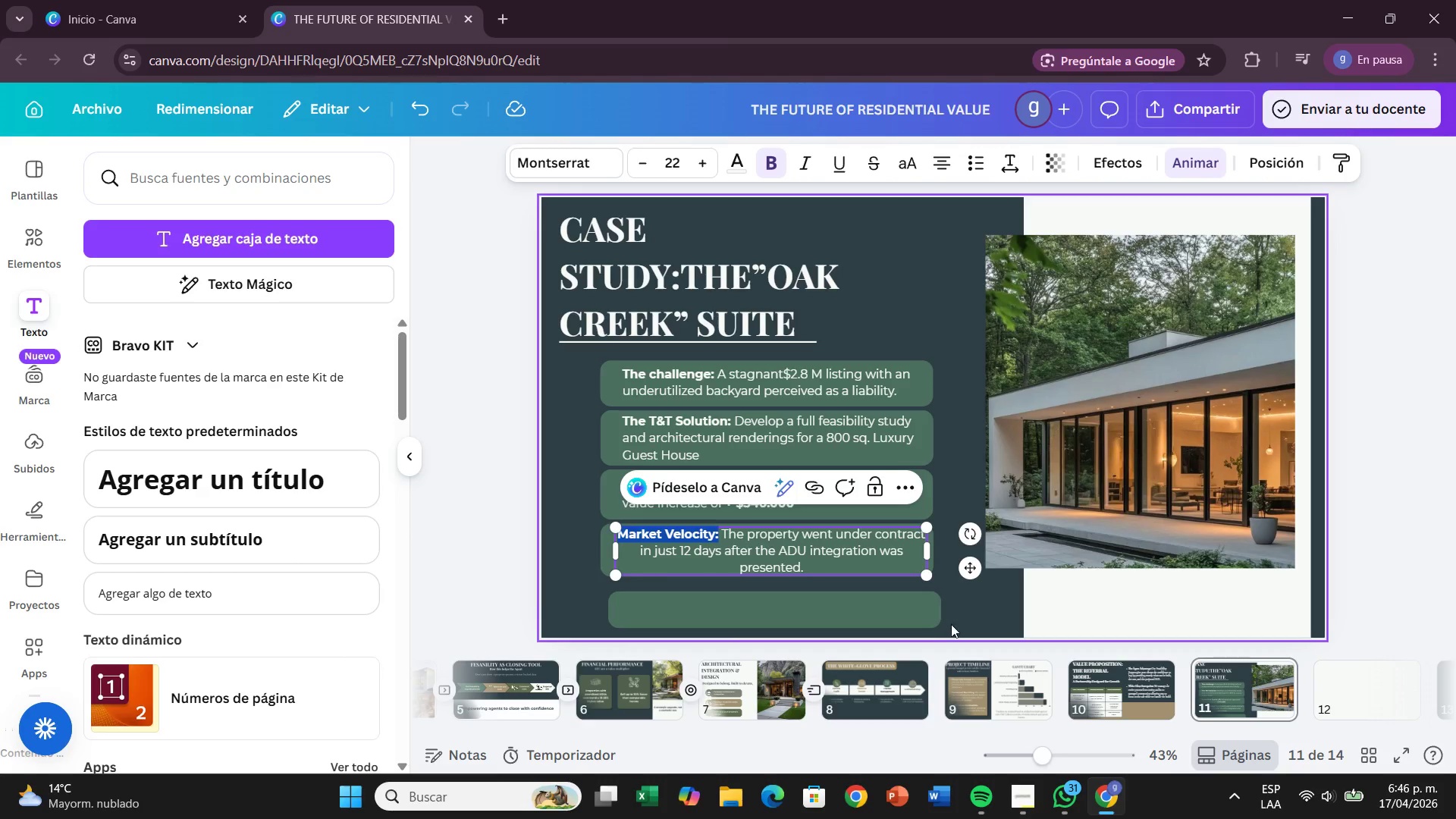 
left_click([971, 612])
 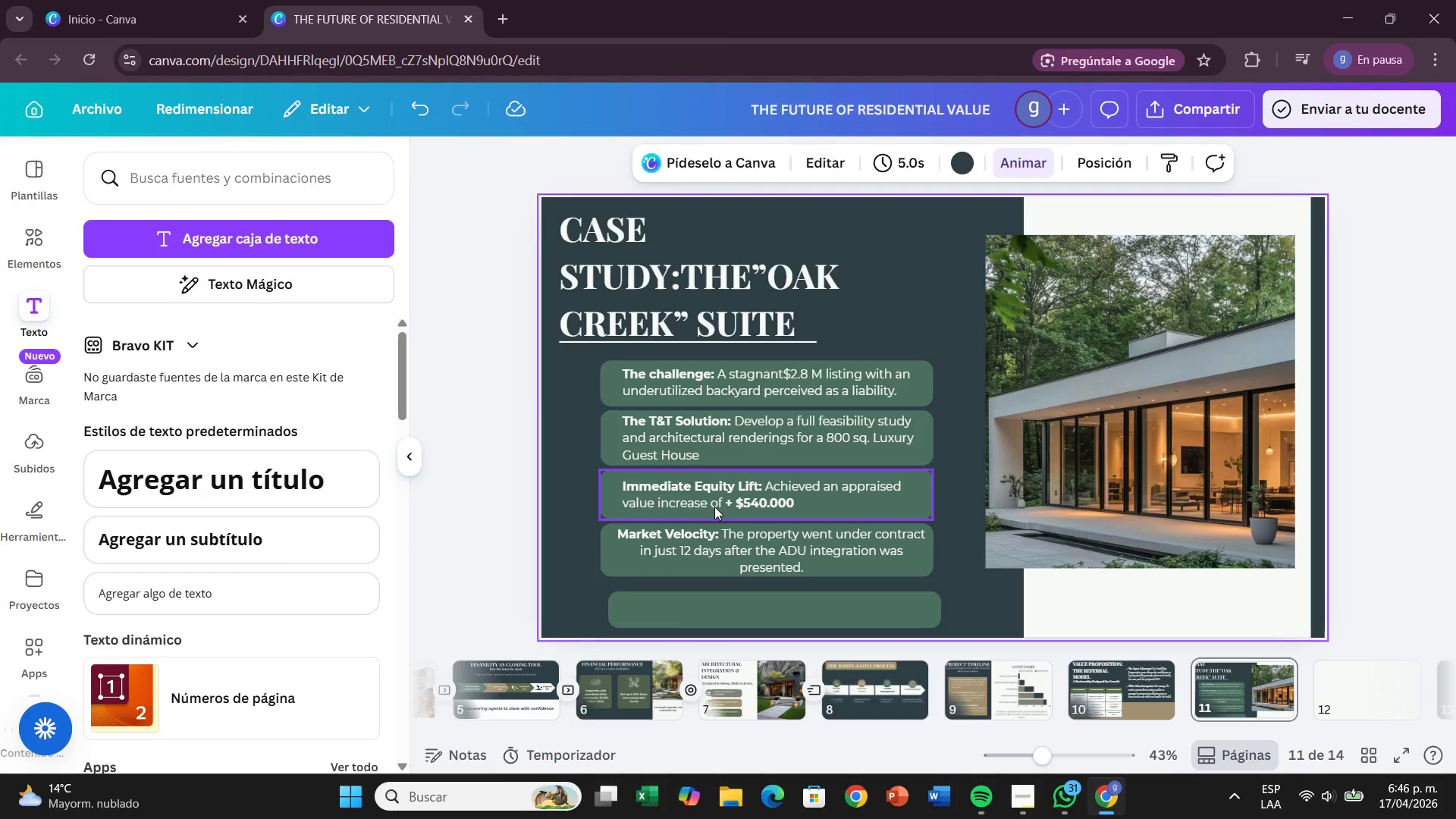 
left_click_drag(start_coordinate=[711, 497], to_coordinate=[707, 493])
 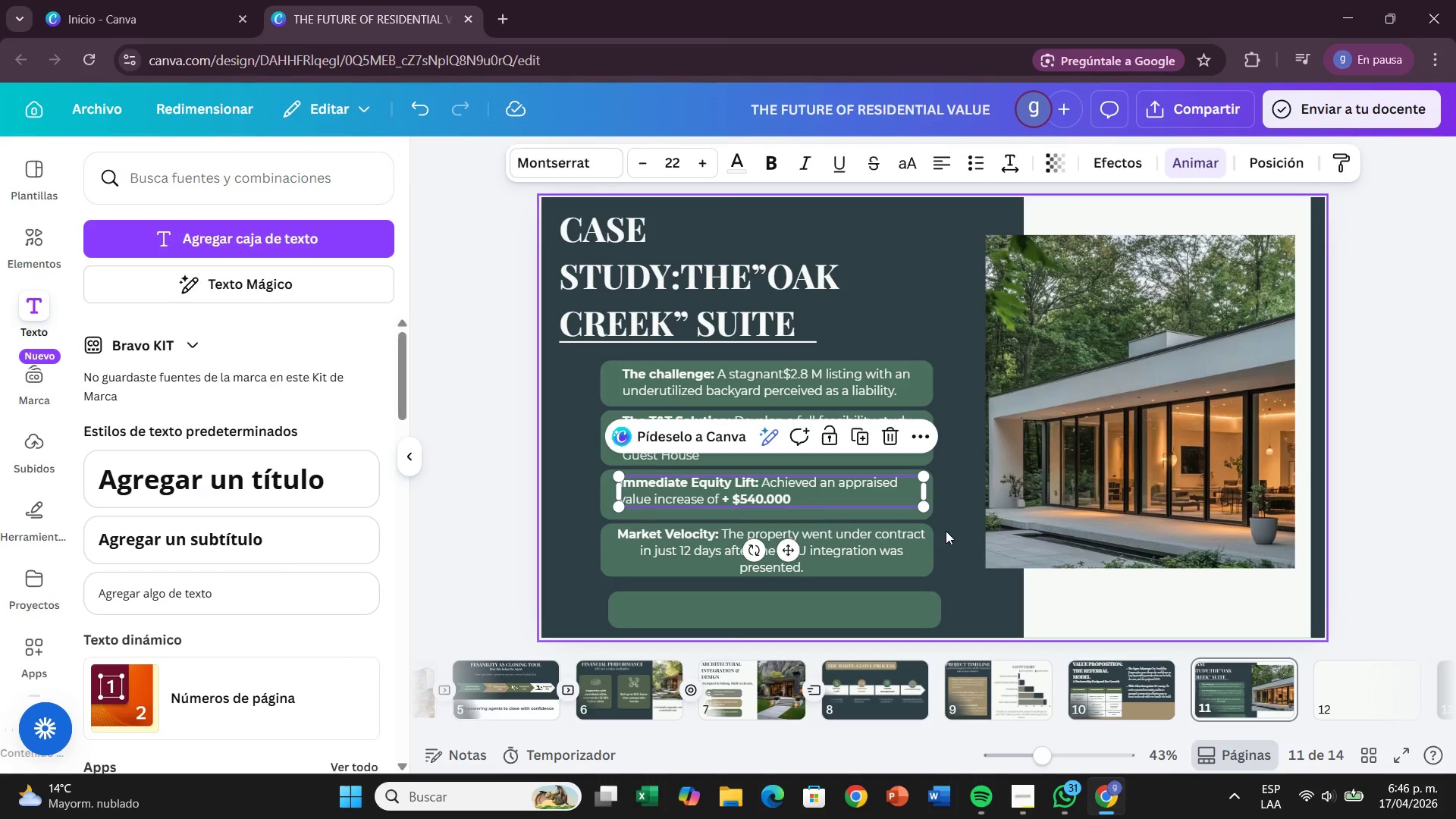 
left_click([957, 537])
 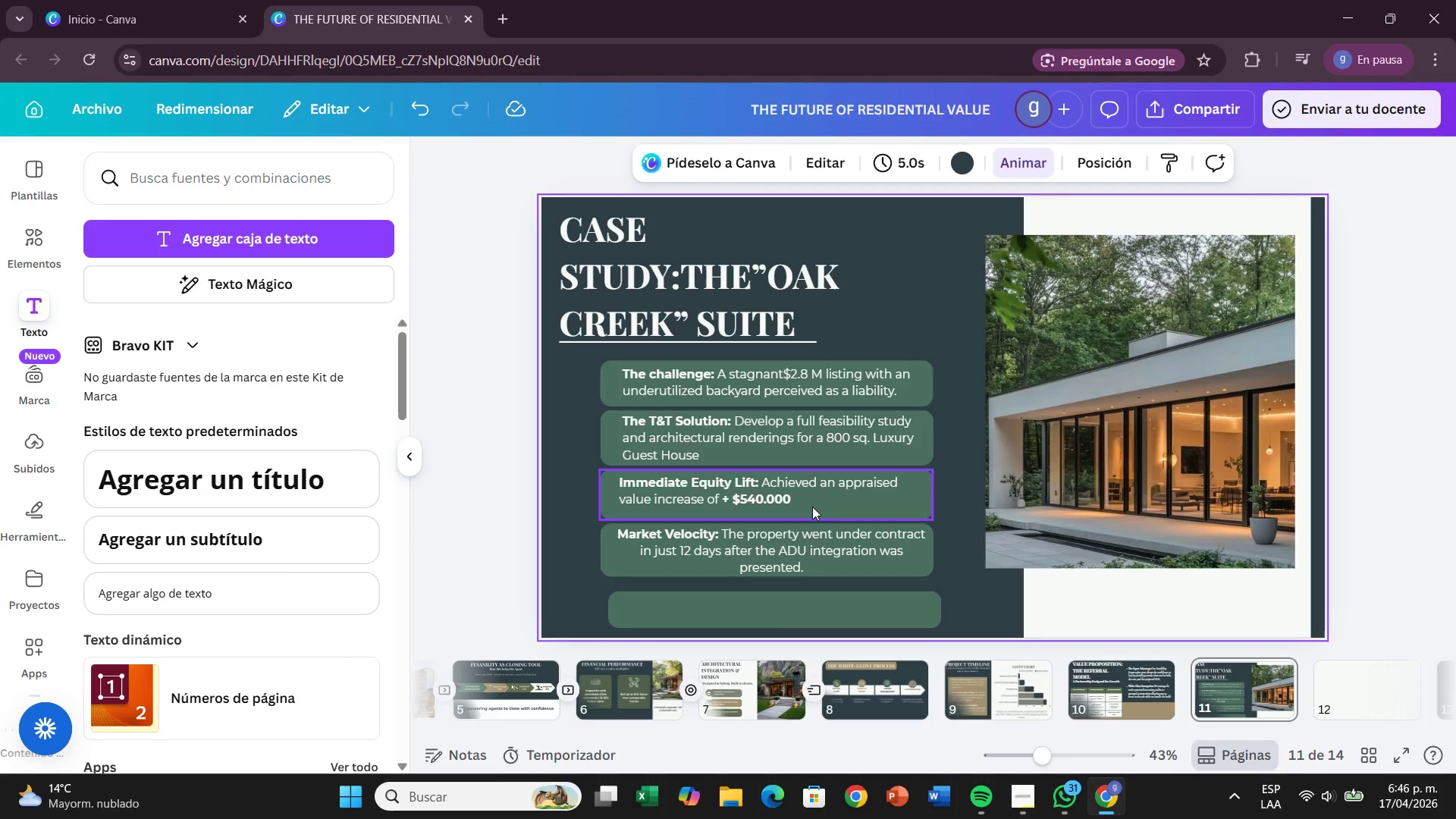 
left_click_drag(start_coordinate=[784, 491], to_coordinate=[789, 491])
 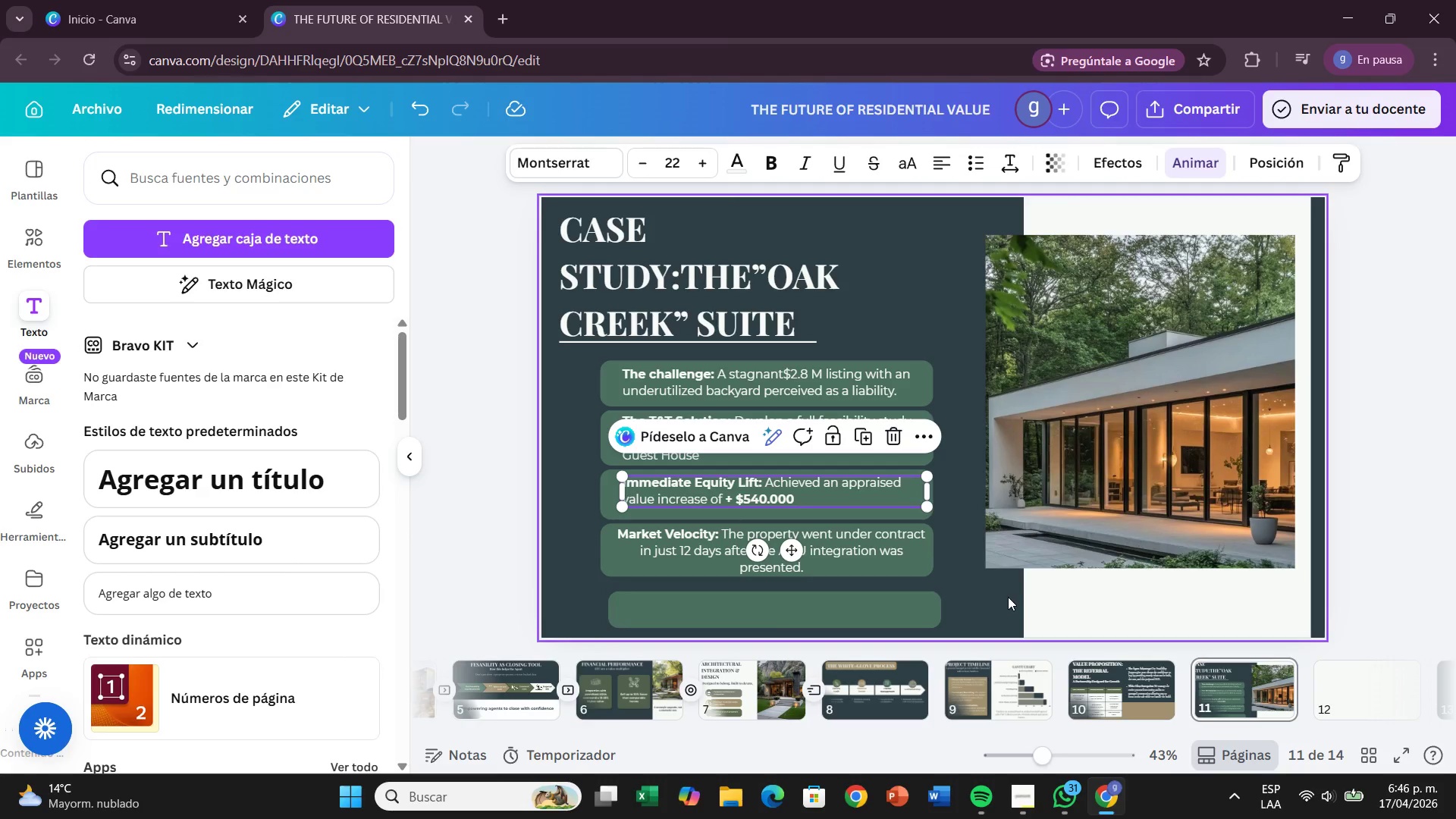 
left_click([1008, 597])
 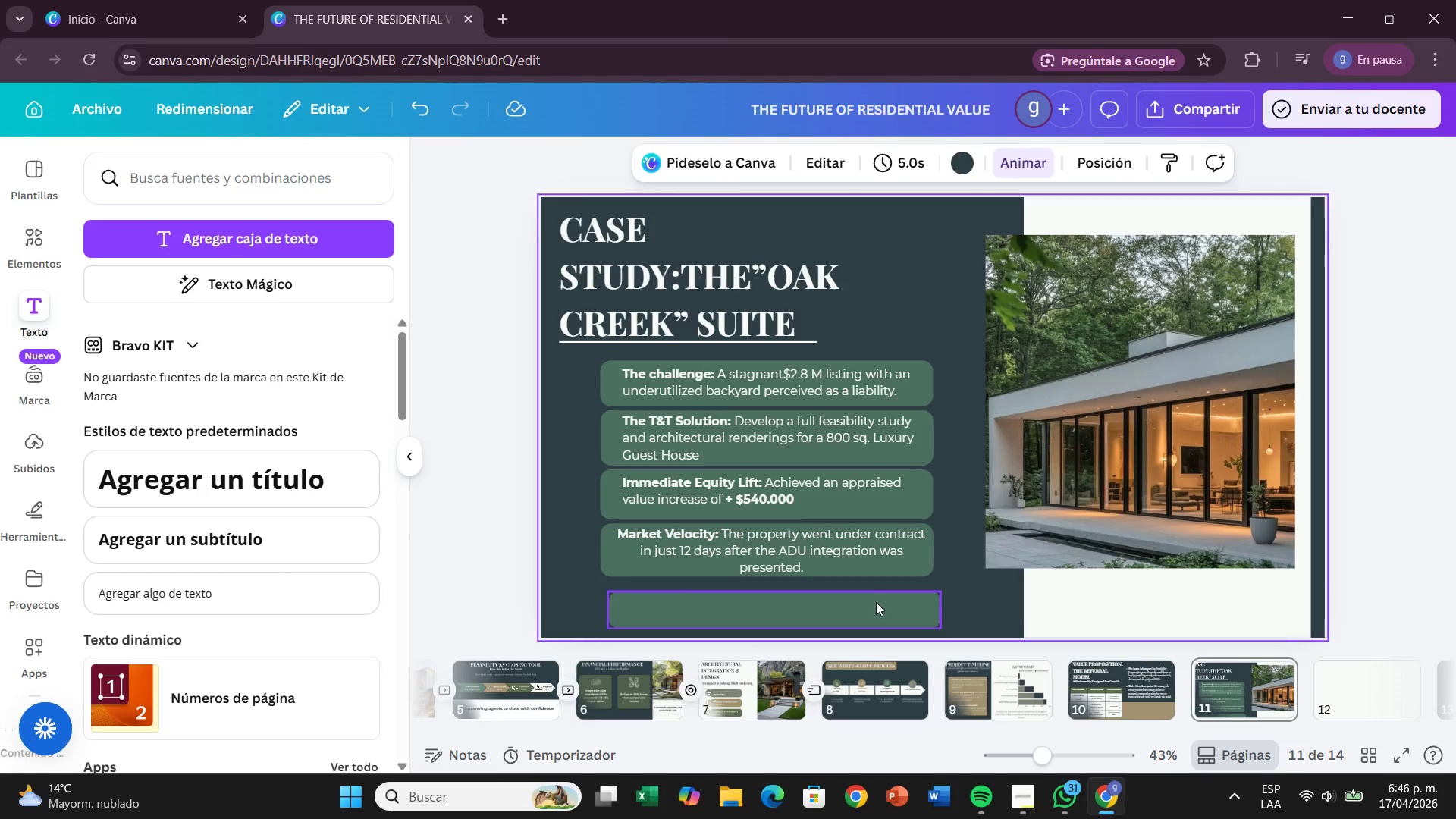 
left_click_drag(start_coordinate=[875, 603], to_coordinate=[868, 593])
 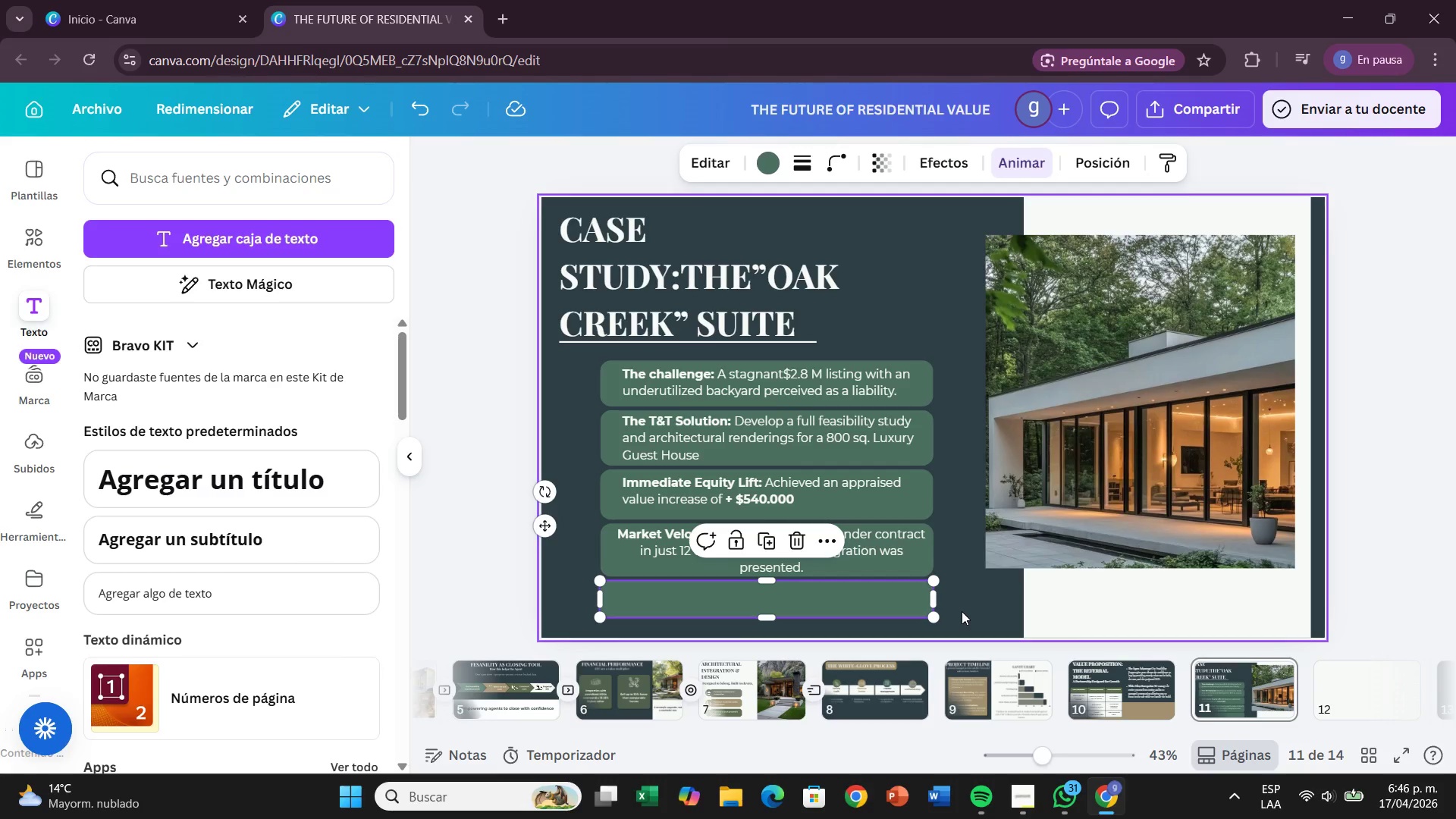 
left_click([962, 611])
 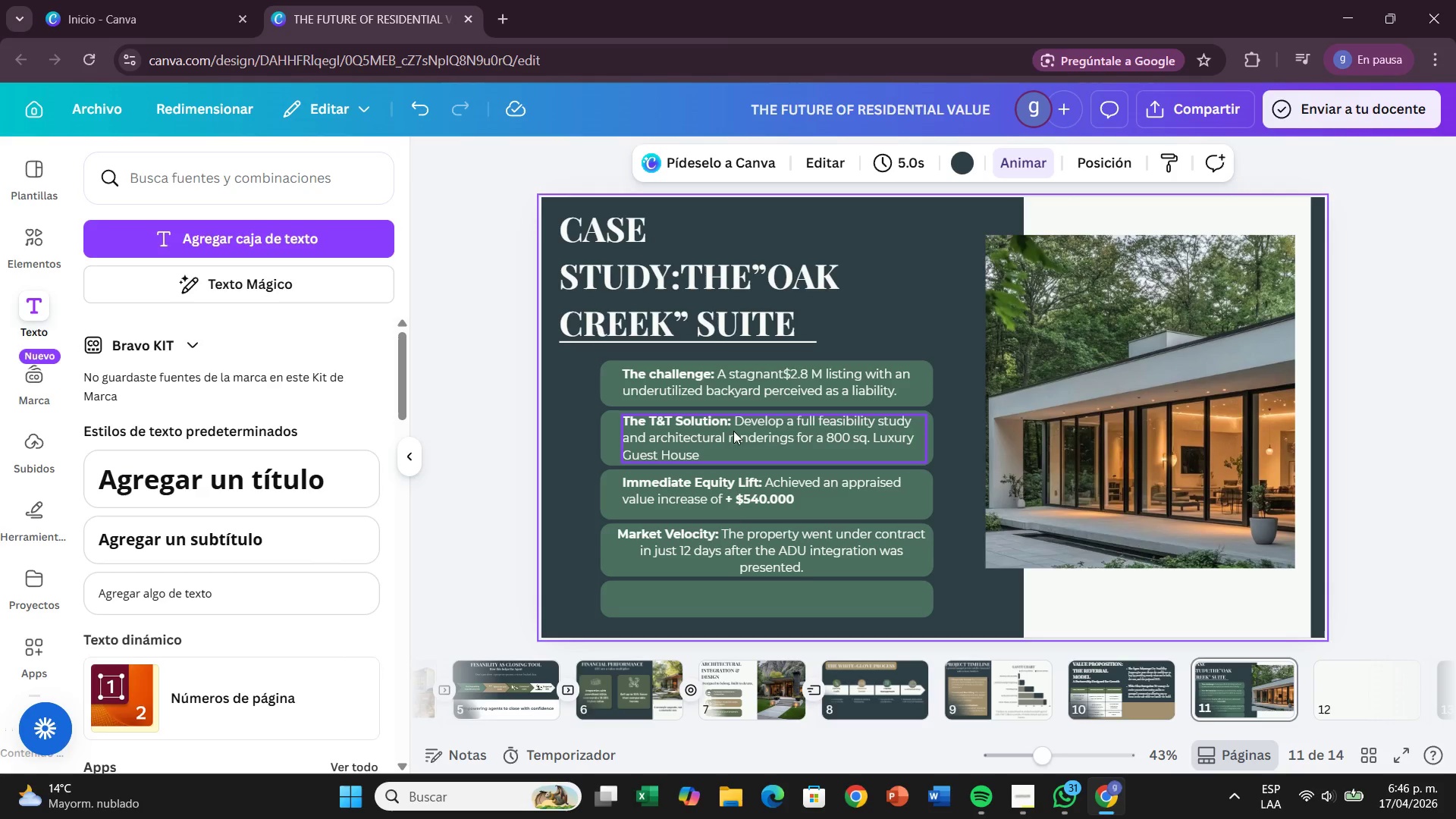 
wait(36.48)
 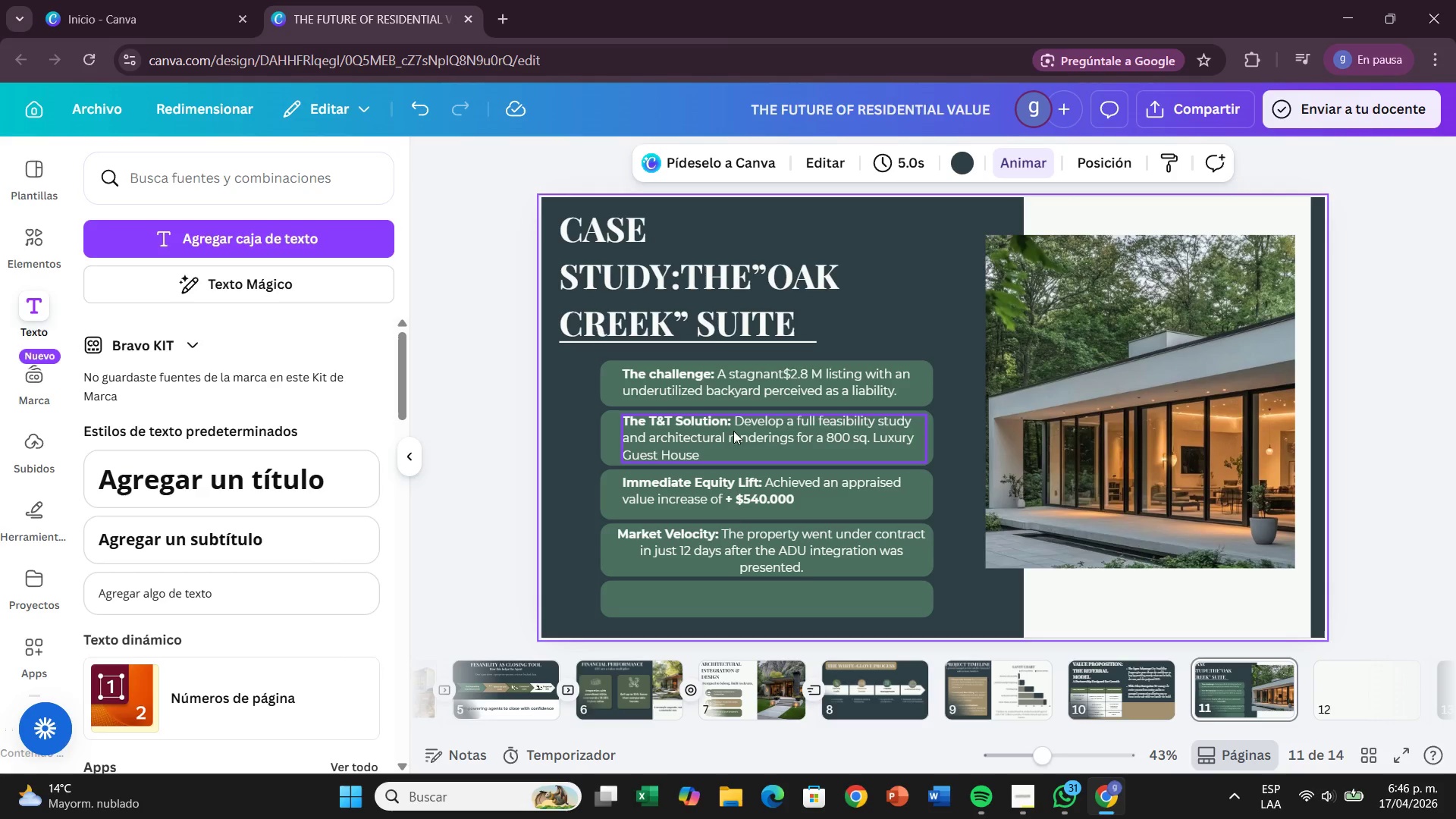 
mouse_move([1056, 706])
 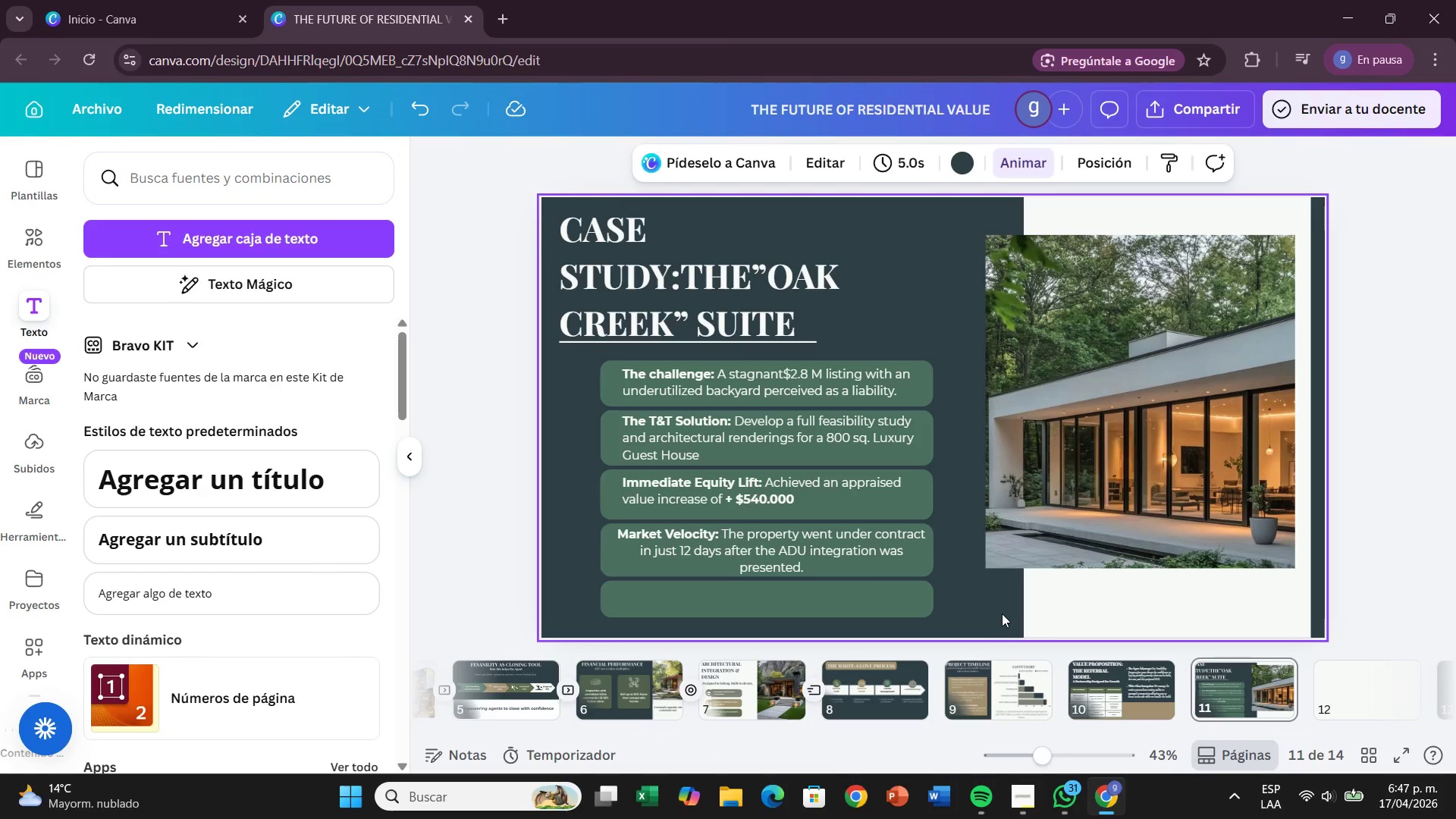 
left_click([886, 597])
 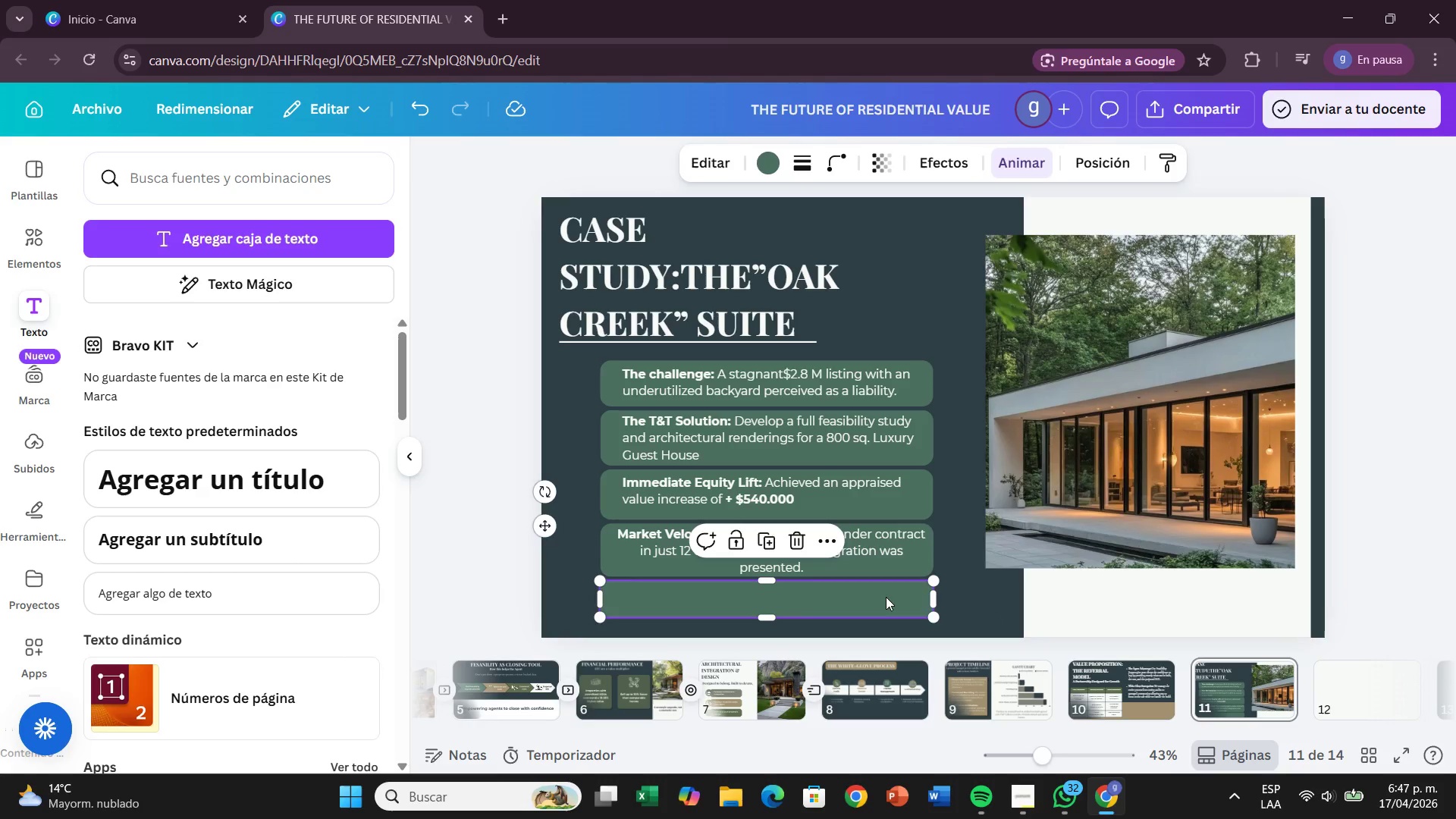 
key(Backspace)
 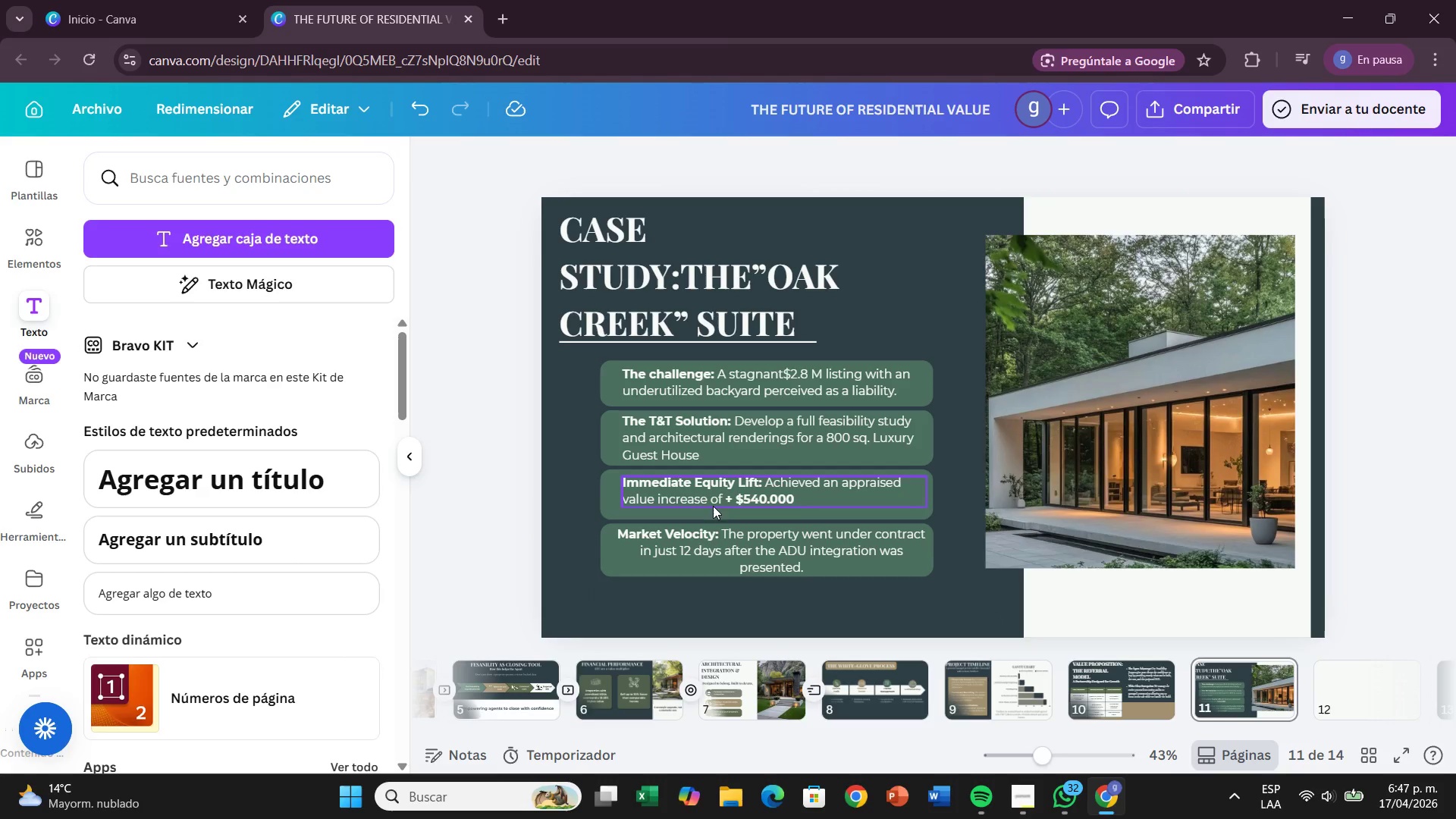 
left_click([617, 387])
 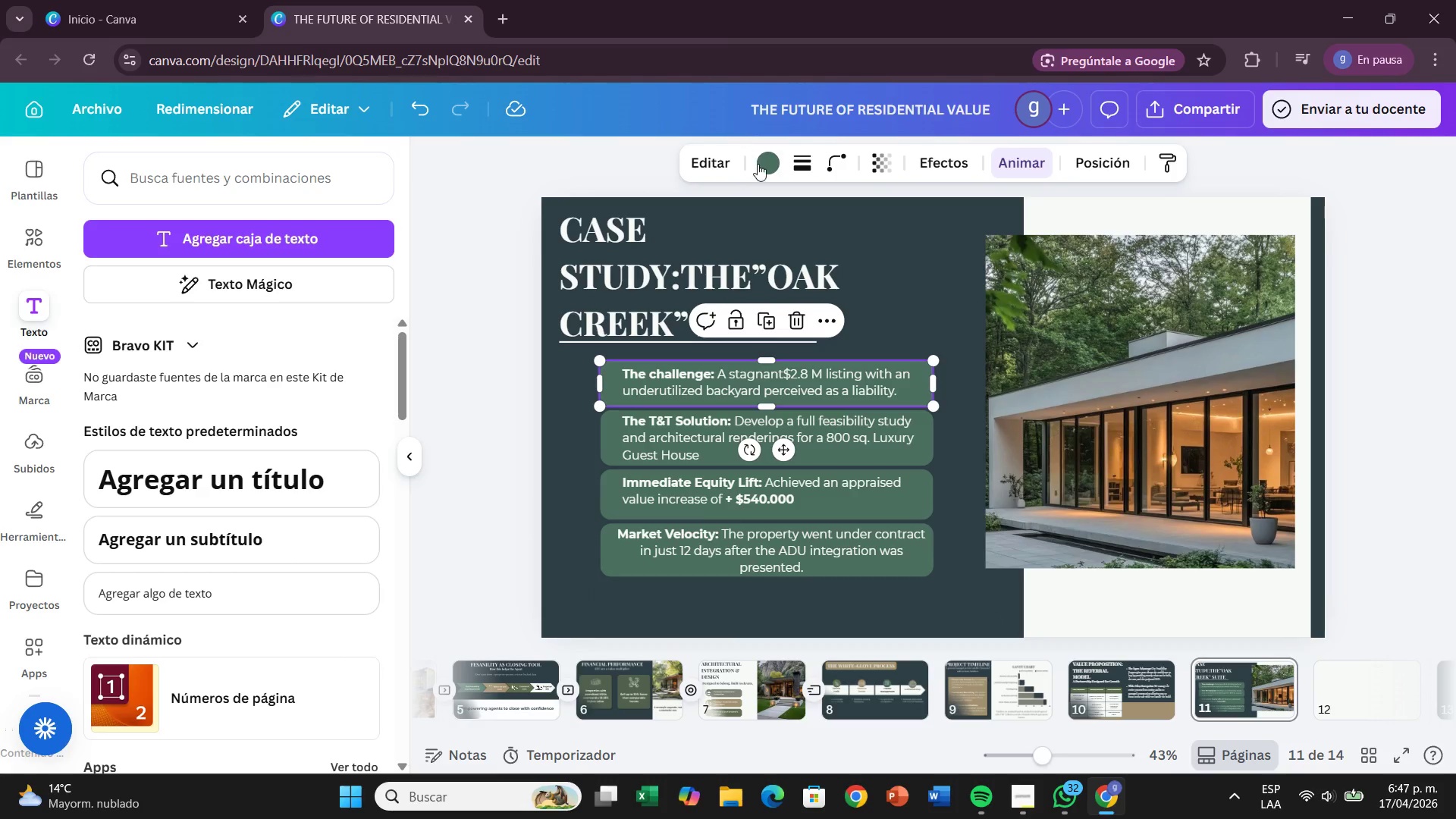 
left_click([761, 166])
 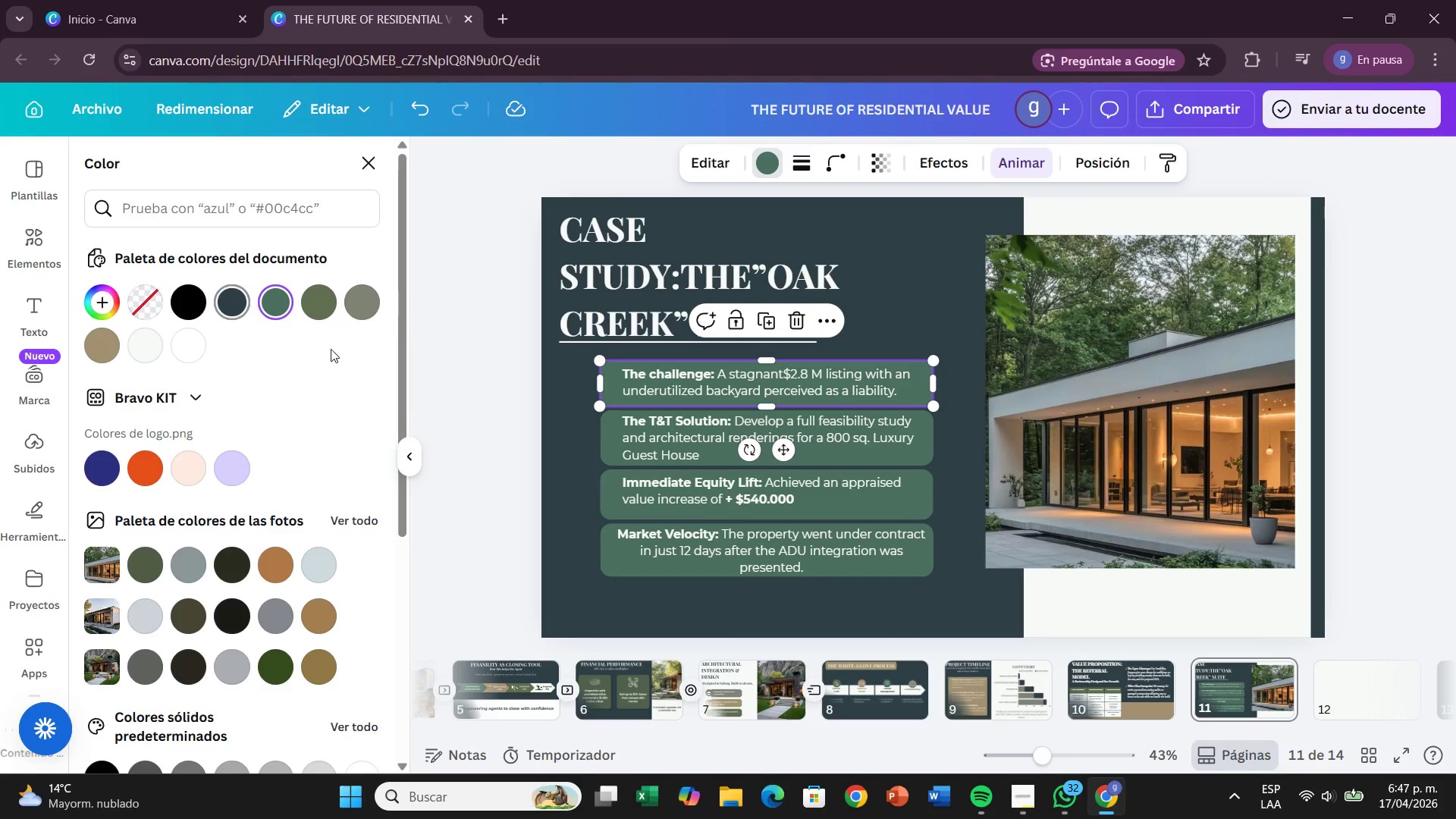 
left_click([620, 450])
 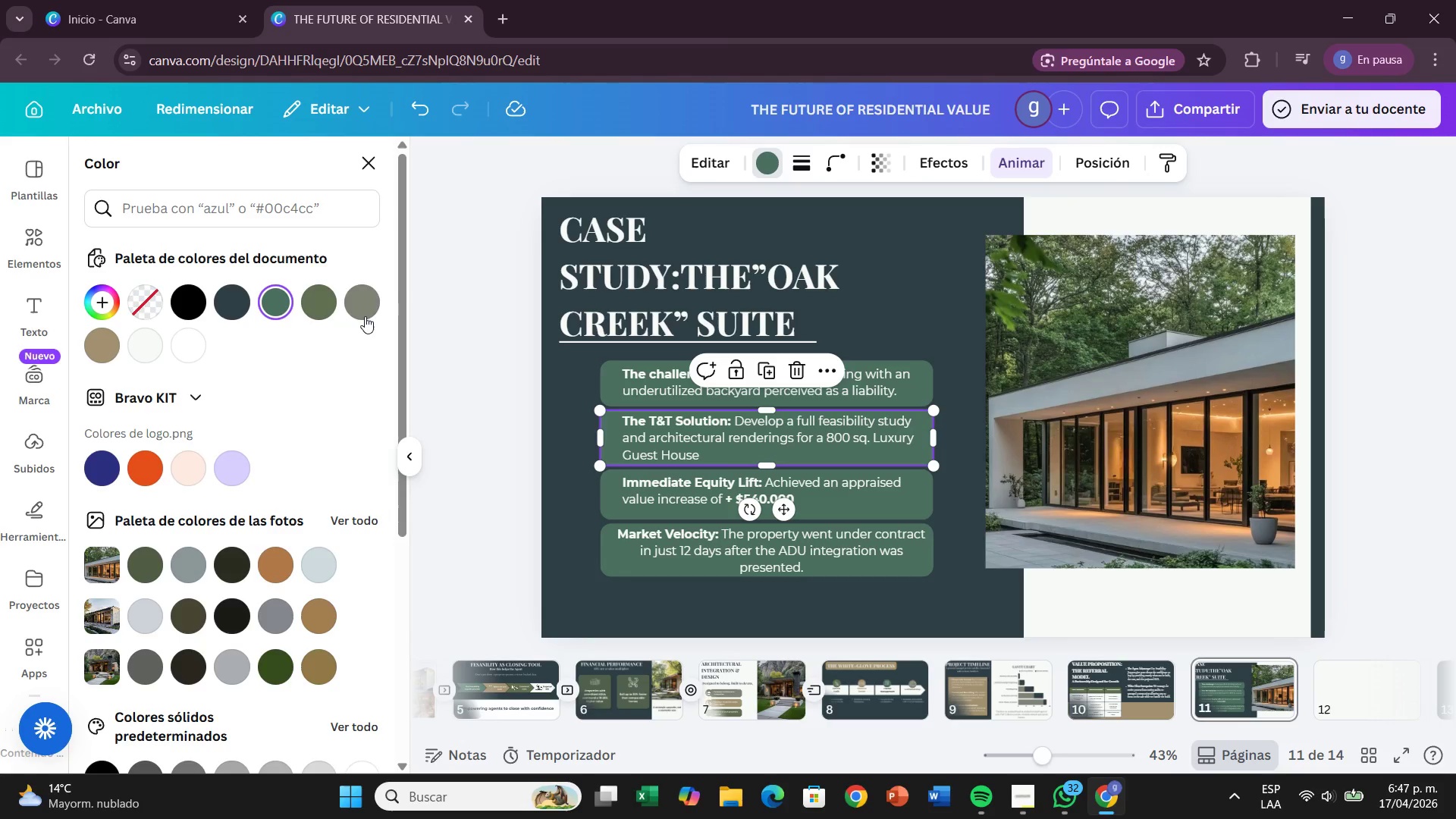 
left_click([367, 315])
 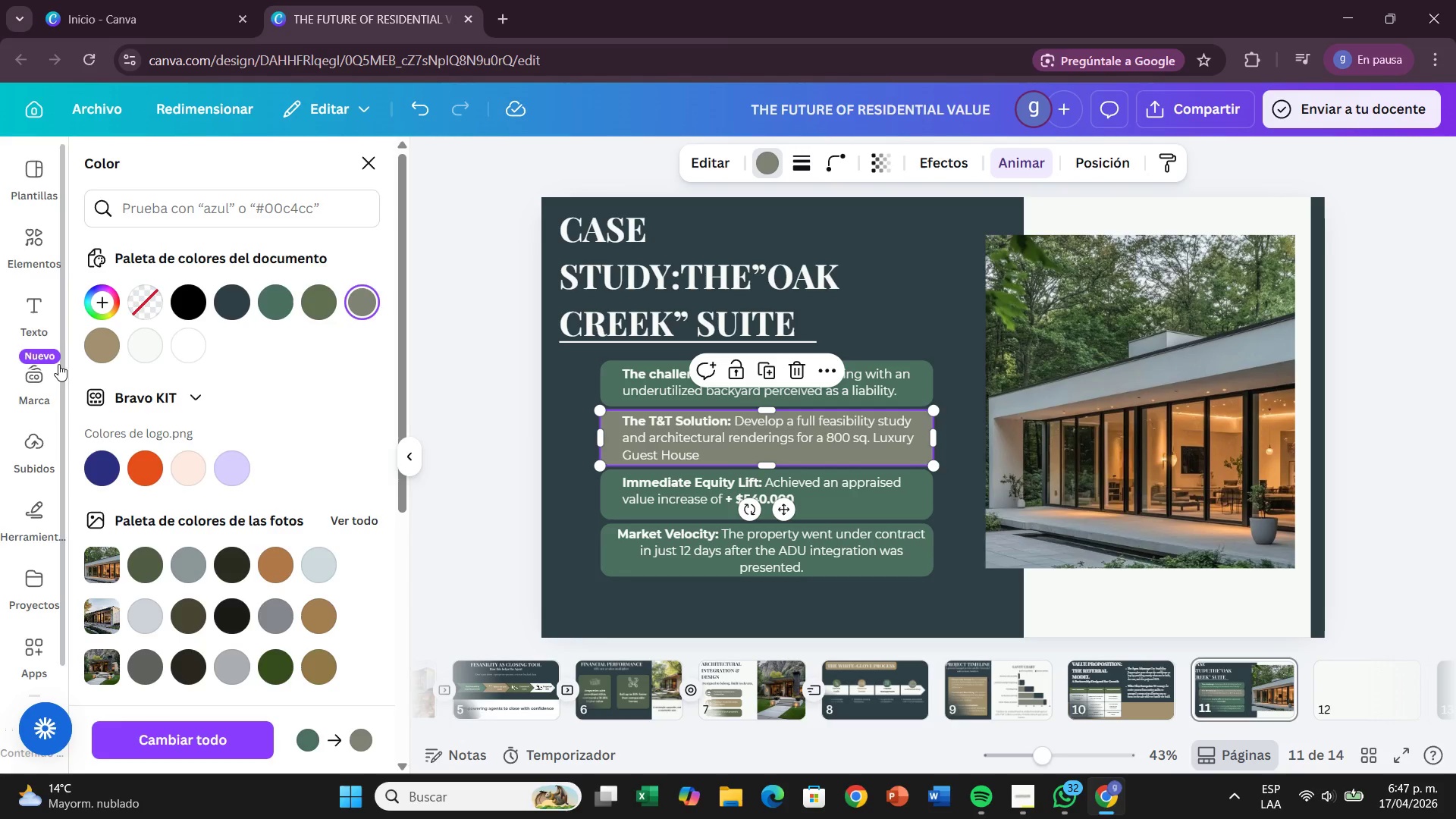 
left_click([101, 352])
 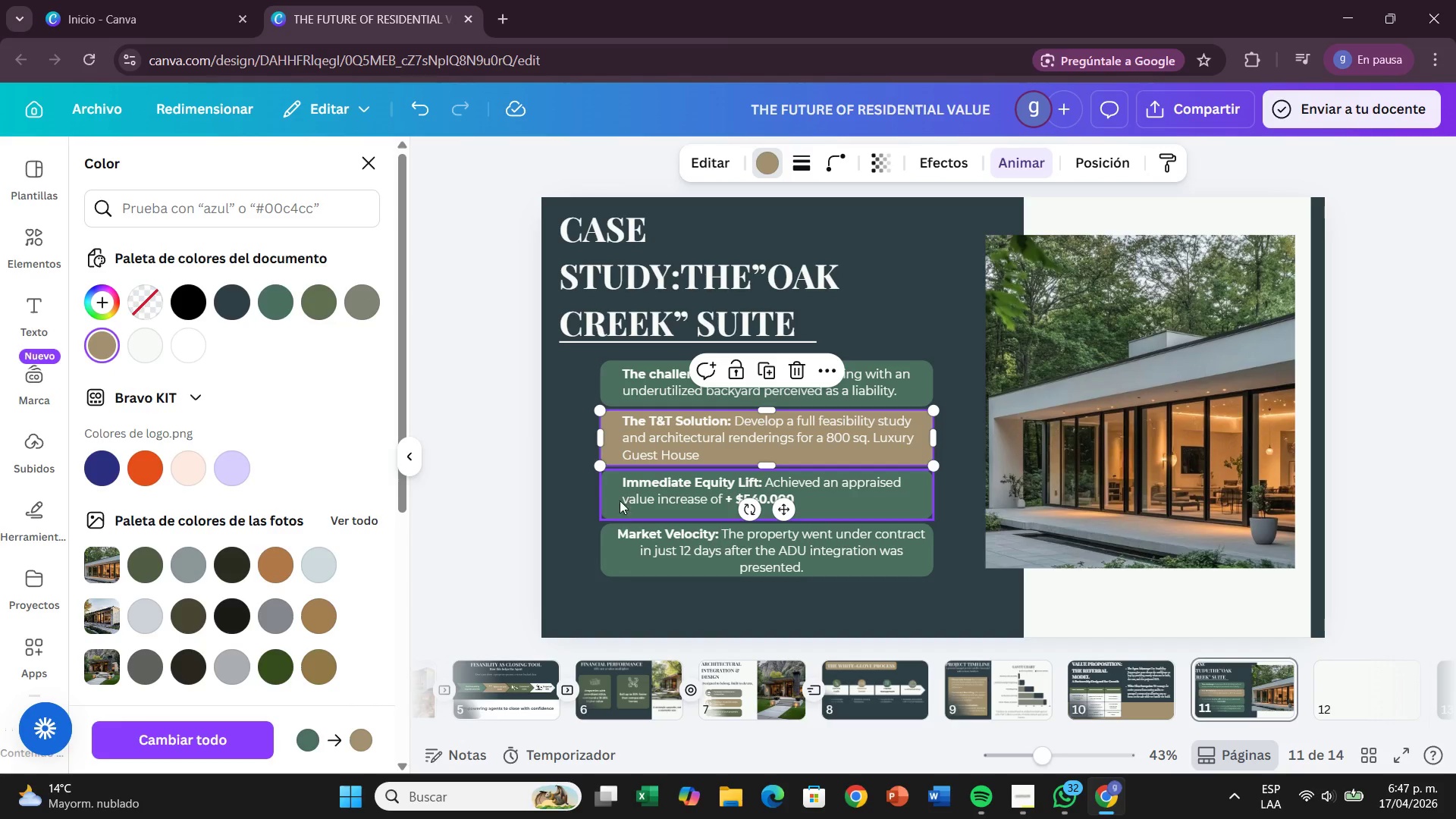 
left_click([617, 494])
 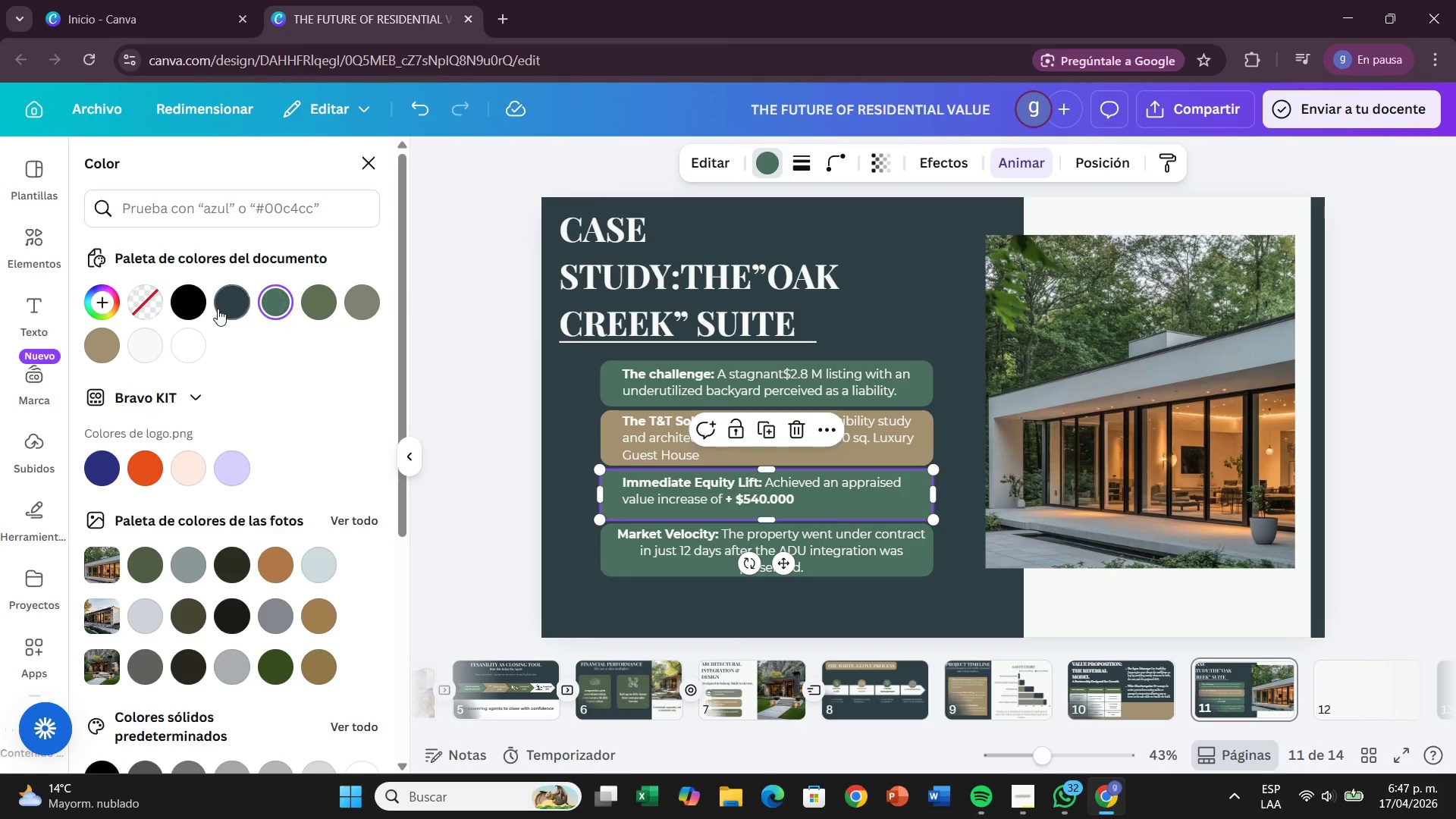 
left_click([218, 309])
 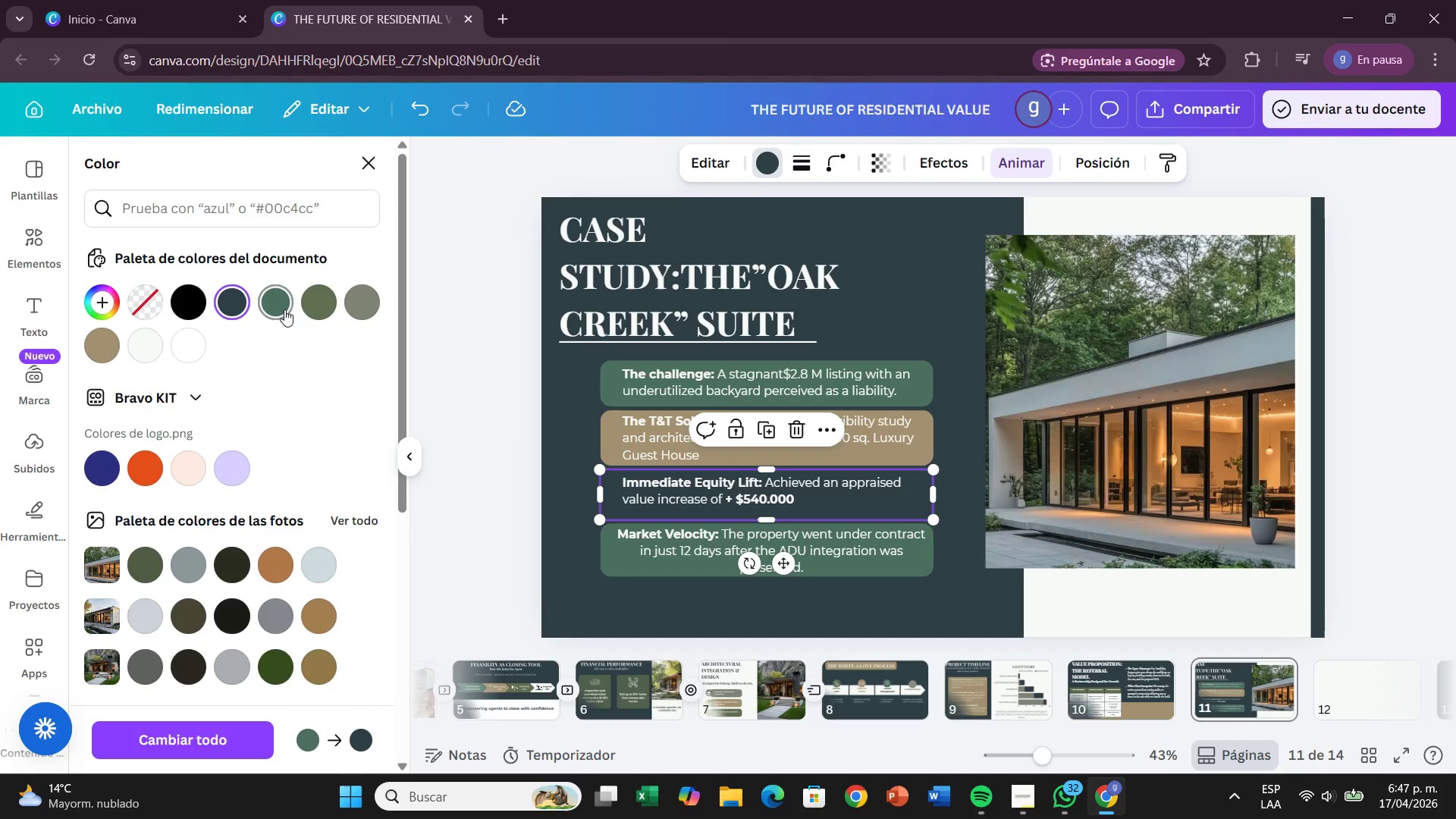 
left_click([285, 309])
 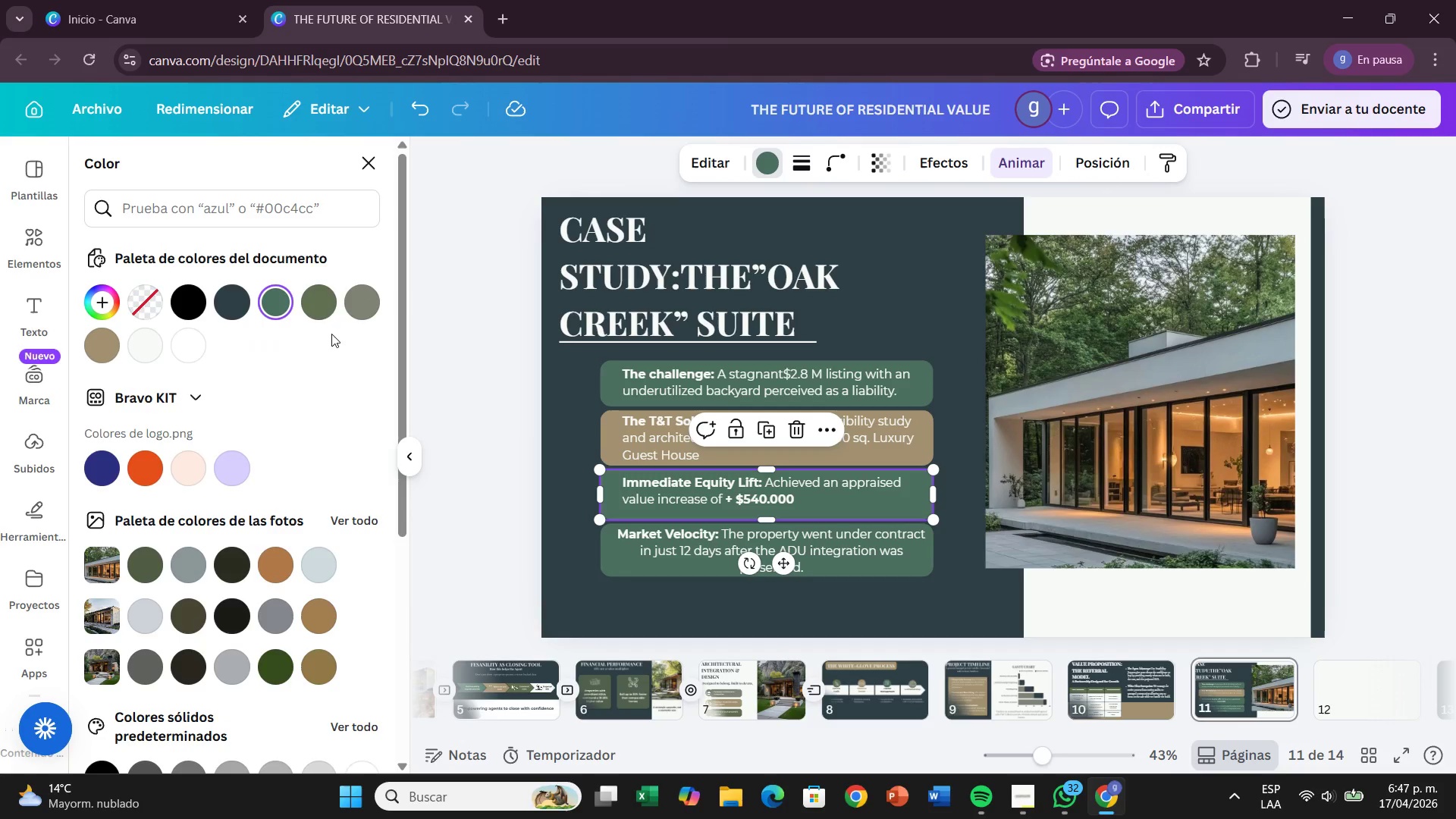 
left_click([325, 312])
 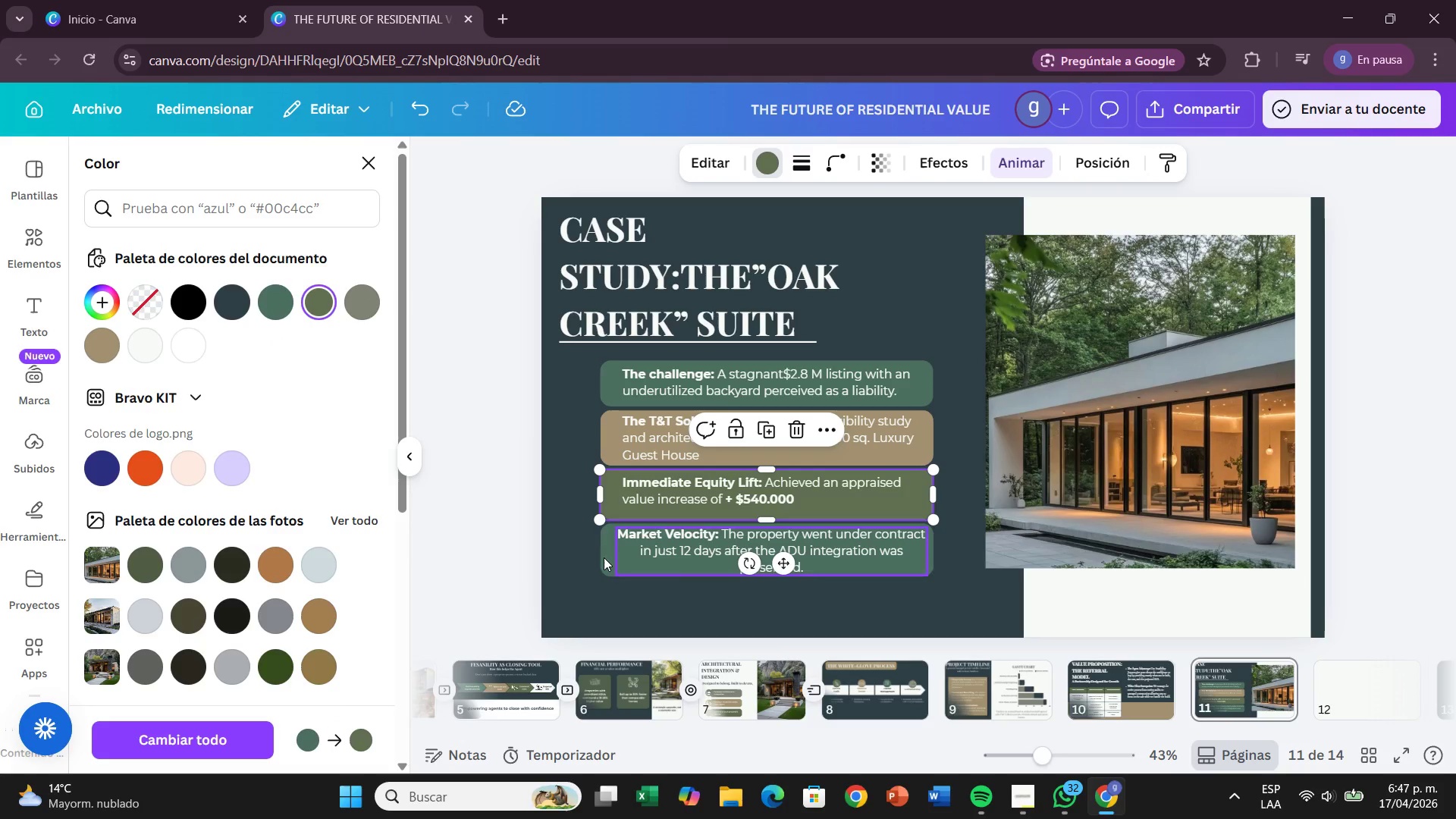 
left_click([604, 557])
 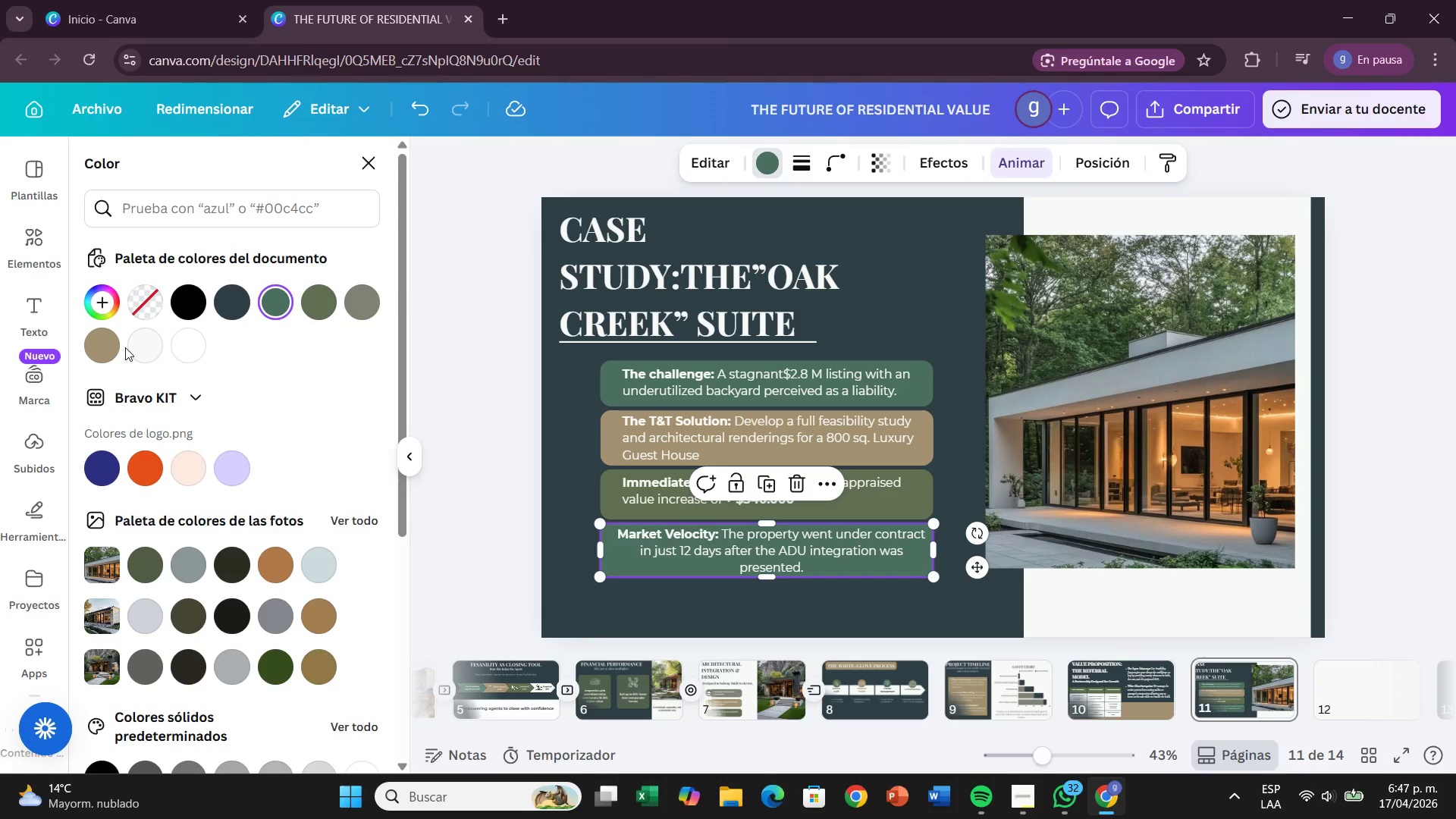 
left_click([134, 347])
 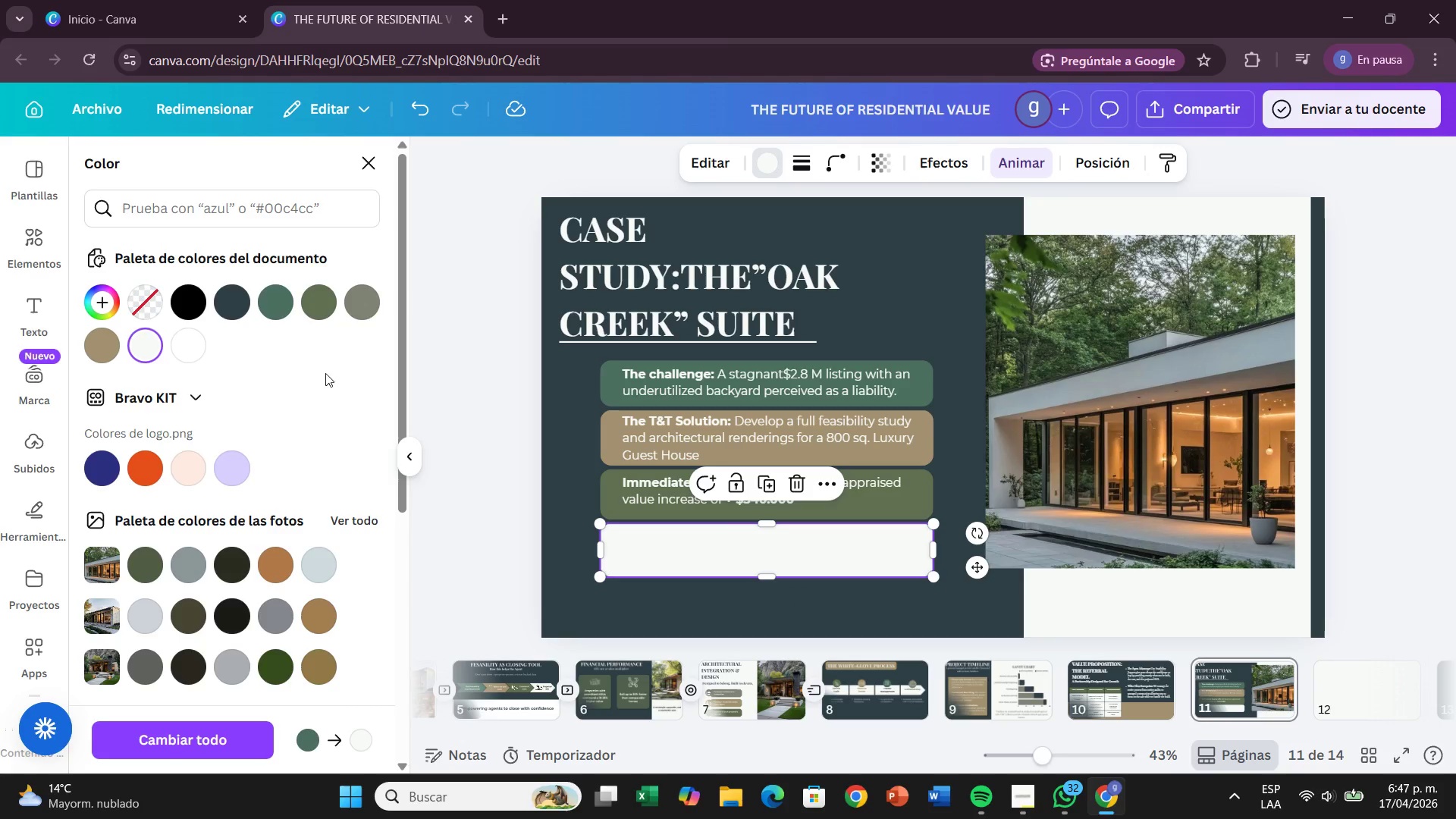 
left_click([109, 356])
 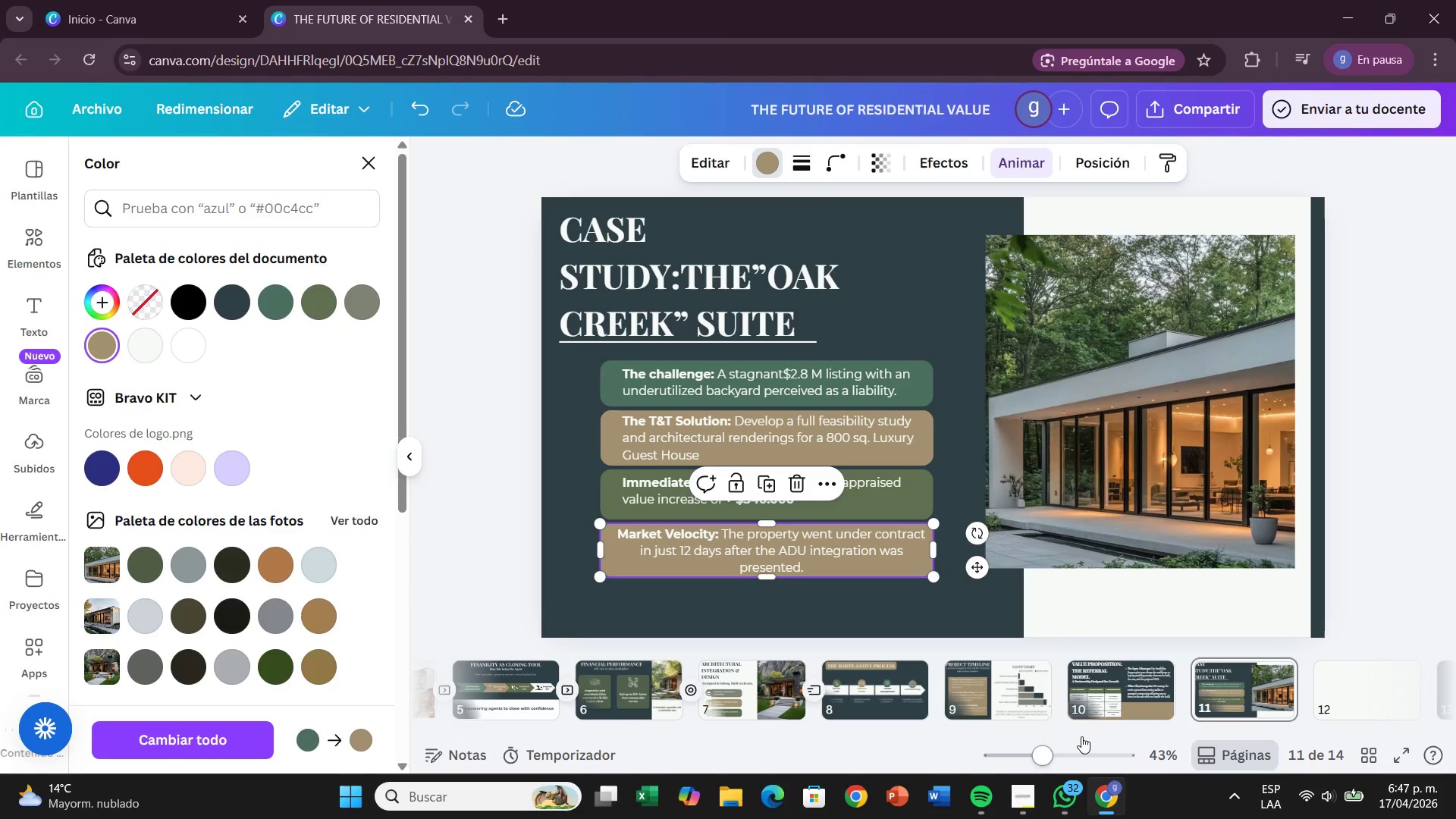 
left_click_drag(start_coordinate=[1049, 729], to_coordinate=[779, 733])
 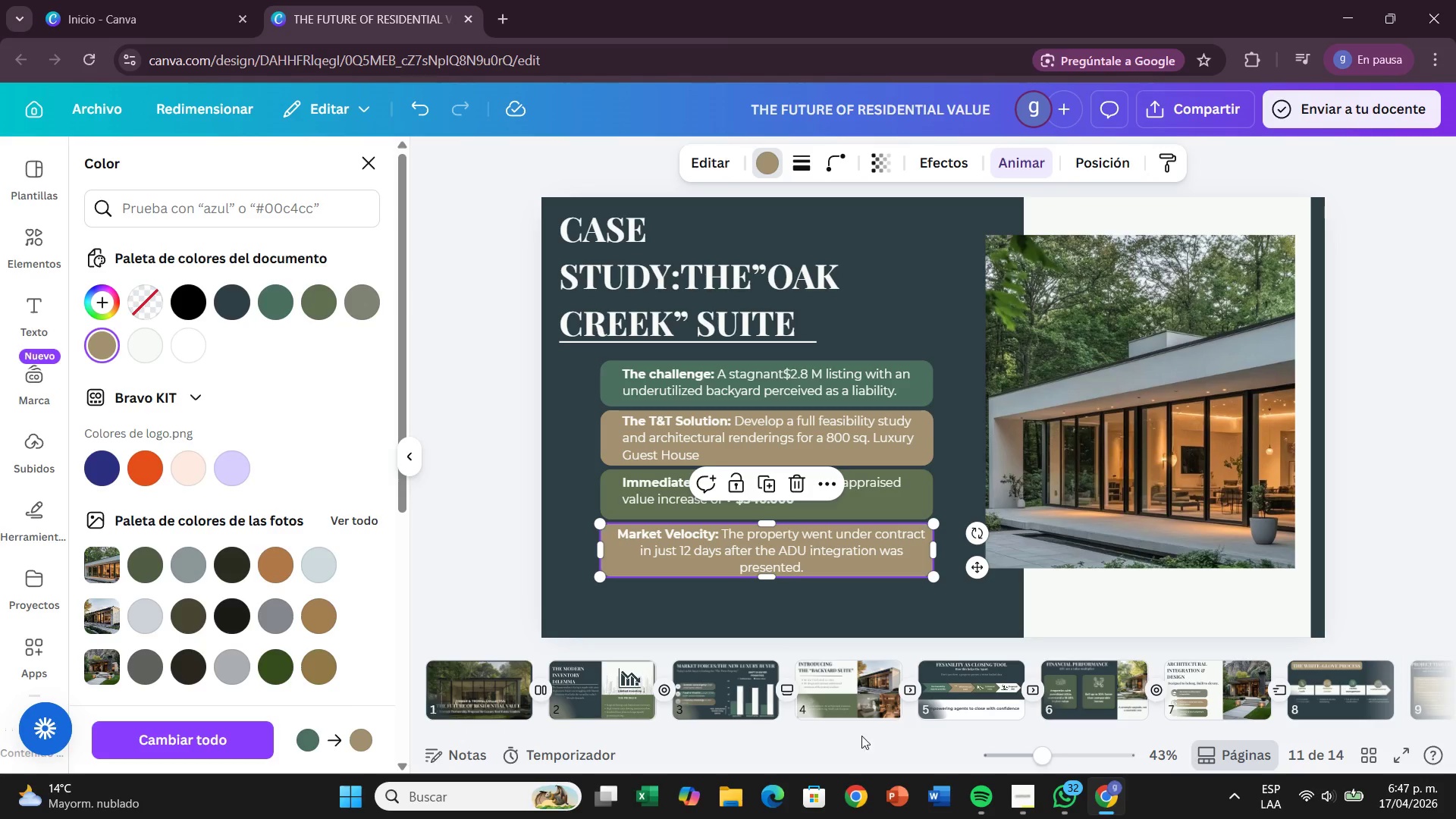 
left_click_drag(start_coordinate=[875, 733], to_coordinate=[1381, 767])
 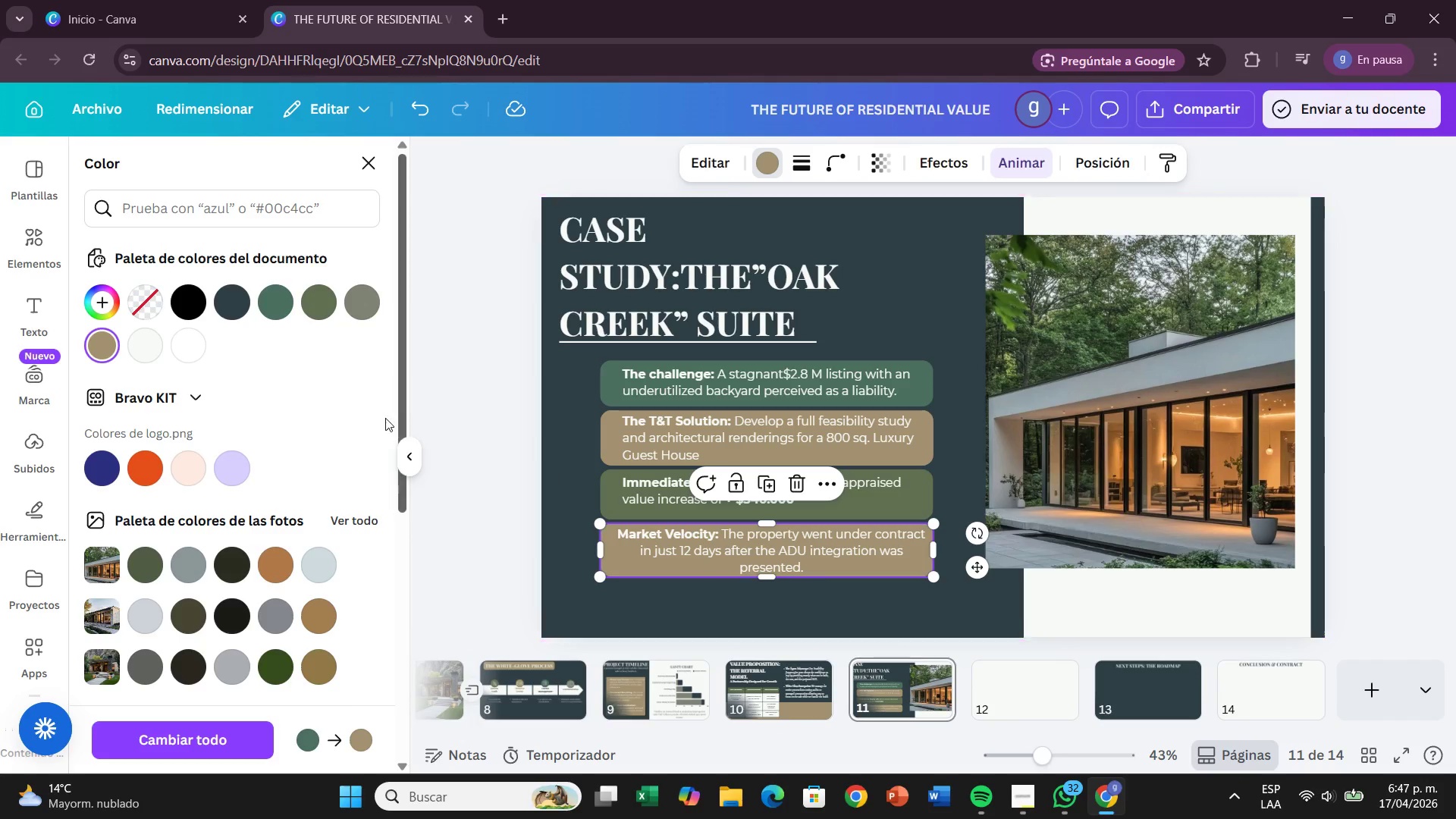 
left_click([184, 357])
 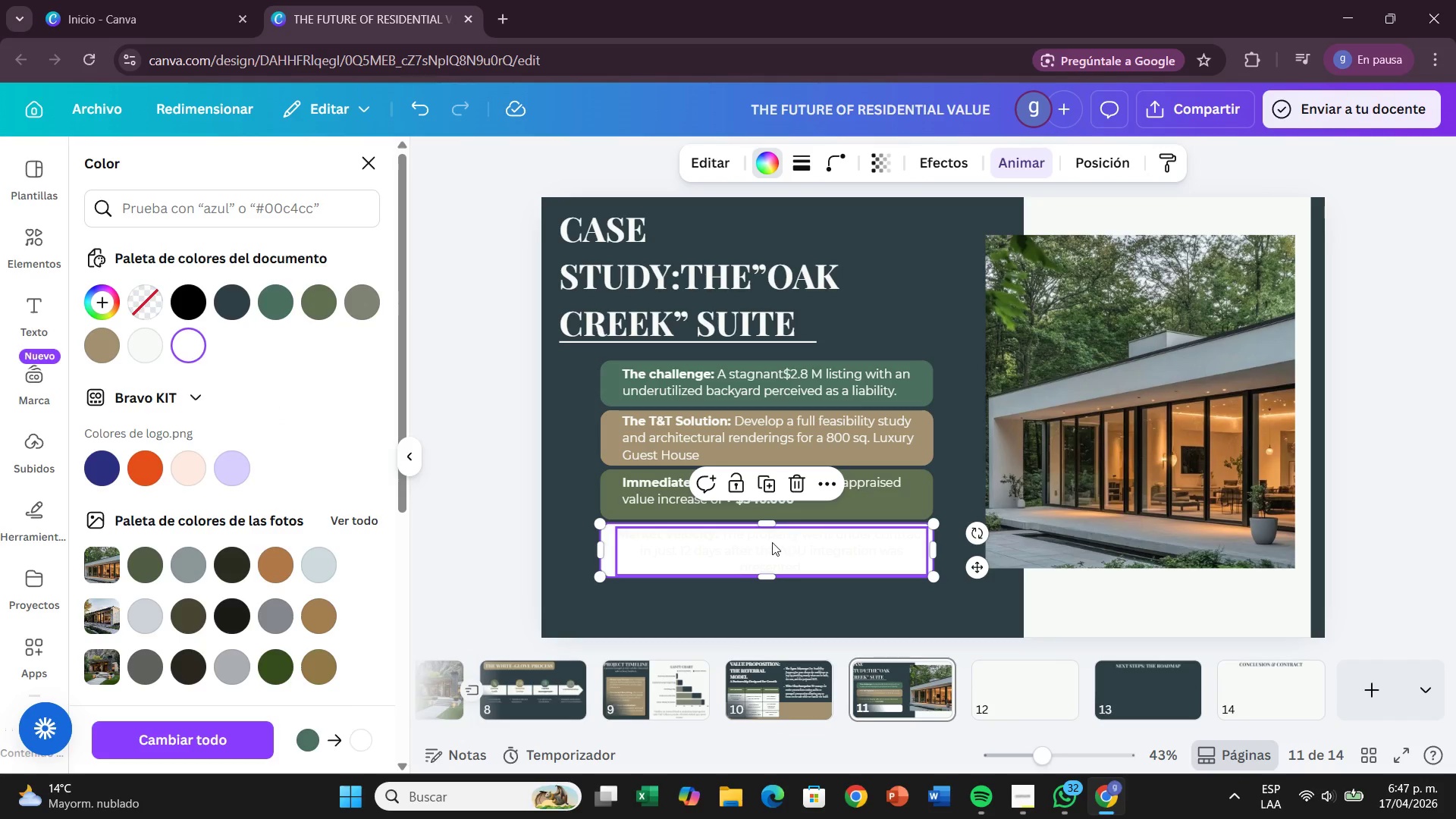 
left_click([770, 542])
 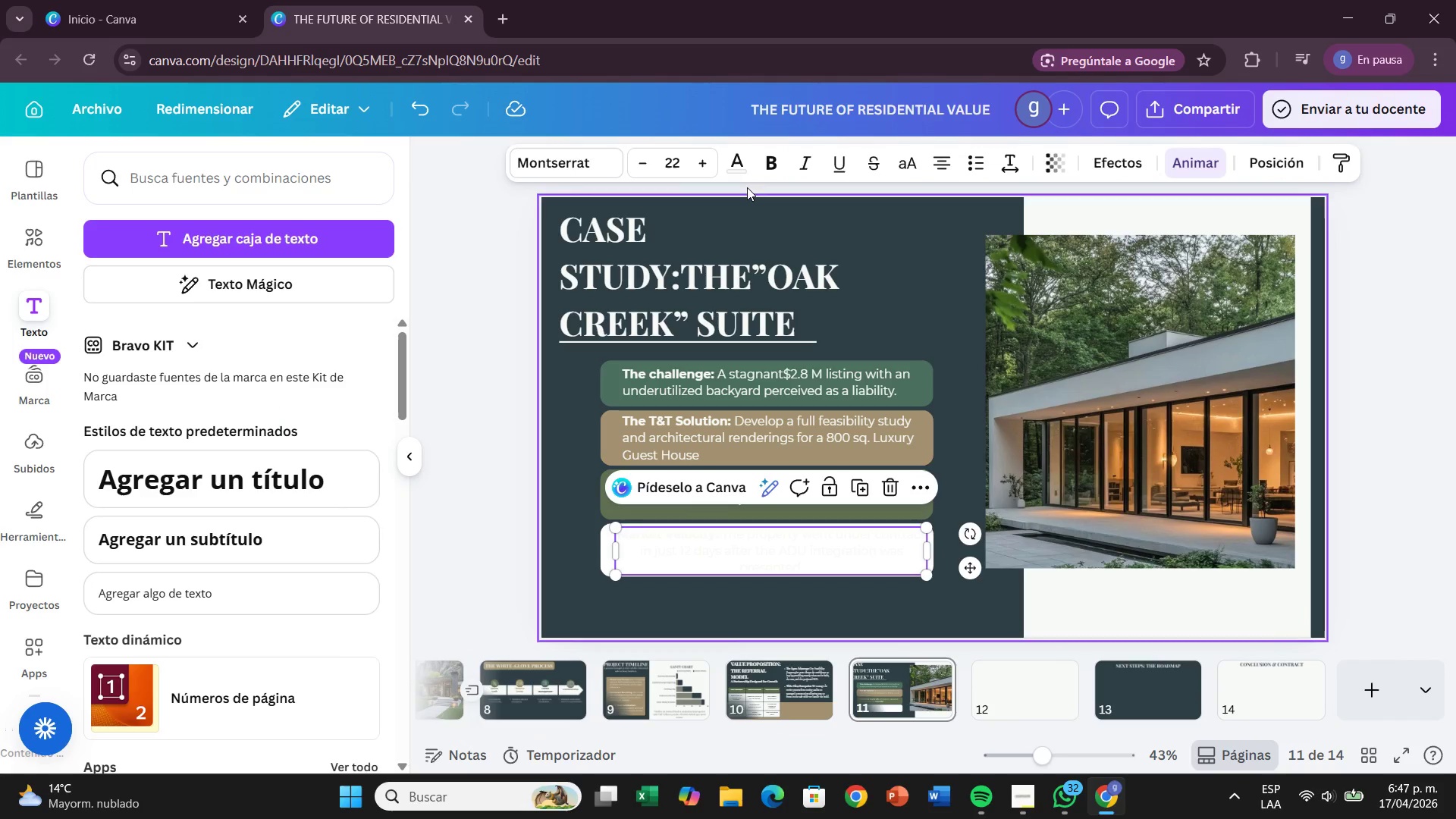 
left_click([742, 165])
 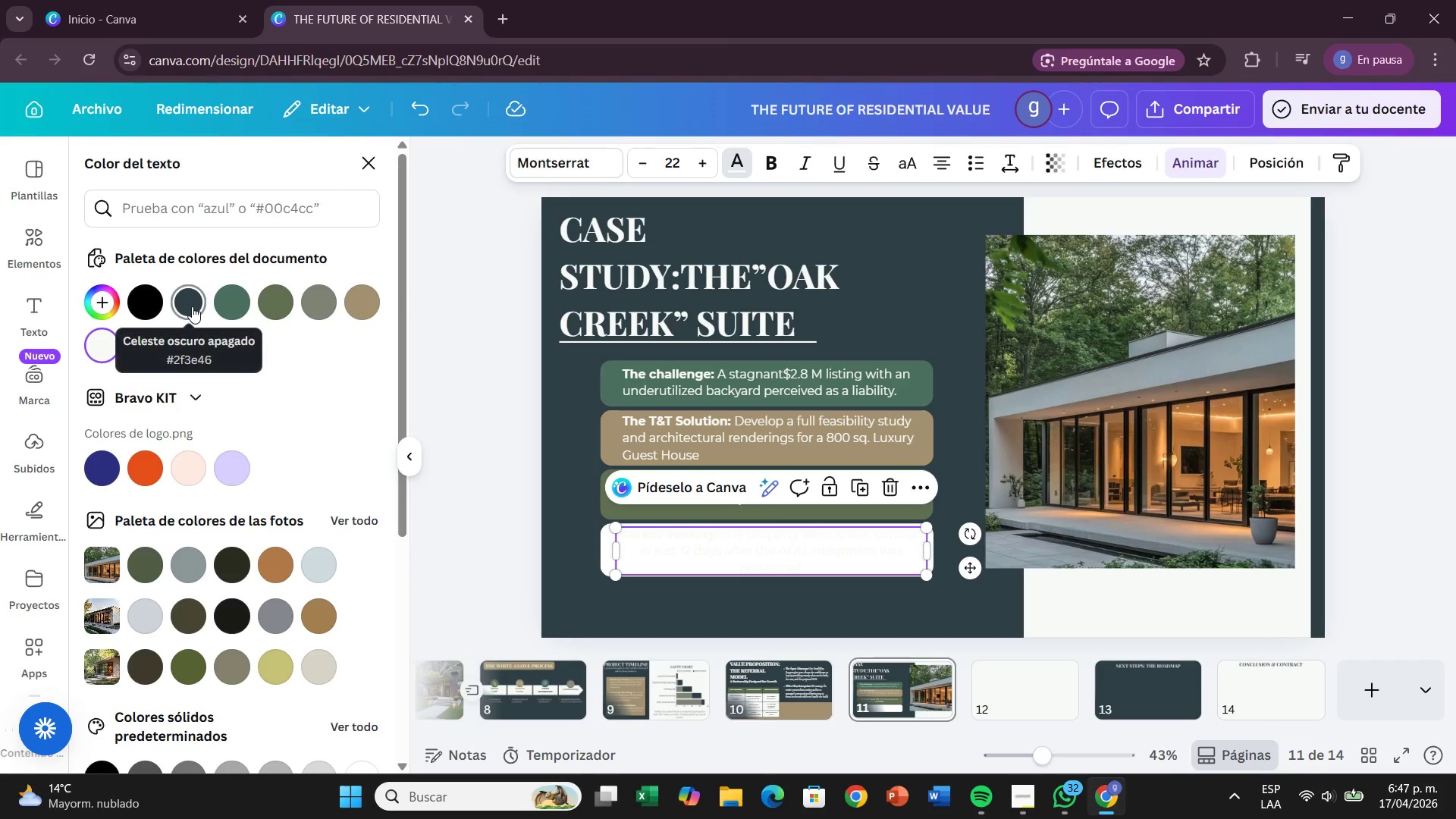 
left_click([192, 306])
 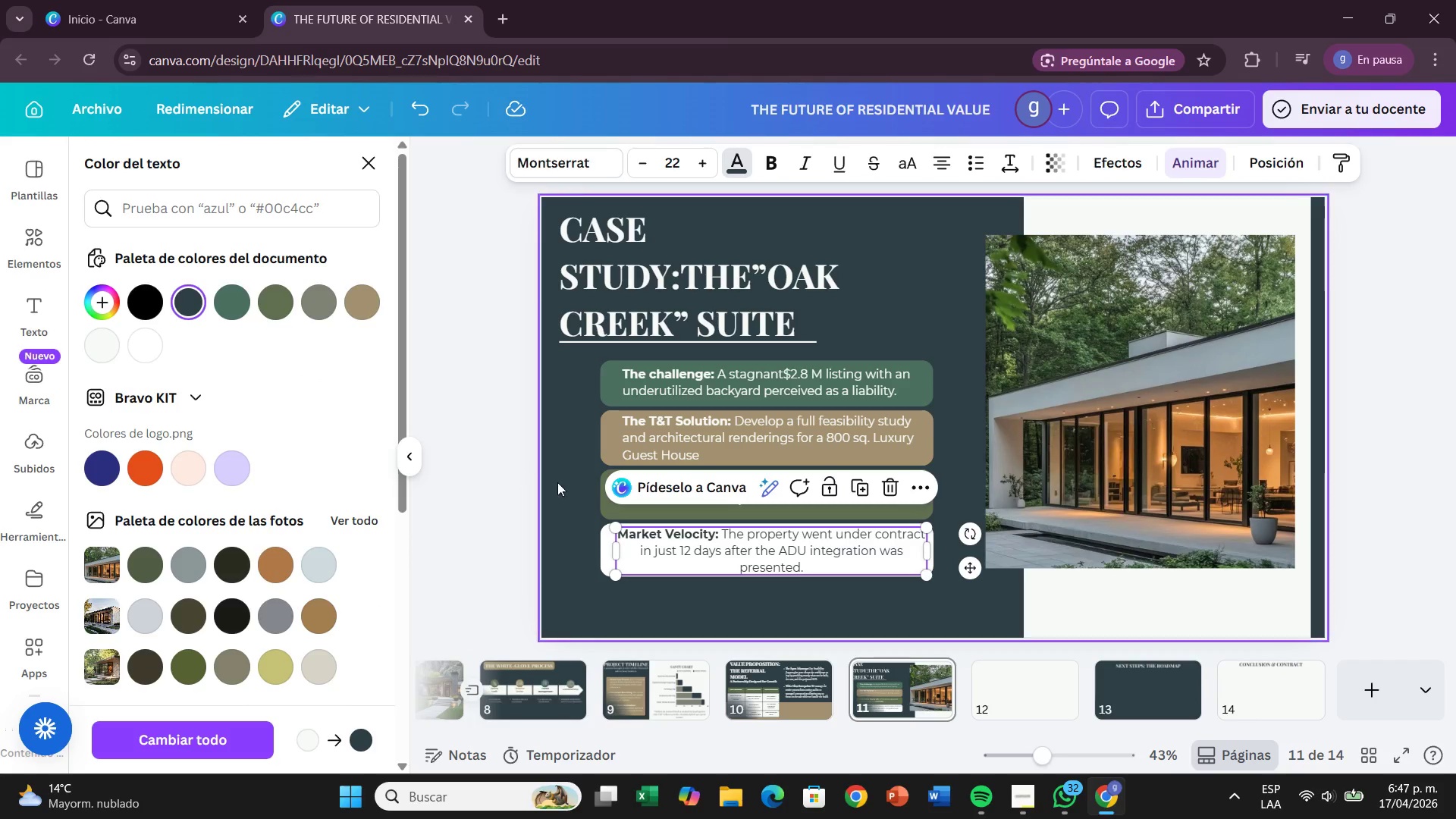 
left_click([557, 482])
 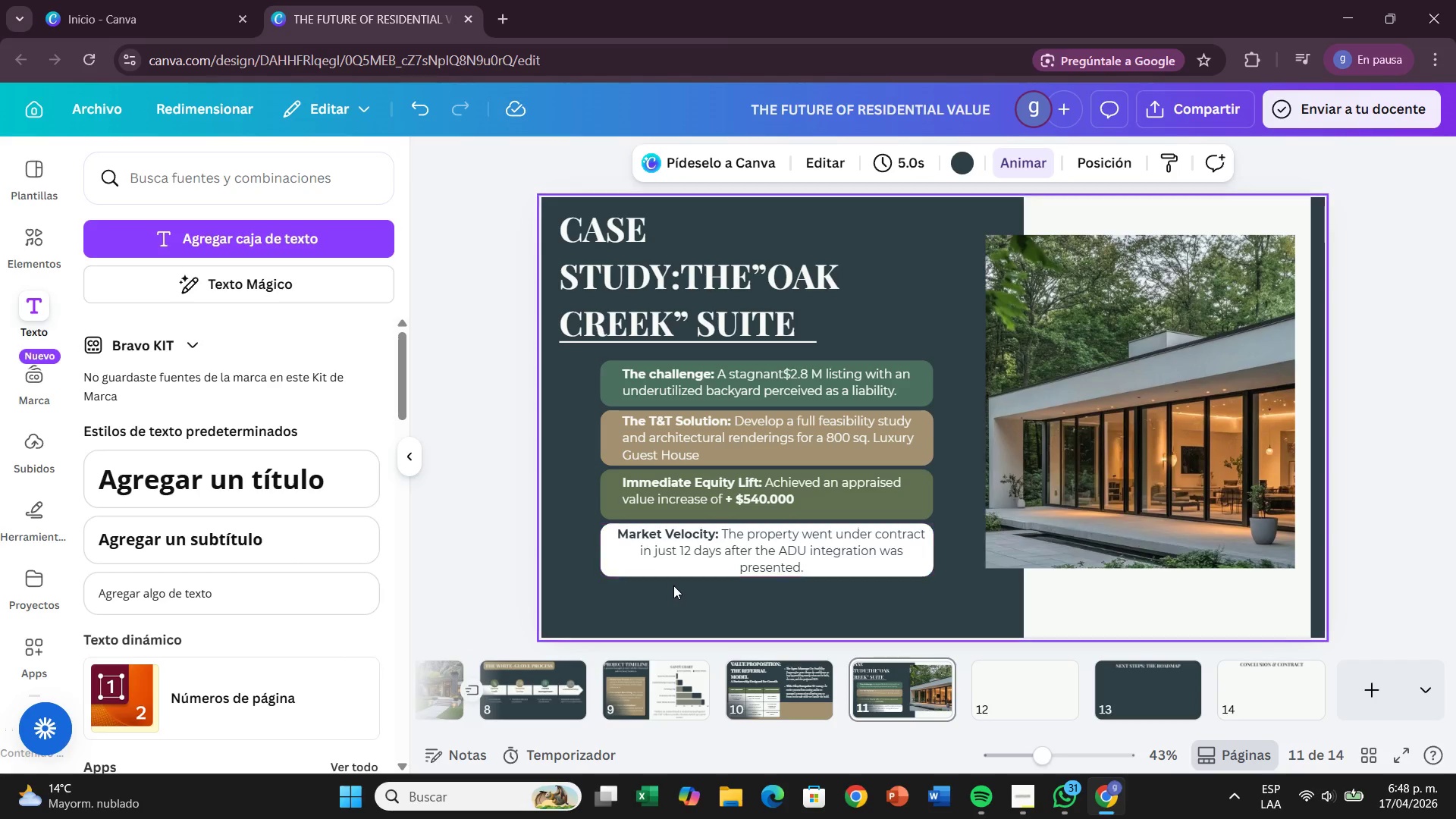 
wait(35.49)
 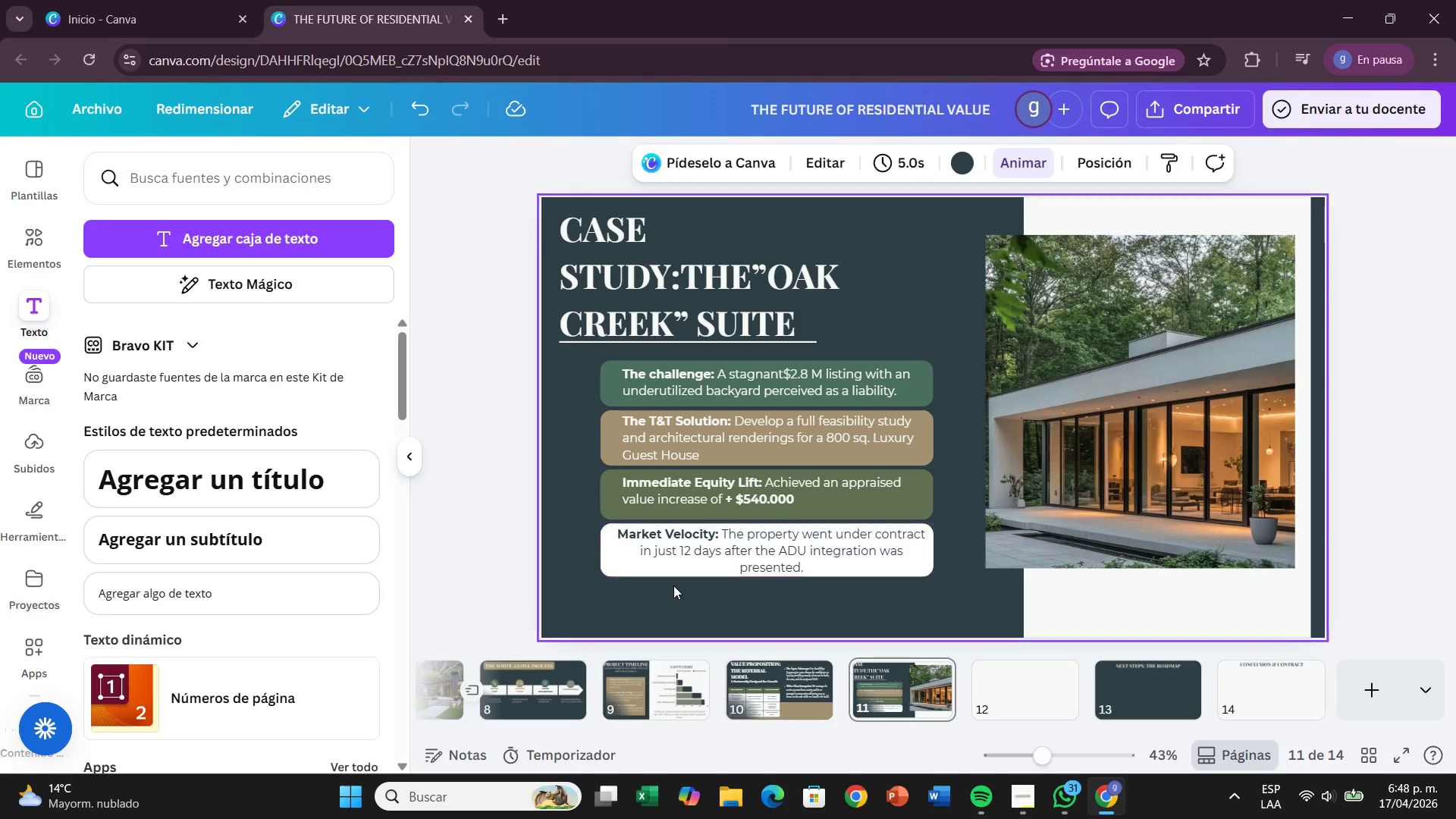 
left_click_drag(start_coordinate=[247, 580], to_coordinate=[805, 580])
 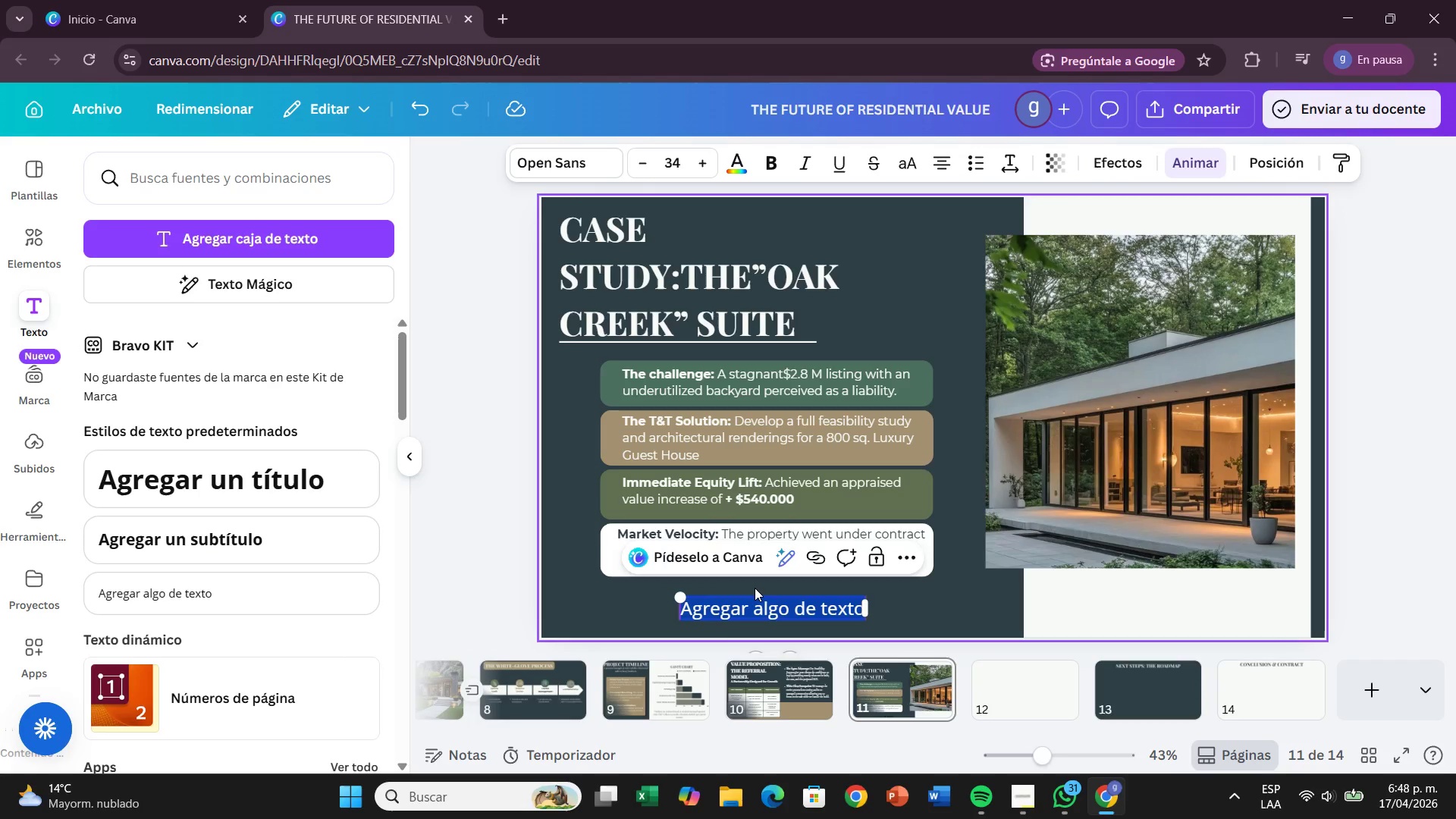 
key(Backspace)
type(The Result> Transformed an empty )
 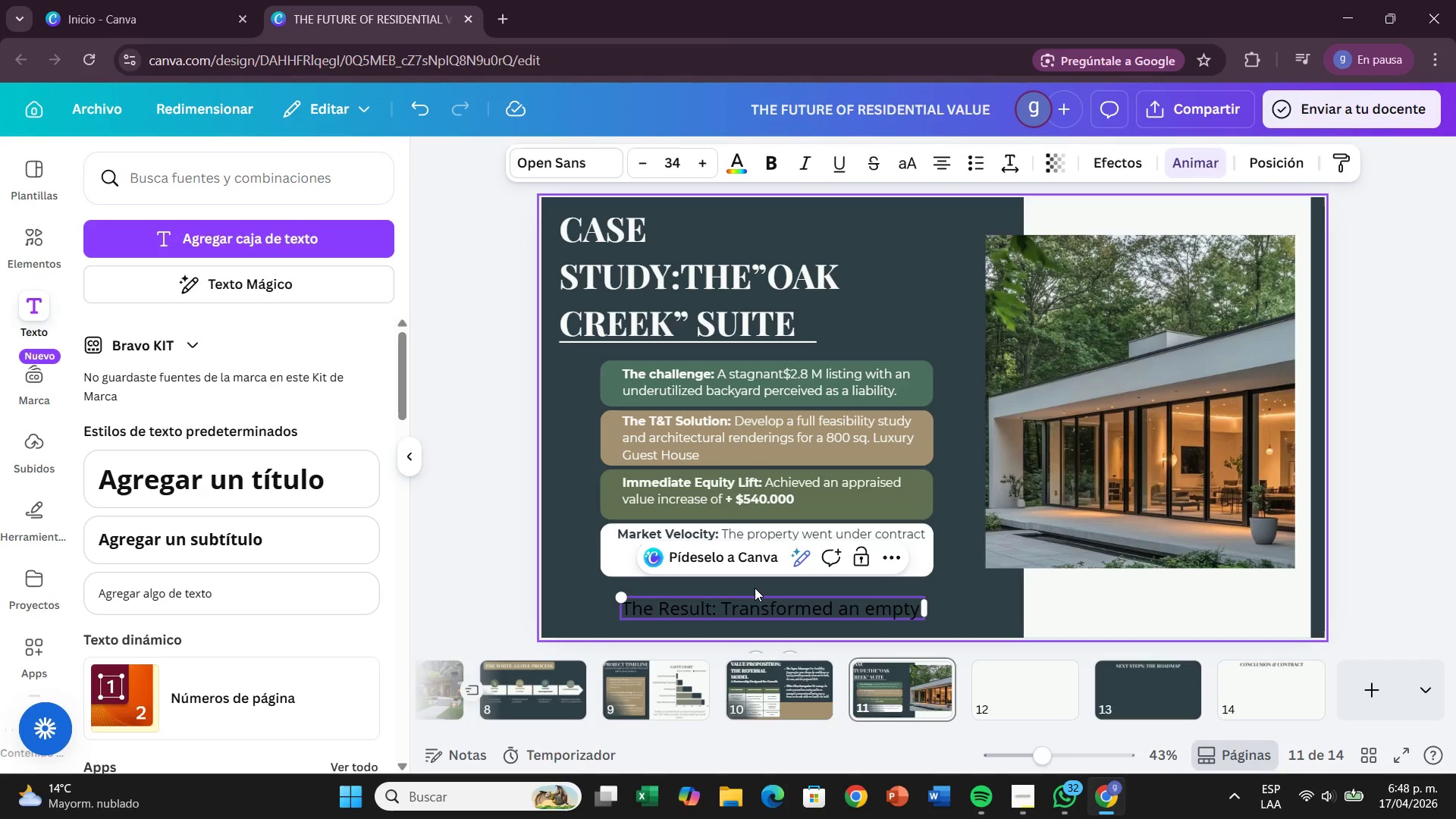 
wait(24.33)
 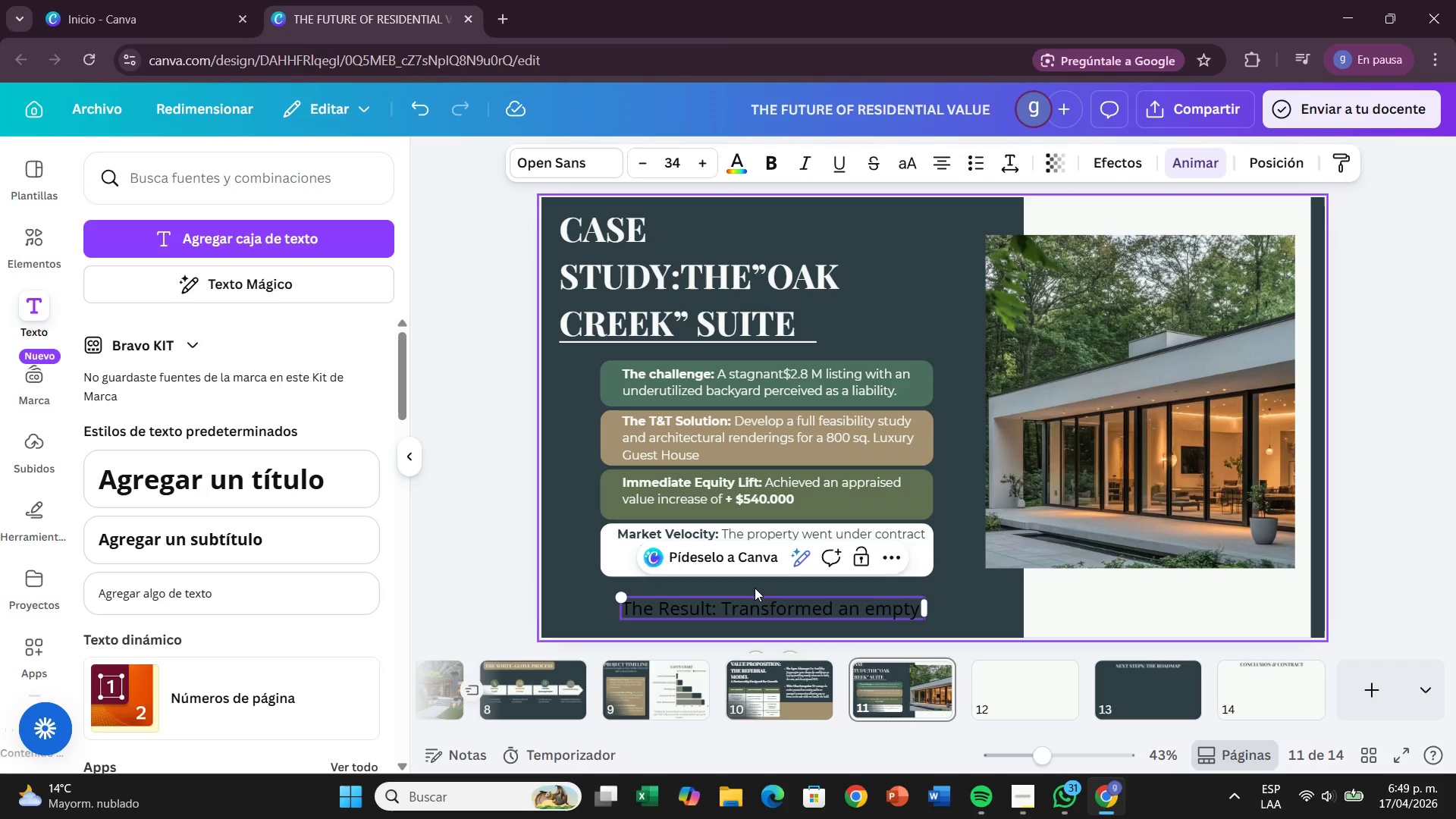 
left_click([908, 607])
 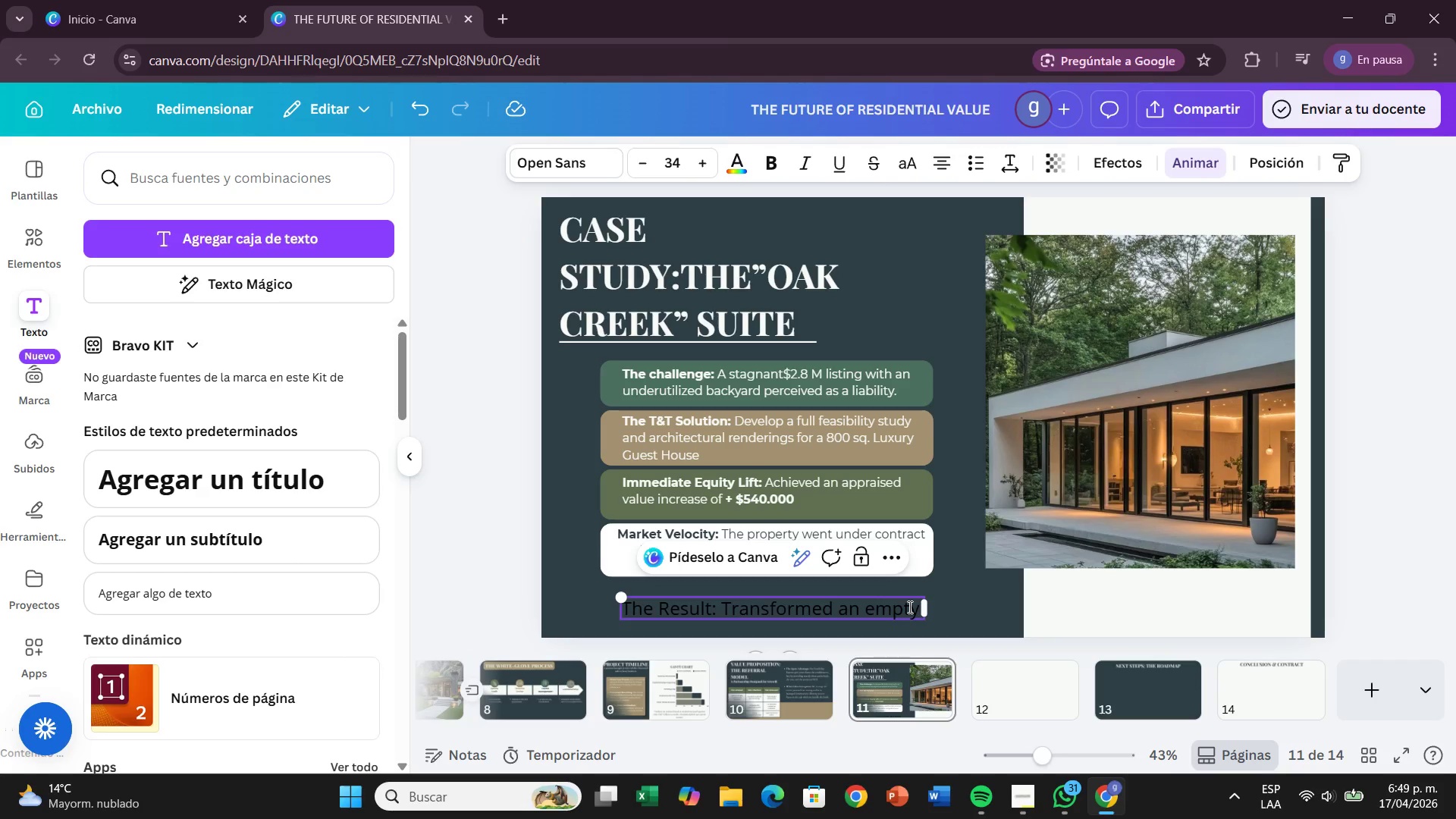 
key(ArrowRight)
 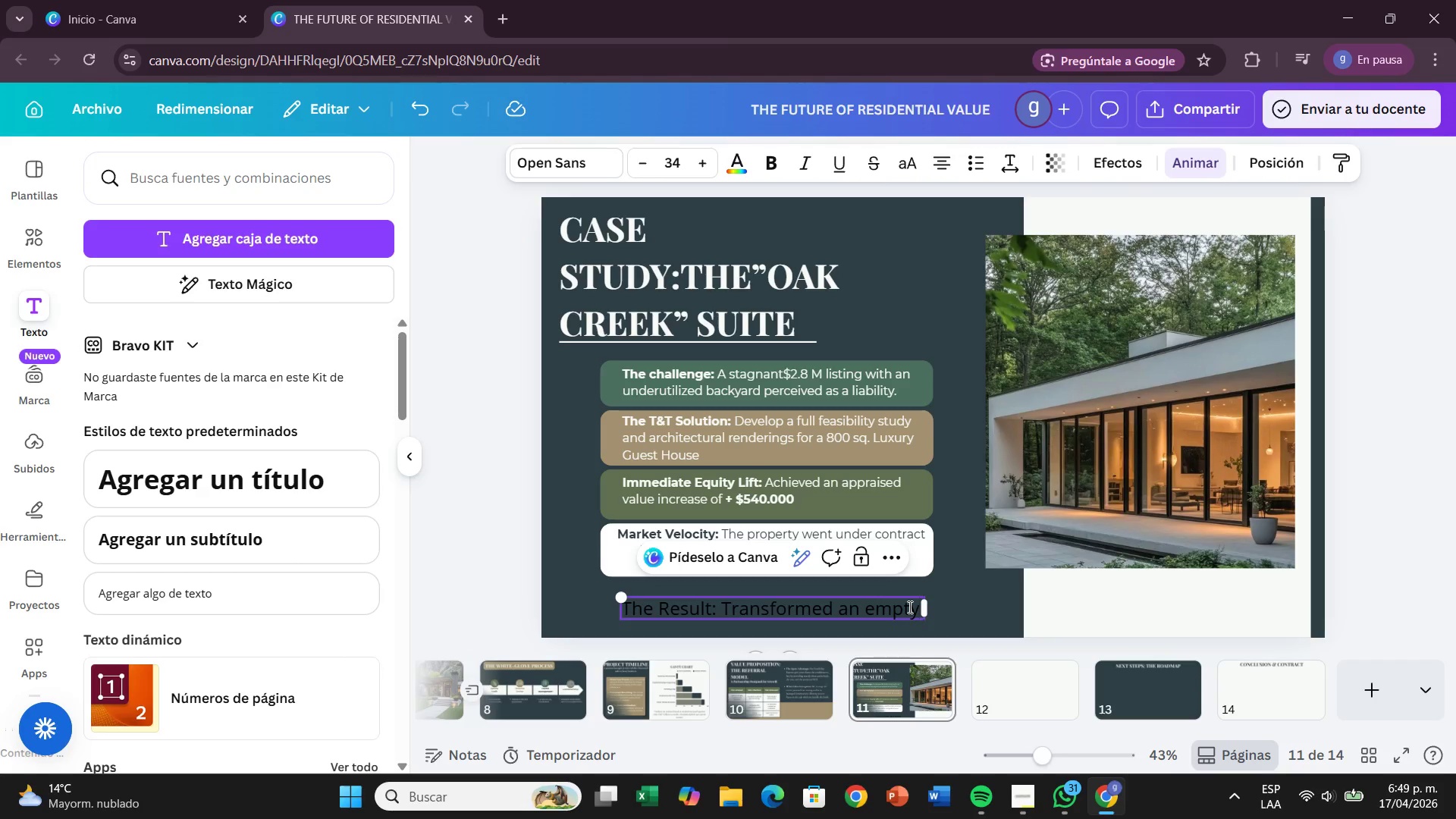 
key(ArrowRight)
 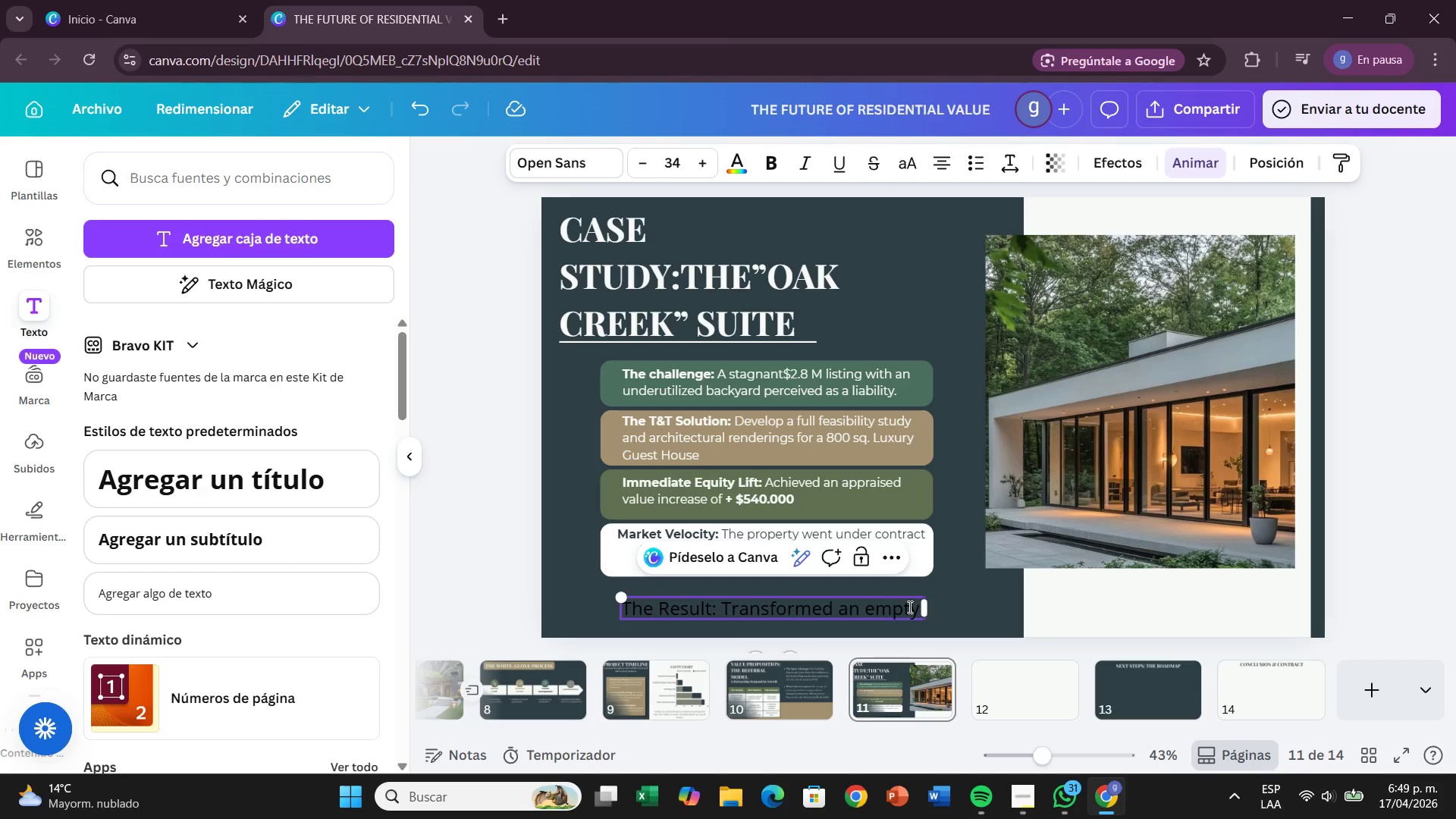 
key(ArrowRight)
 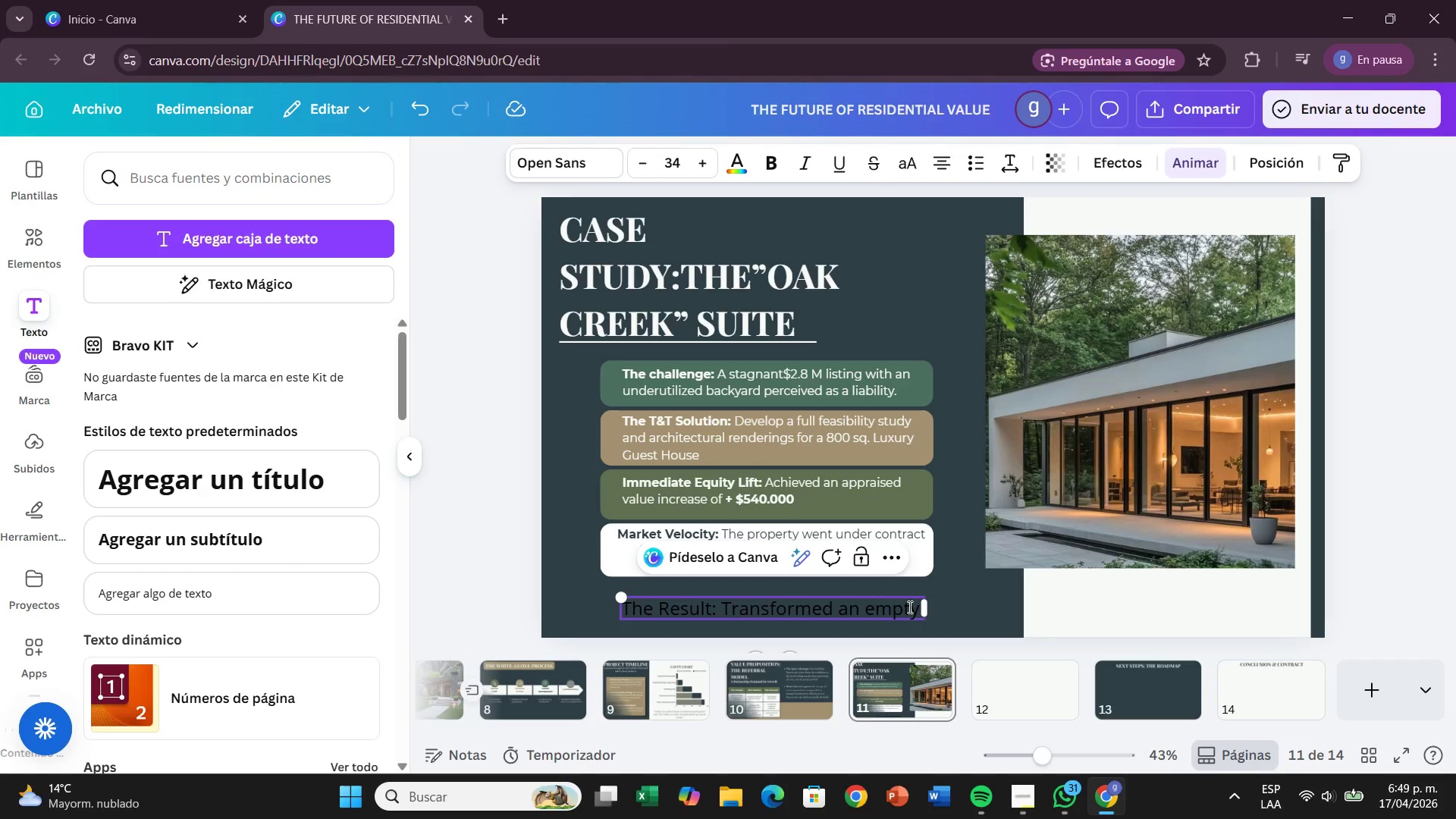 
key(ArrowRight)
 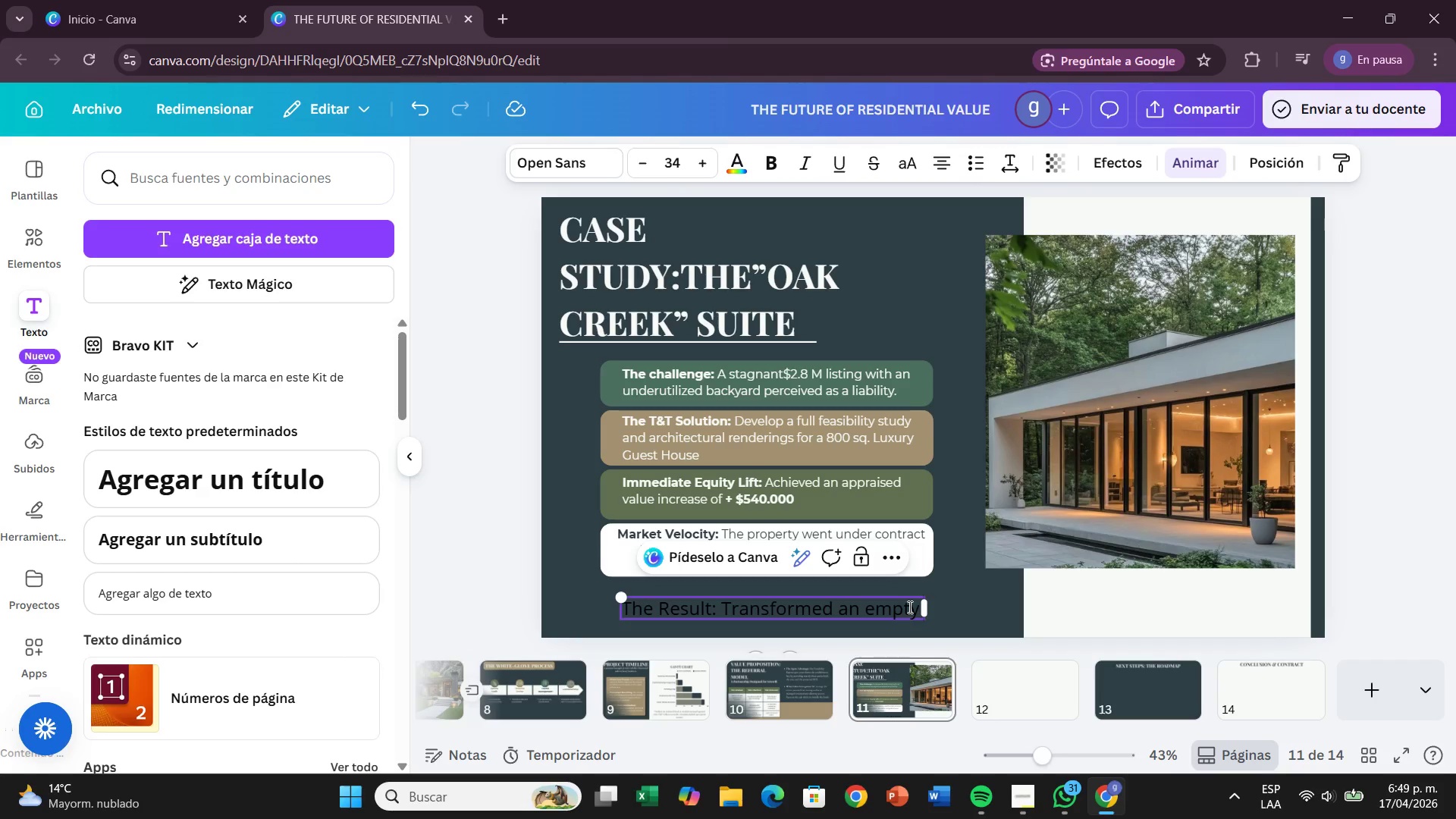 
wait(17.28)
 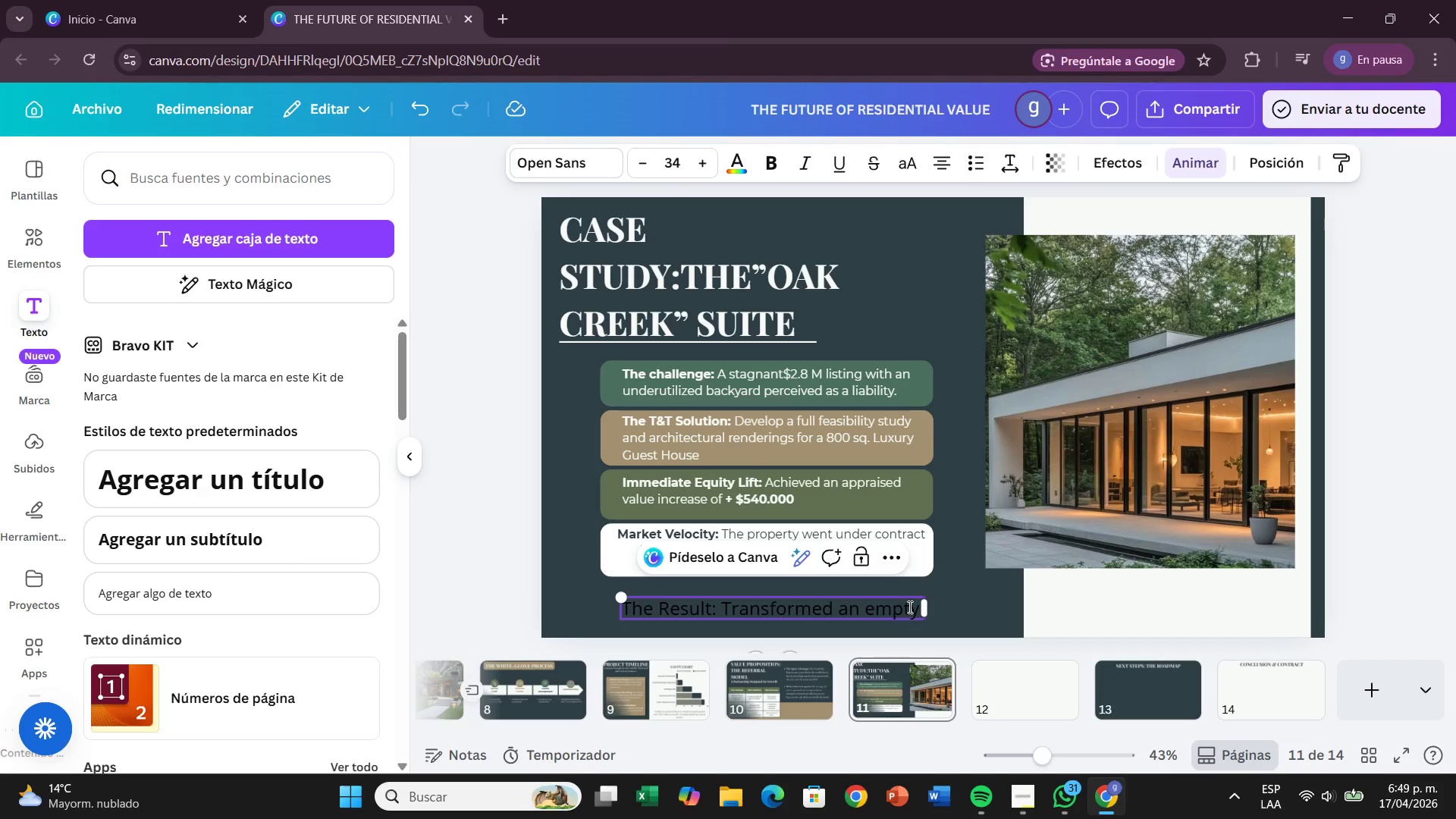 
left_click([911, 608])
 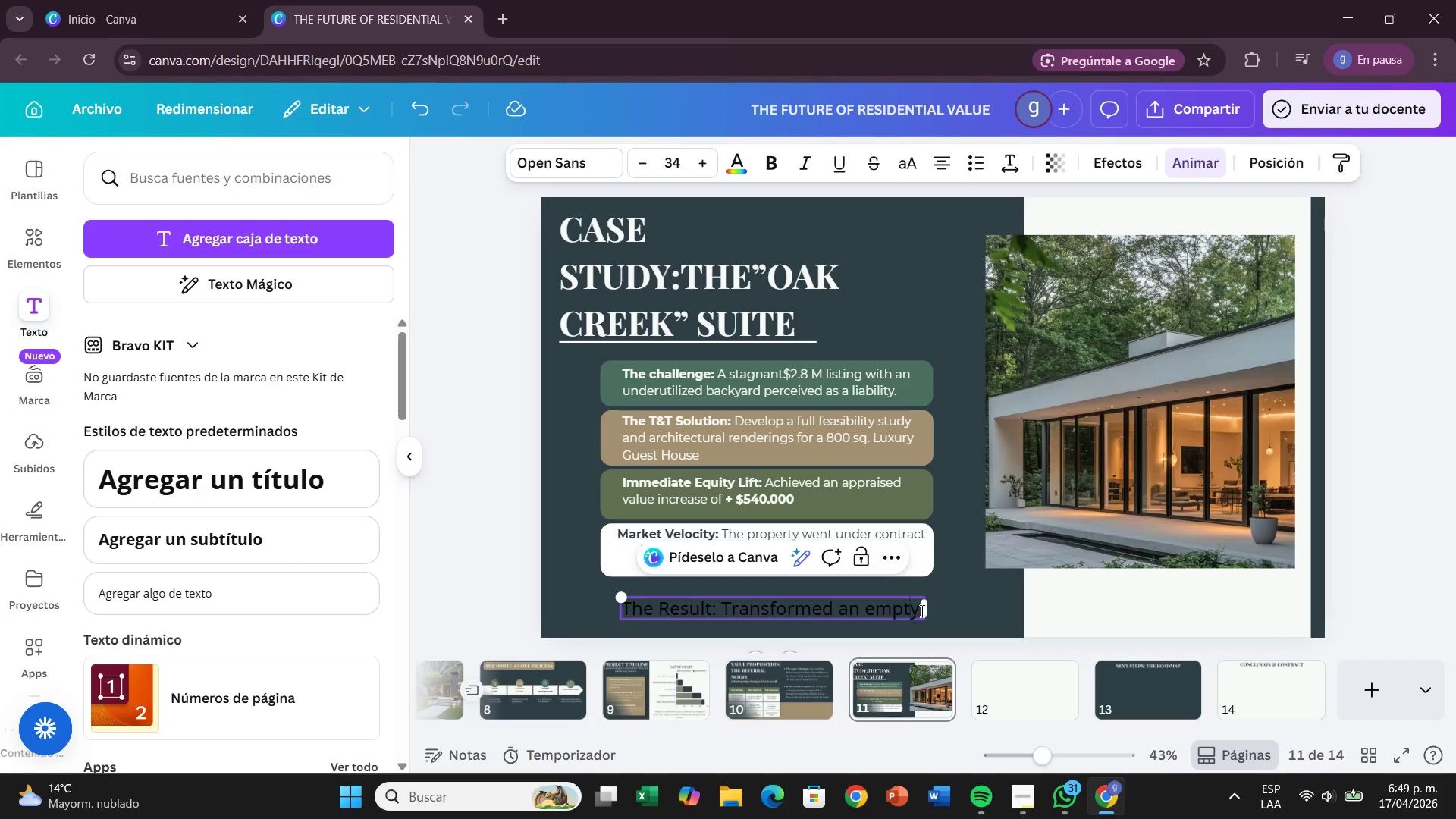 
left_click([920, 610])
 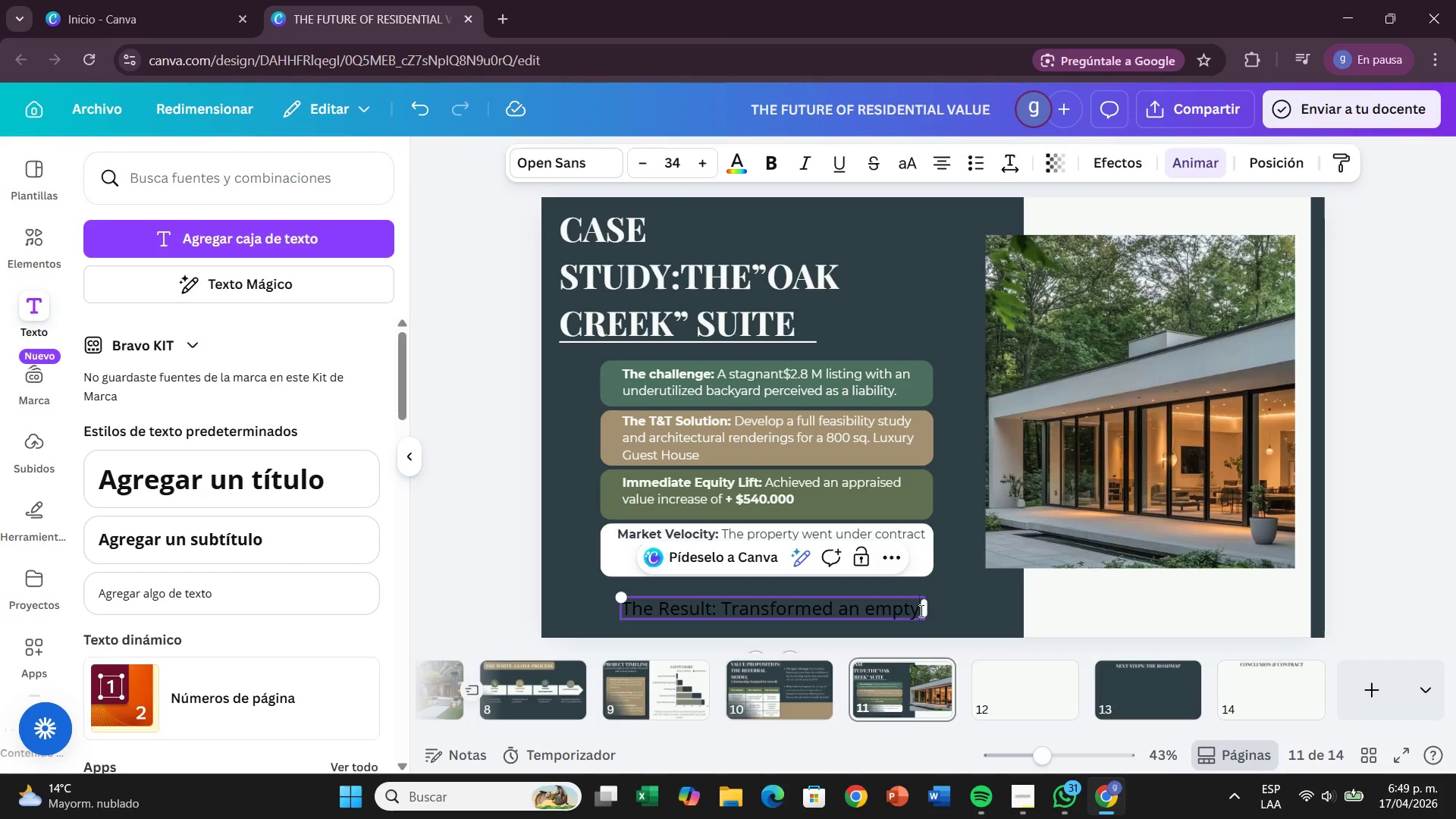 
wait(6.03)
 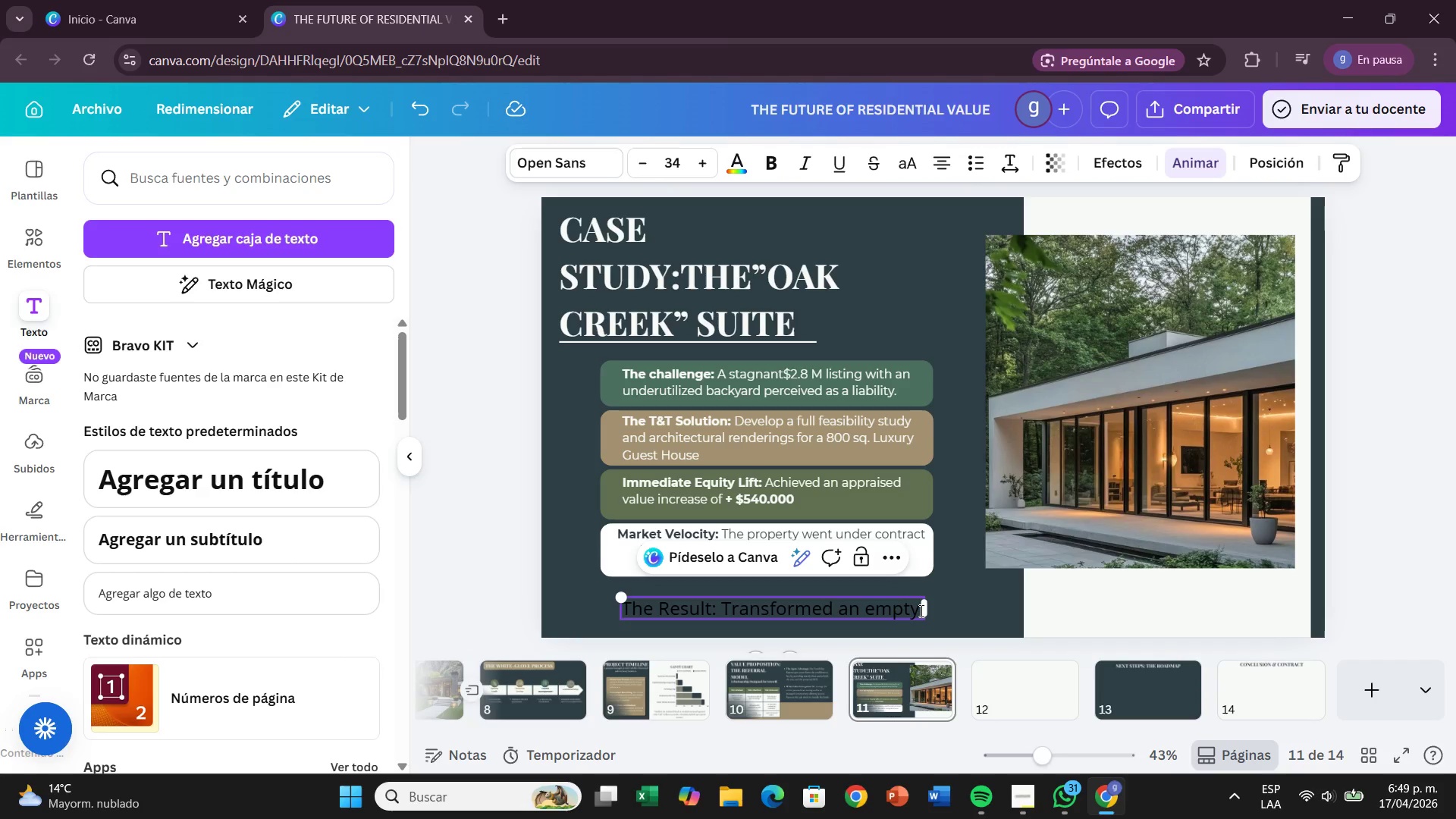 
type( lot into a turnkey investment, proving the ADU as strategic closing tool)
 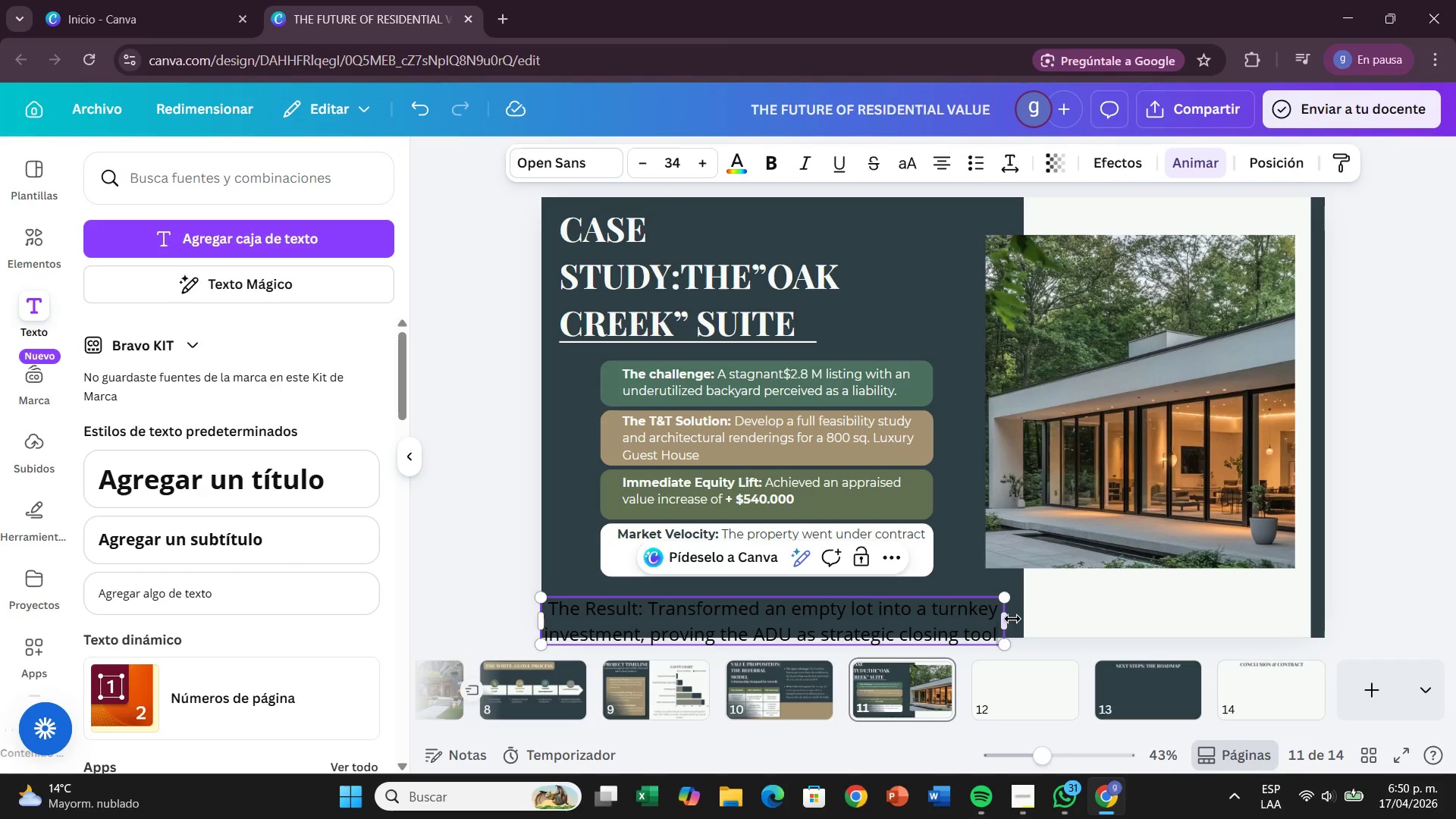 
left_click_drag(start_coordinate=[1012, 619], to_coordinate=[1134, 612])
 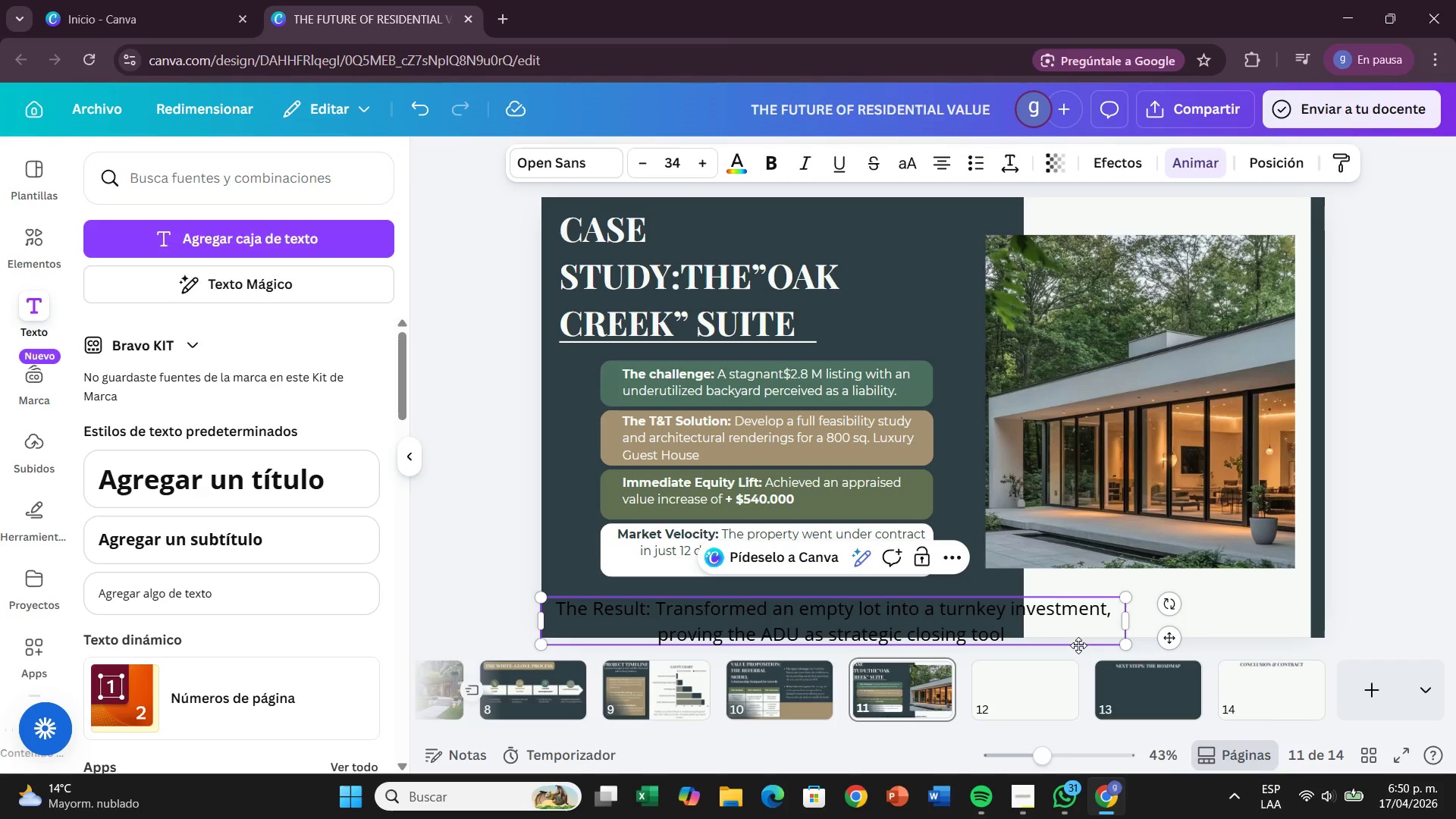 
left_click_drag(start_coordinate=[1078, 647], to_coordinate=[1124, 635])
 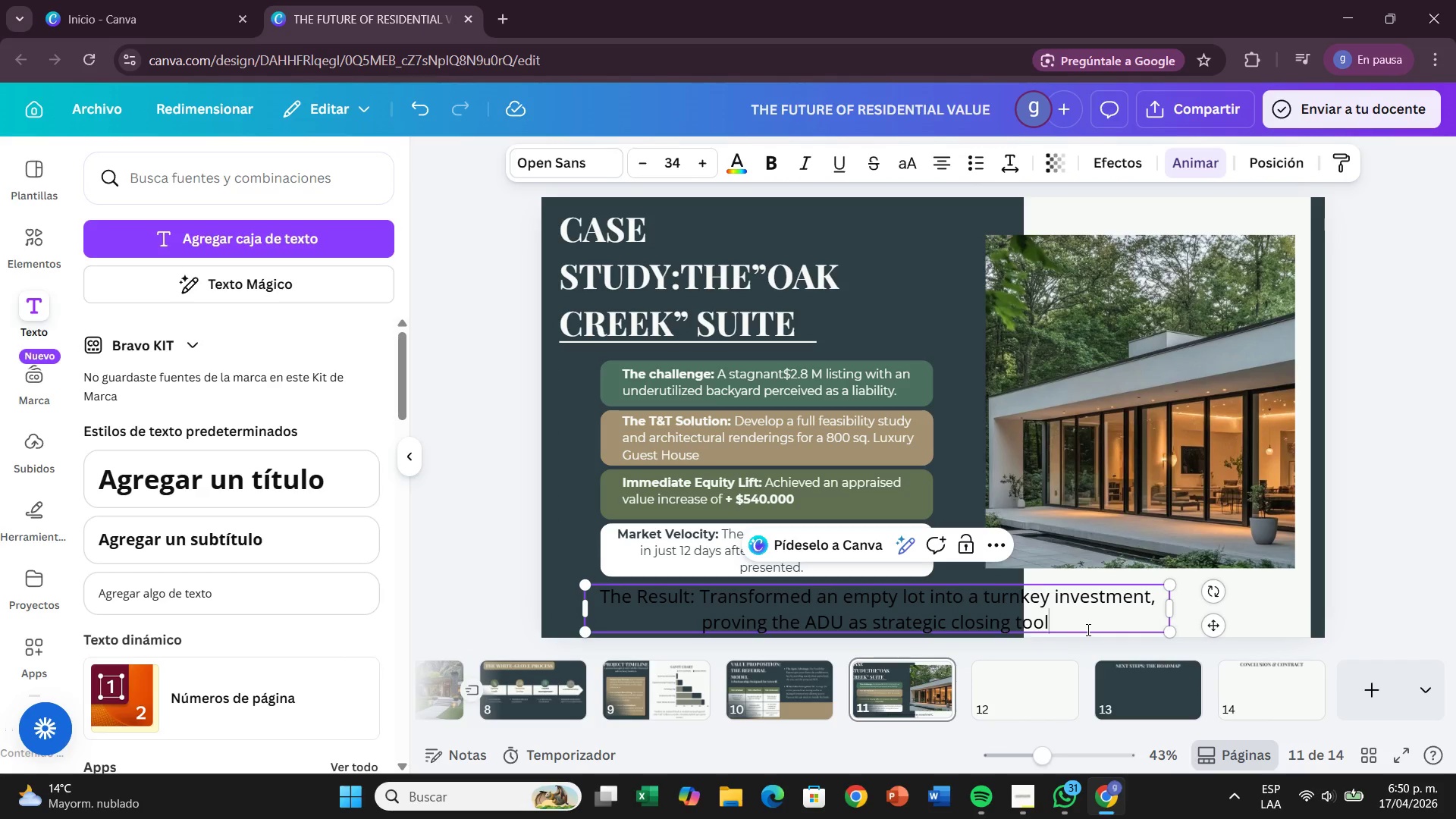 
left_click_drag(start_coordinate=[1070, 632], to_coordinate=[1121, 632])
 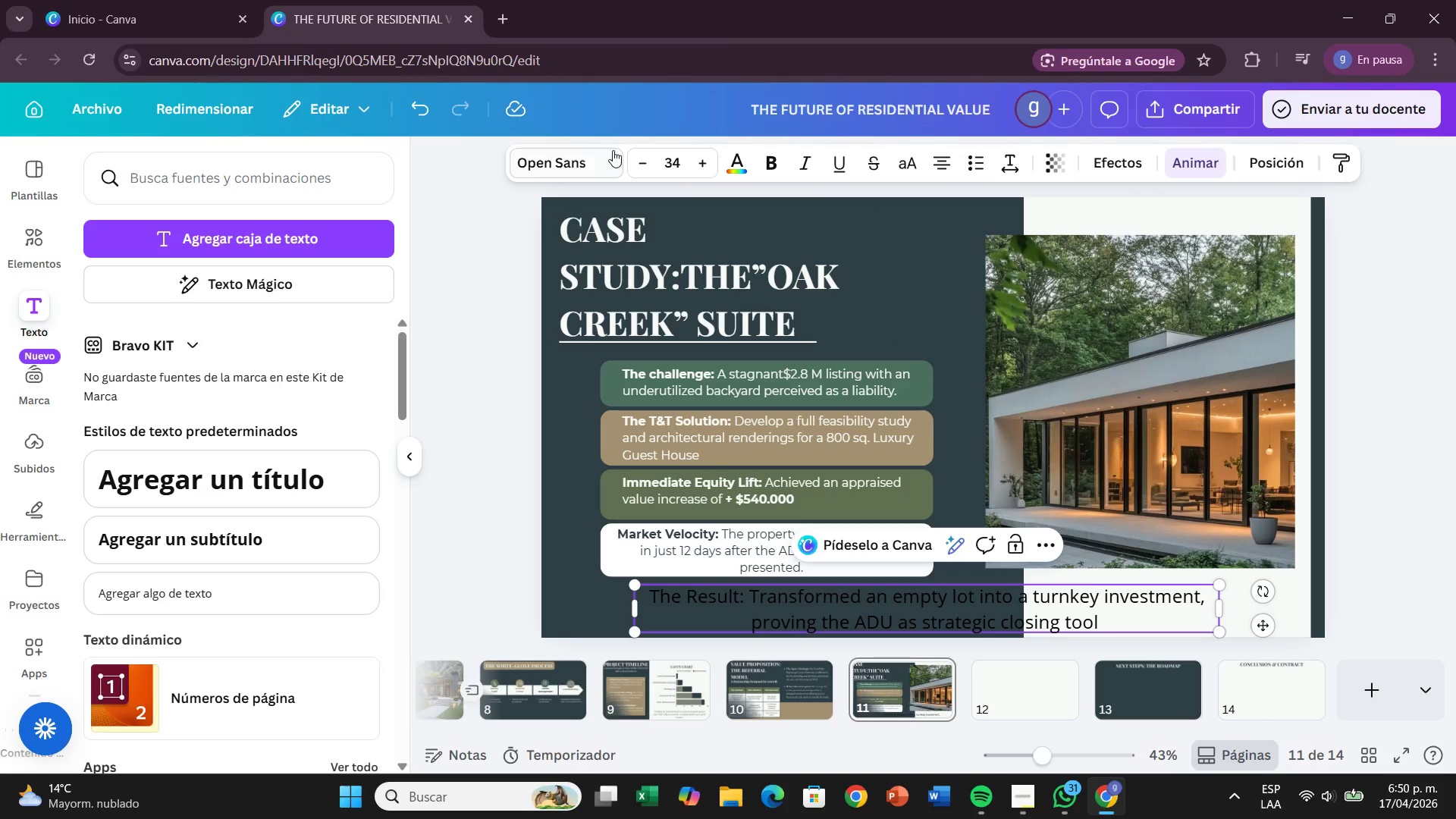 
left_click([610, 147])
 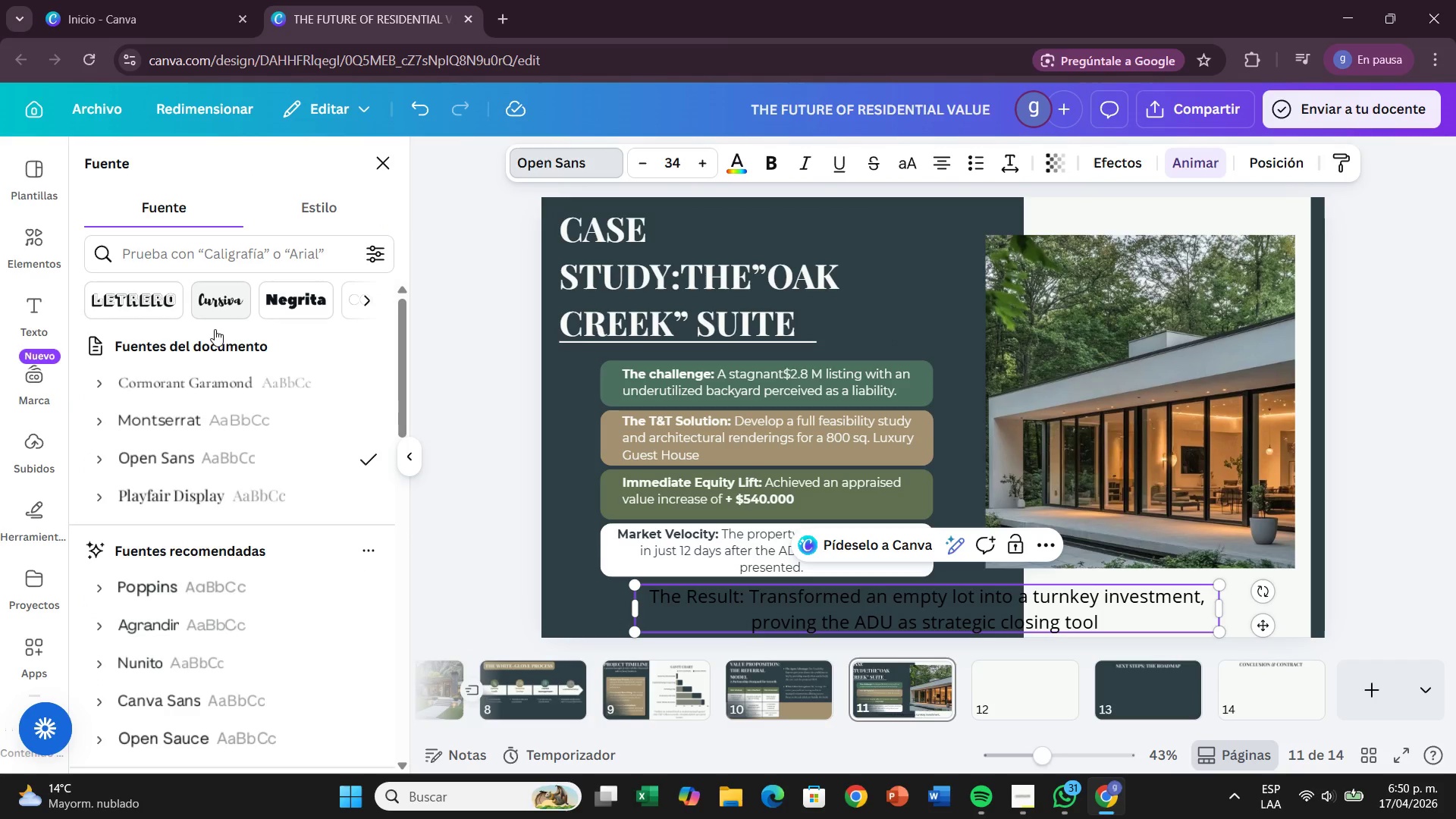 
left_click([230, 388])
 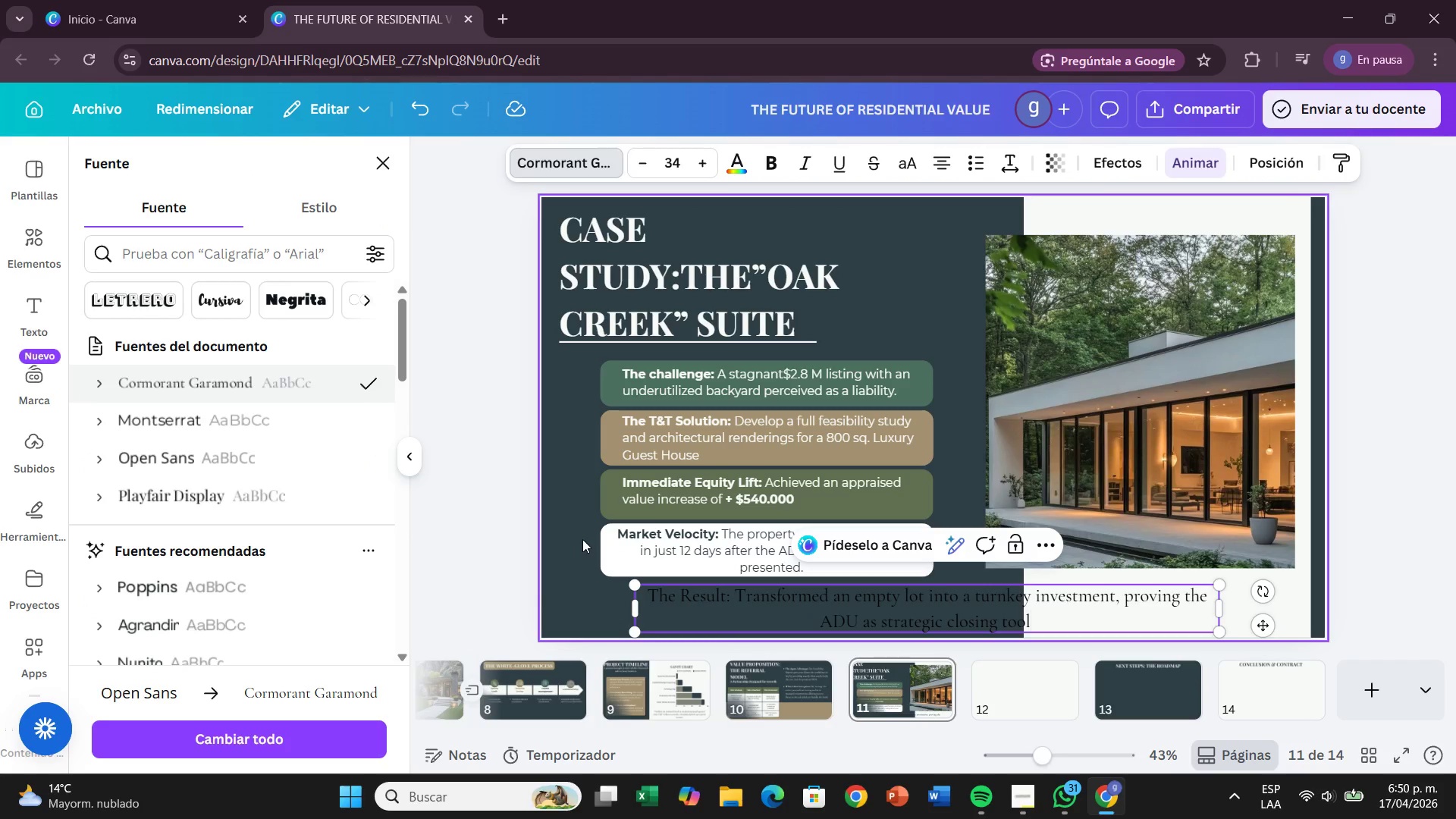 
wait(6.52)
 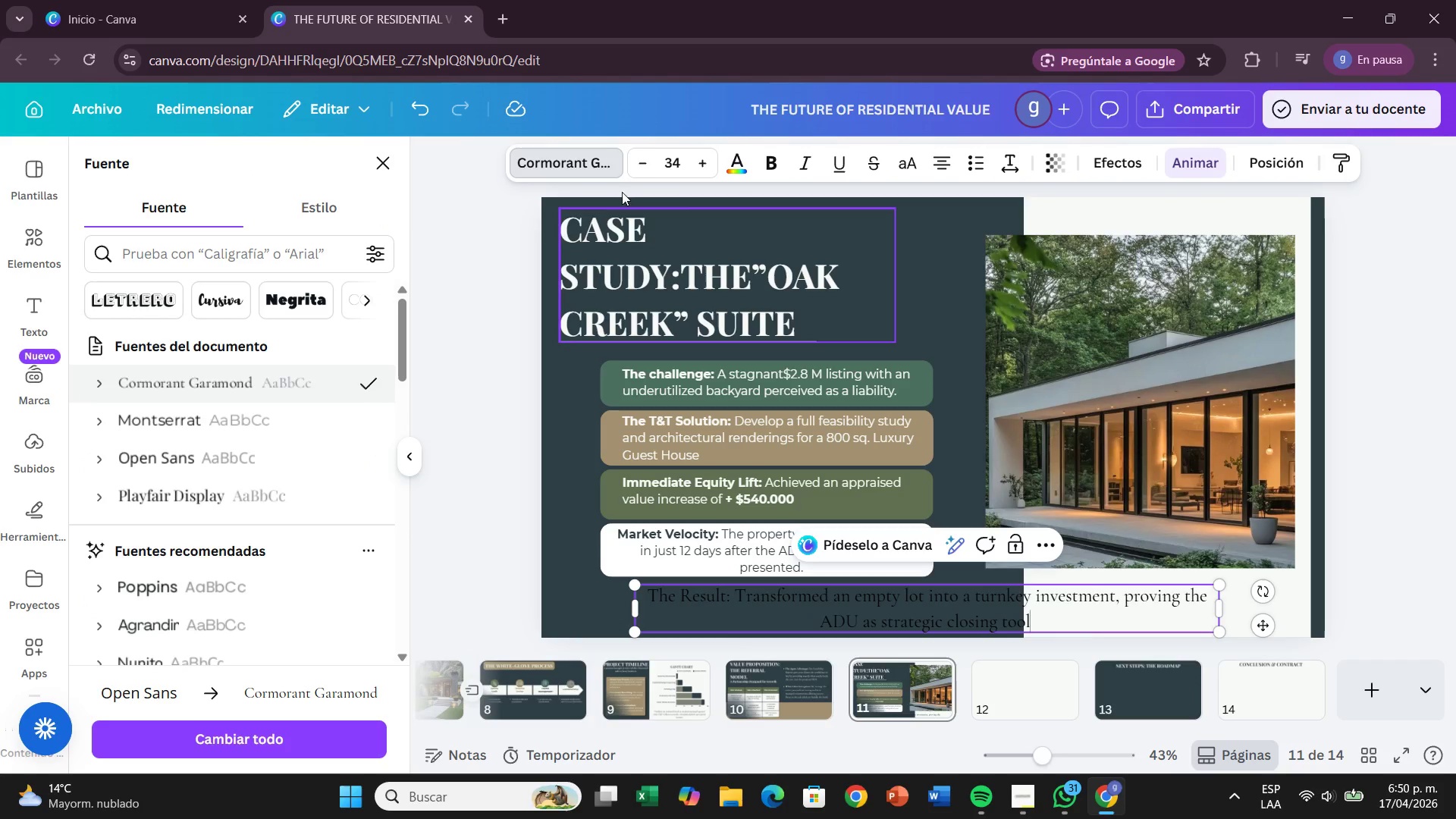 
left_click([780, 171])
 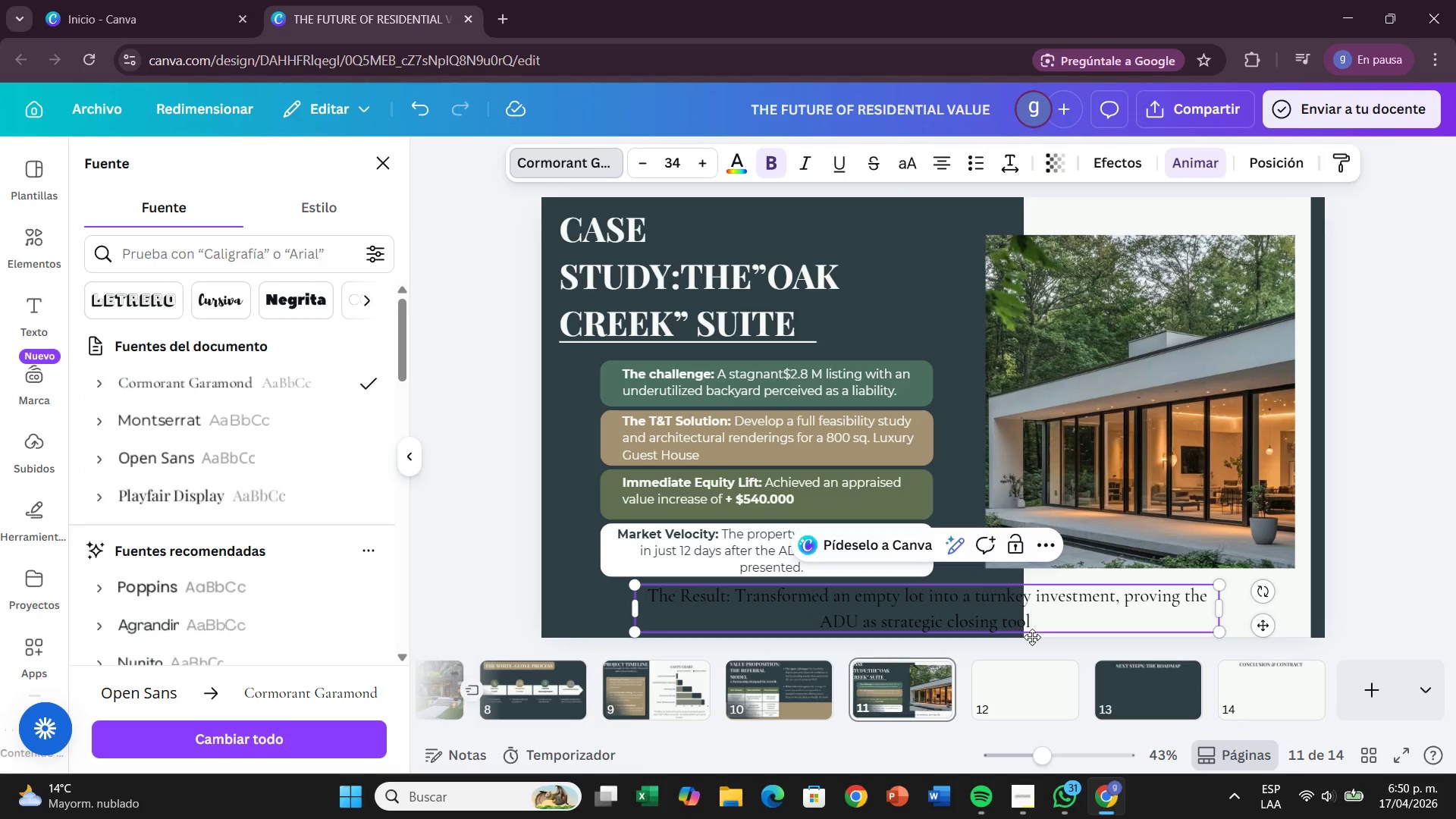 
left_click_drag(start_coordinate=[1046, 613], to_coordinate=[647, 601])
 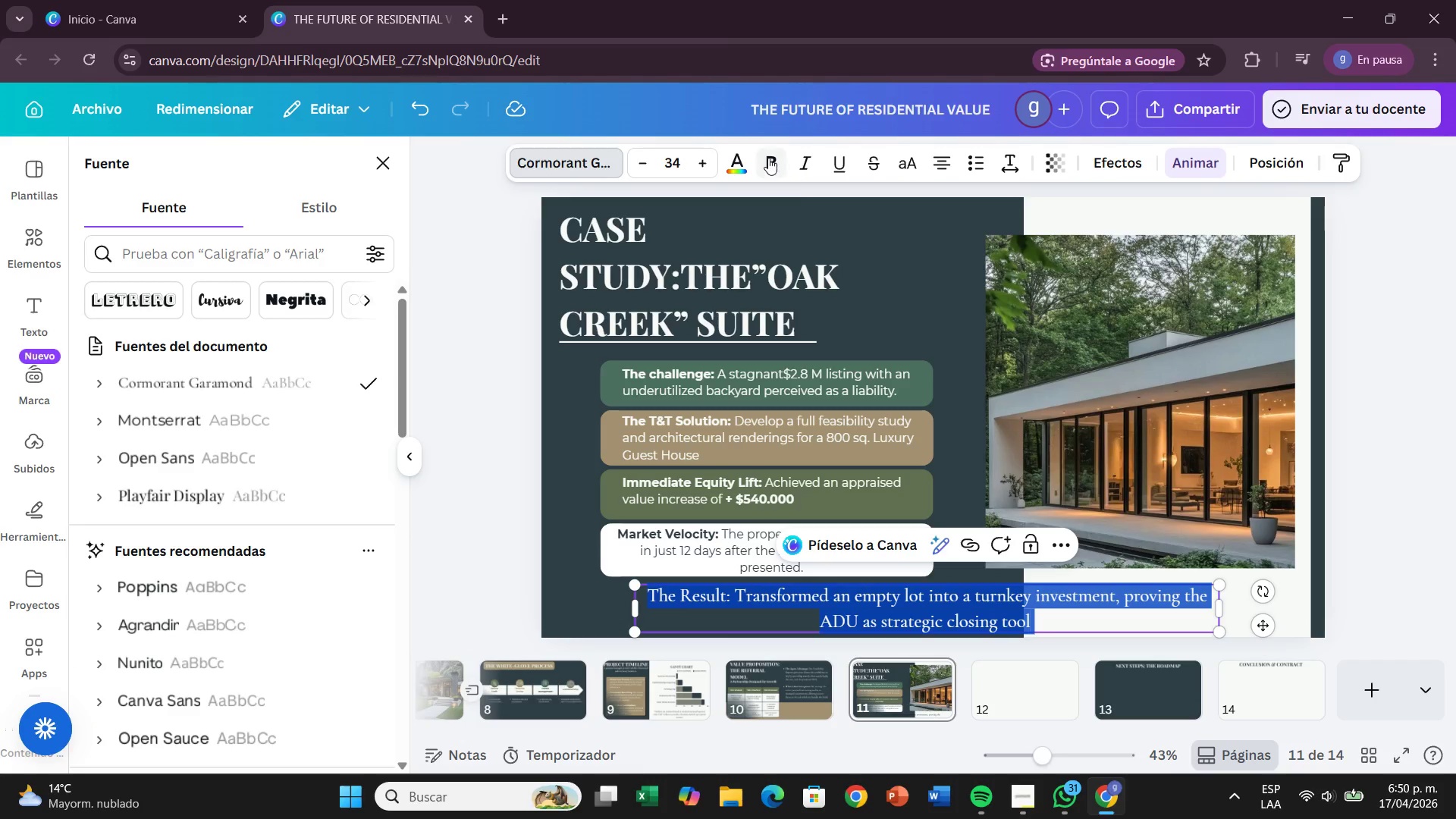 
left_click([768, 158])
 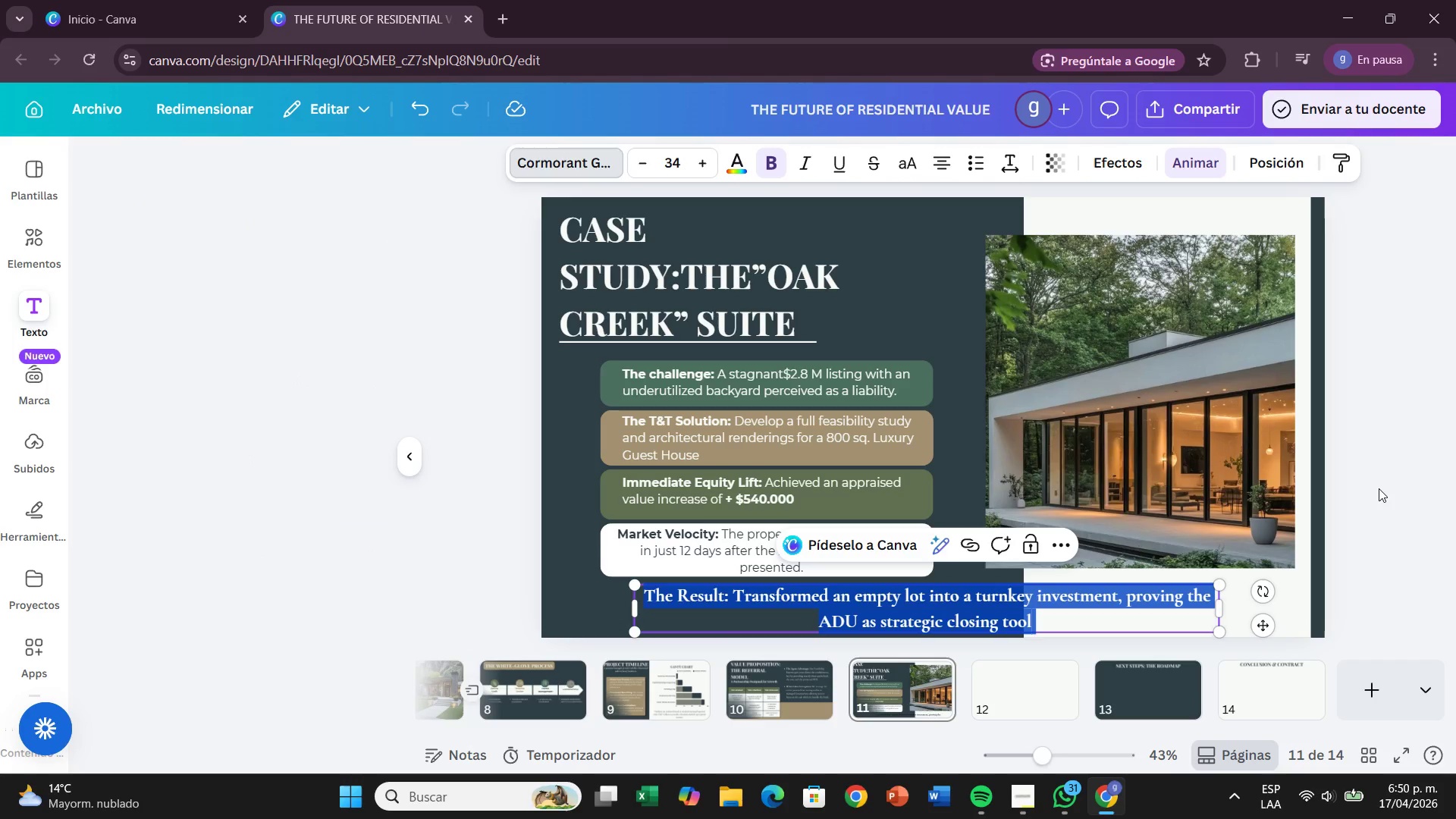 
double_click([1379, 488])
 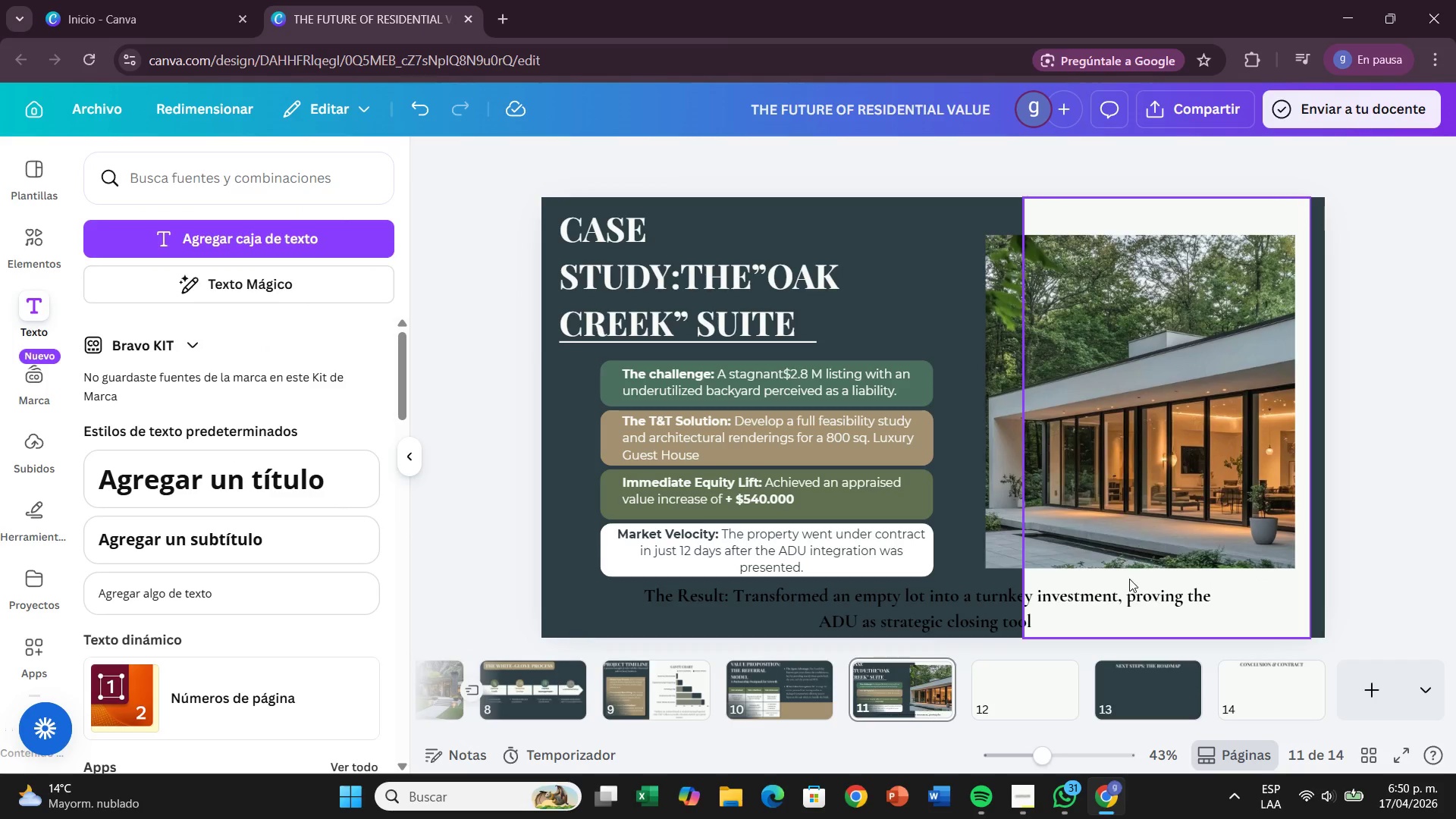 
left_click_drag(start_coordinate=[1045, 601], to_coordinate=[994, 599])
 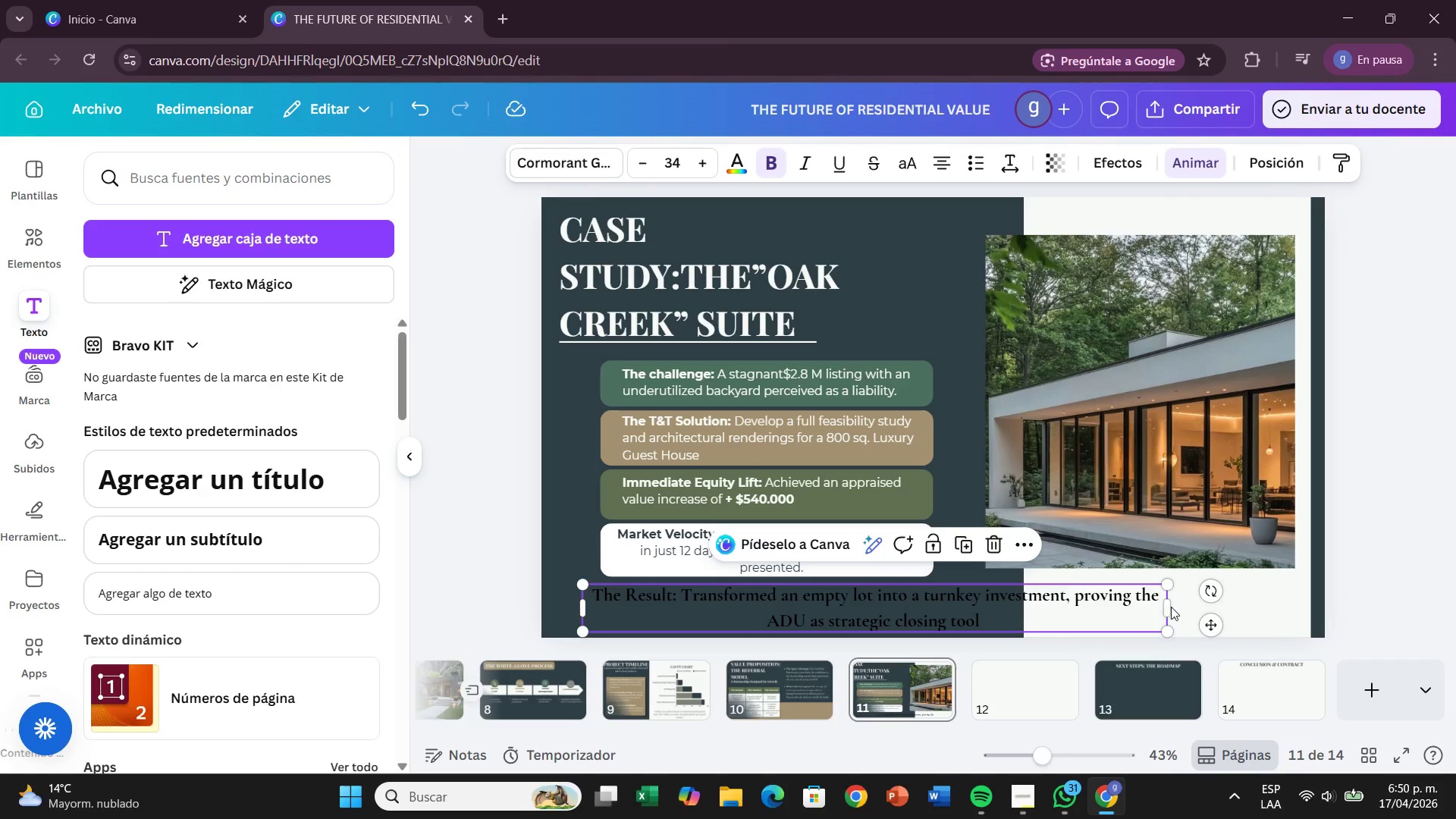 
left_click_drag(start_coordinate=[1171, 607], to_coordinate=[1006, 606])
 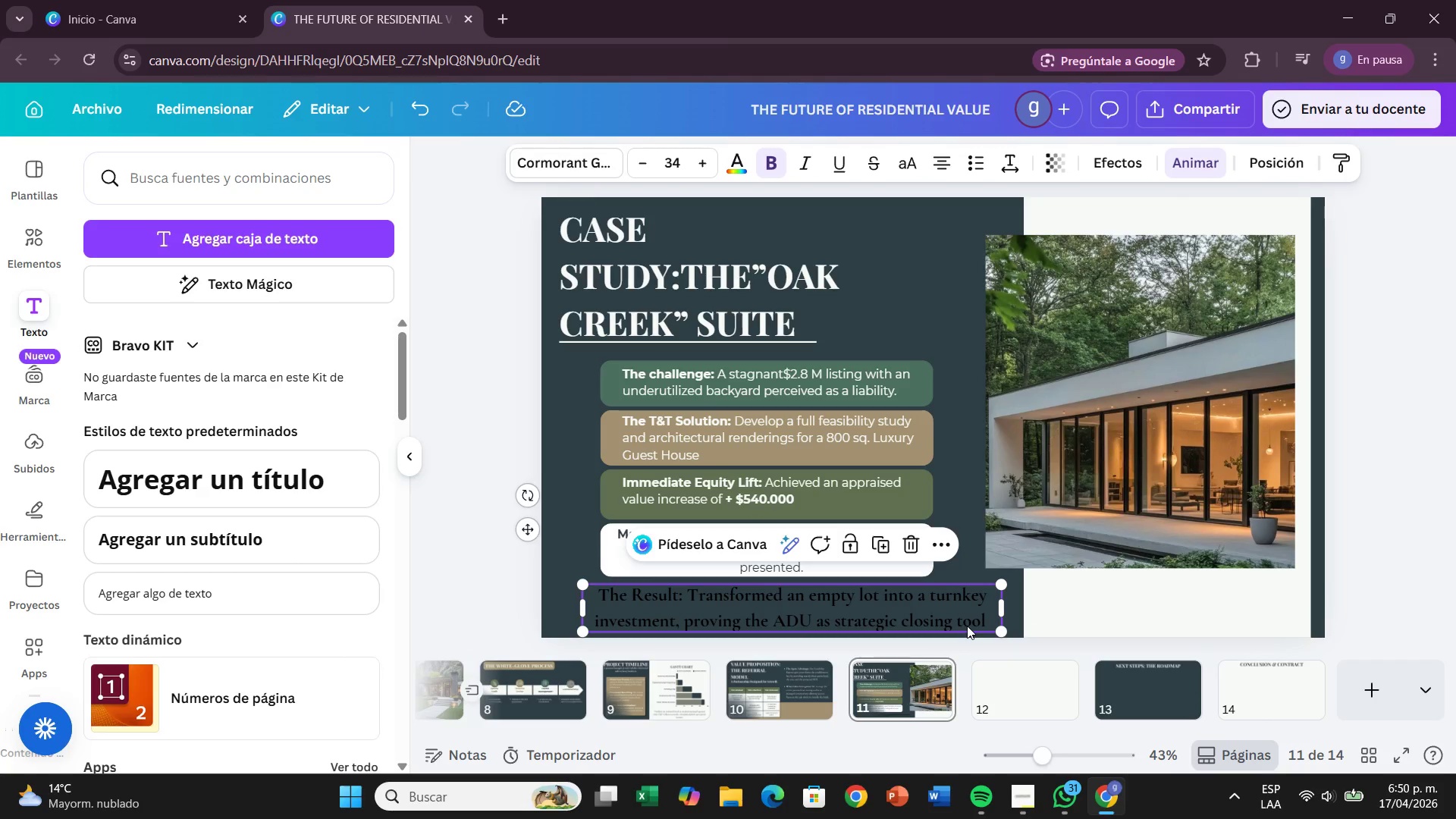 
left_click_drag(start_coordinate=[967, 626], to_coordinate=[1257, 621])
 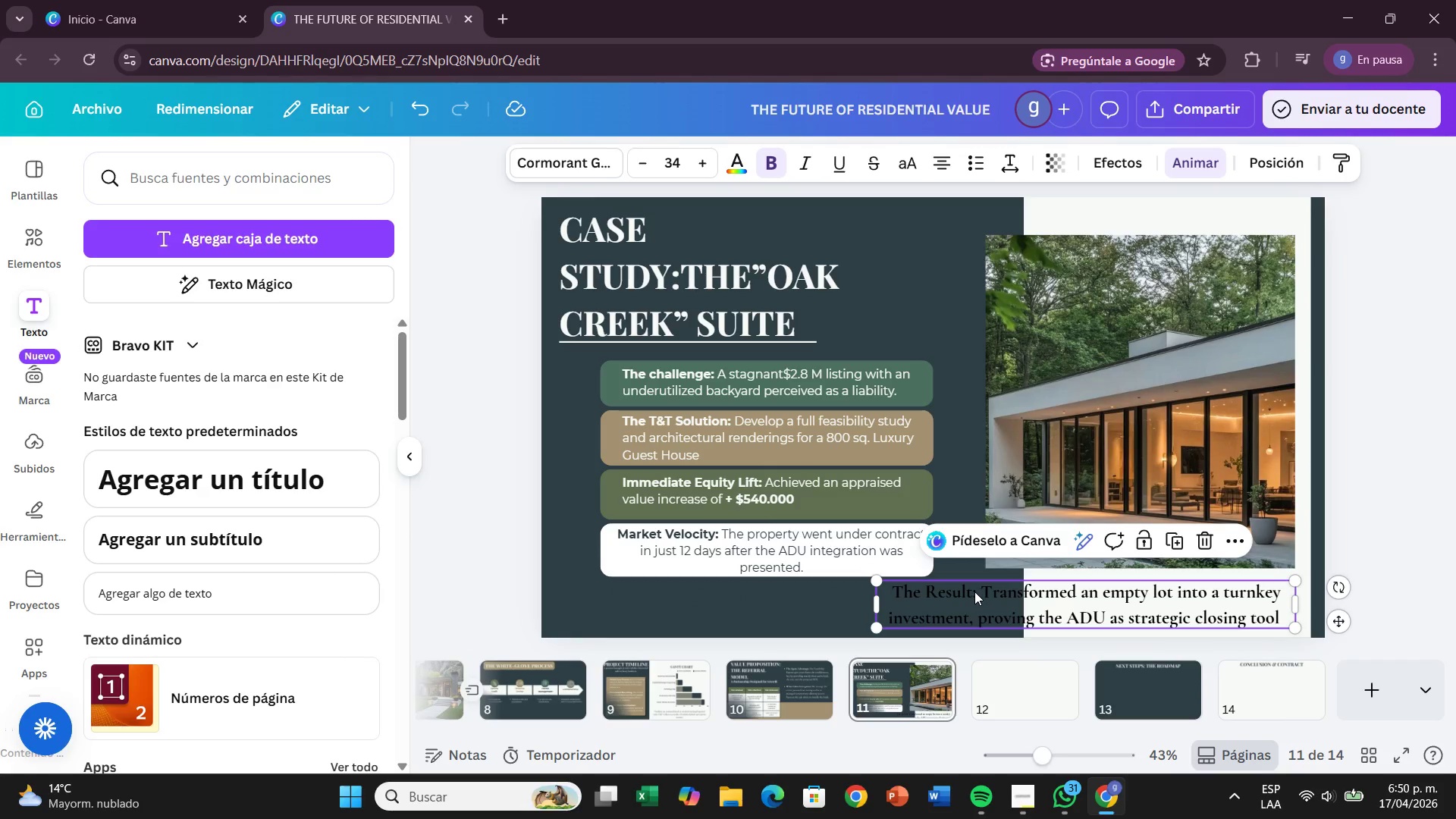 
left_click([974, 592])
 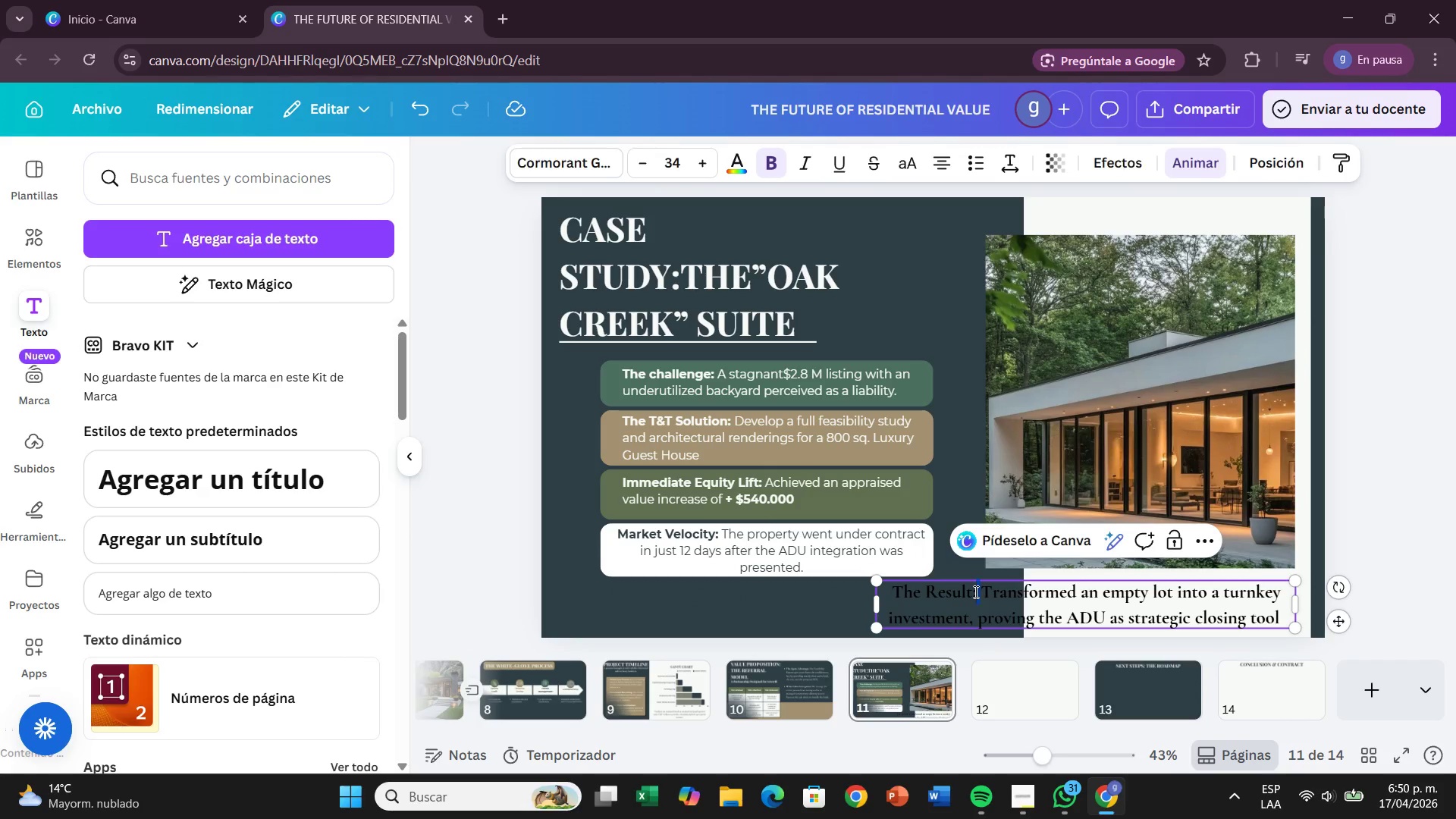 
left_click_drag(start_coordinate=[974, 592], to_coordinate=[905, 601])
 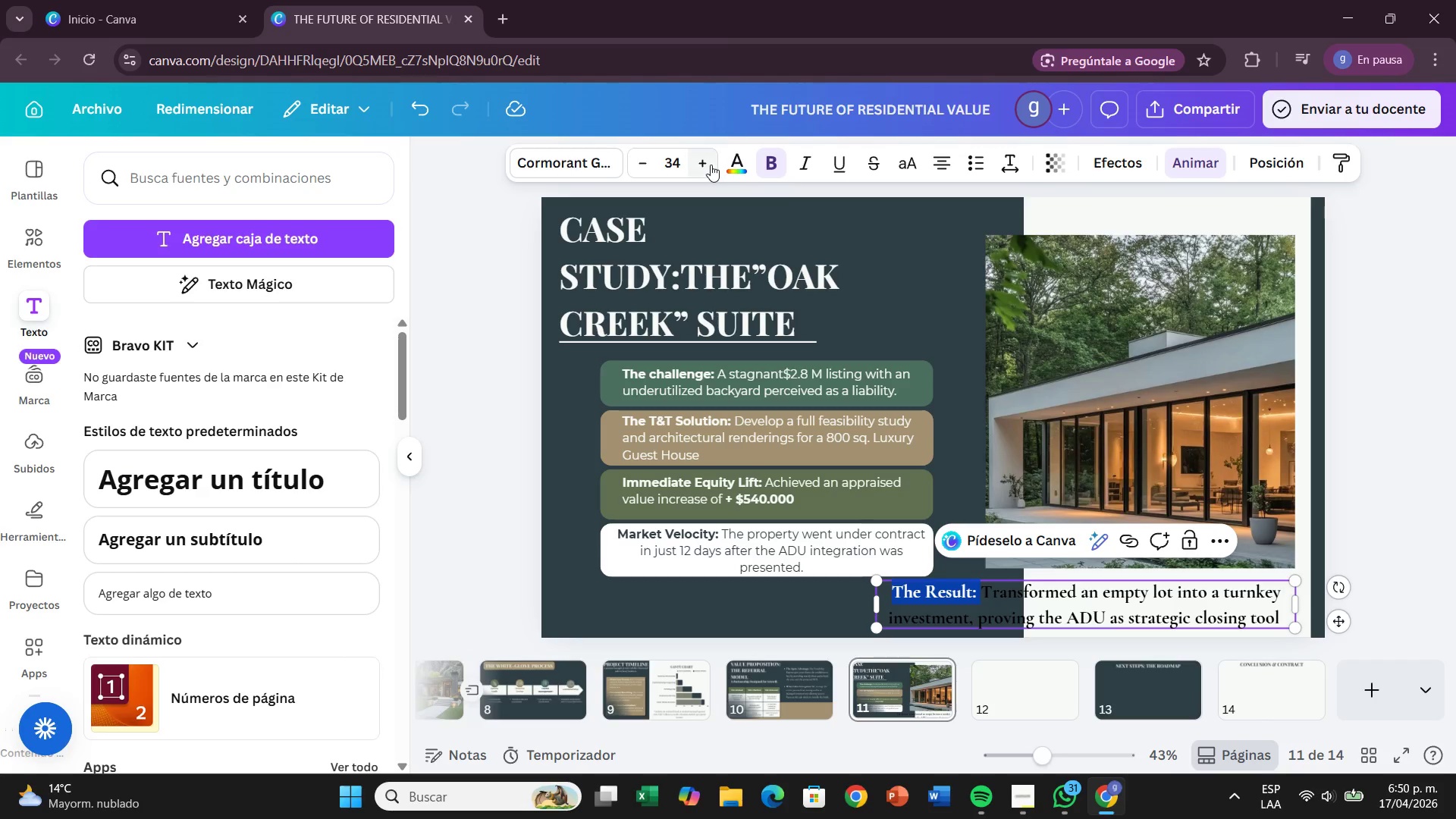 
left_click([734, 158])
 